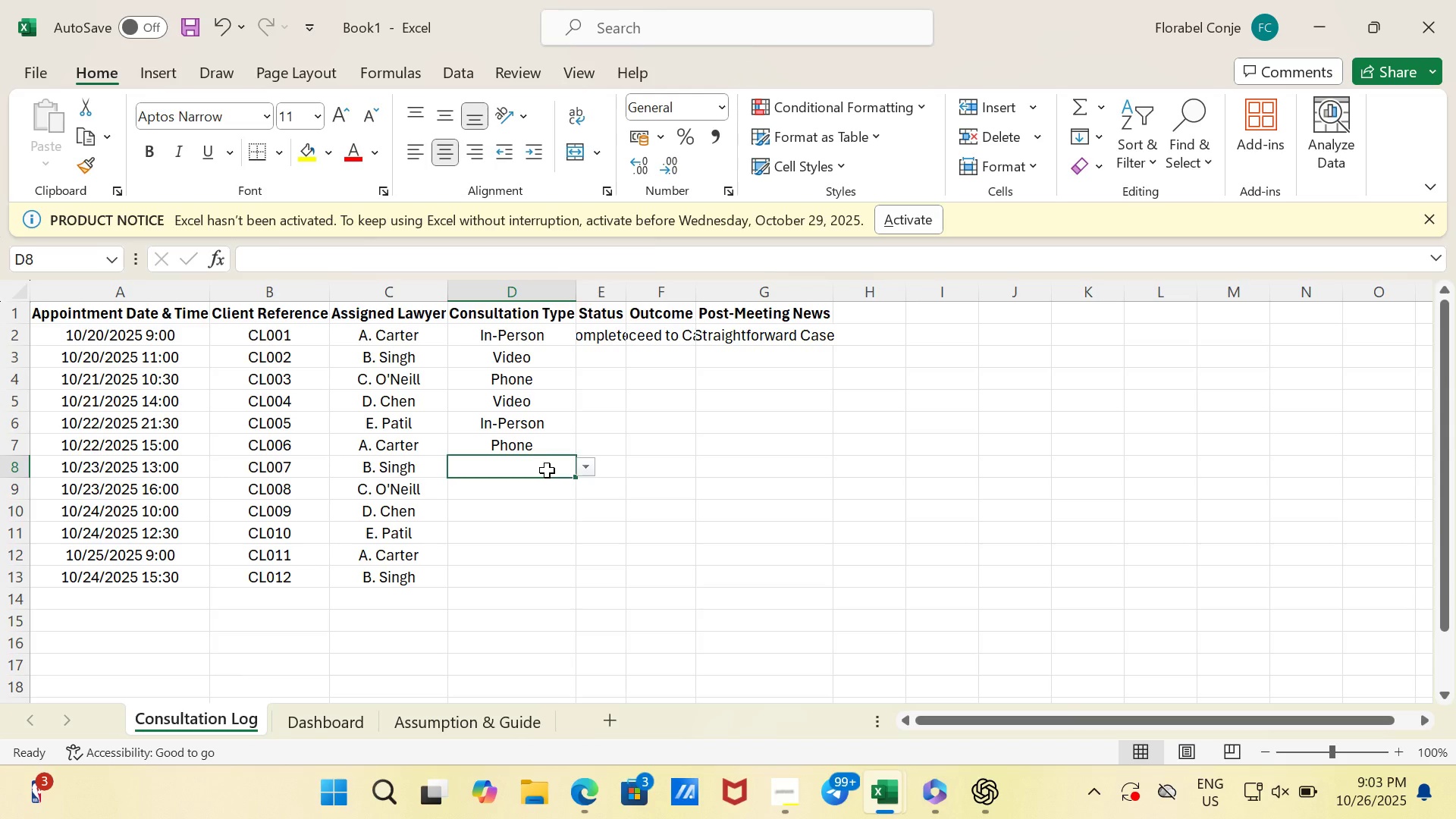 
left_click([588, 467])
 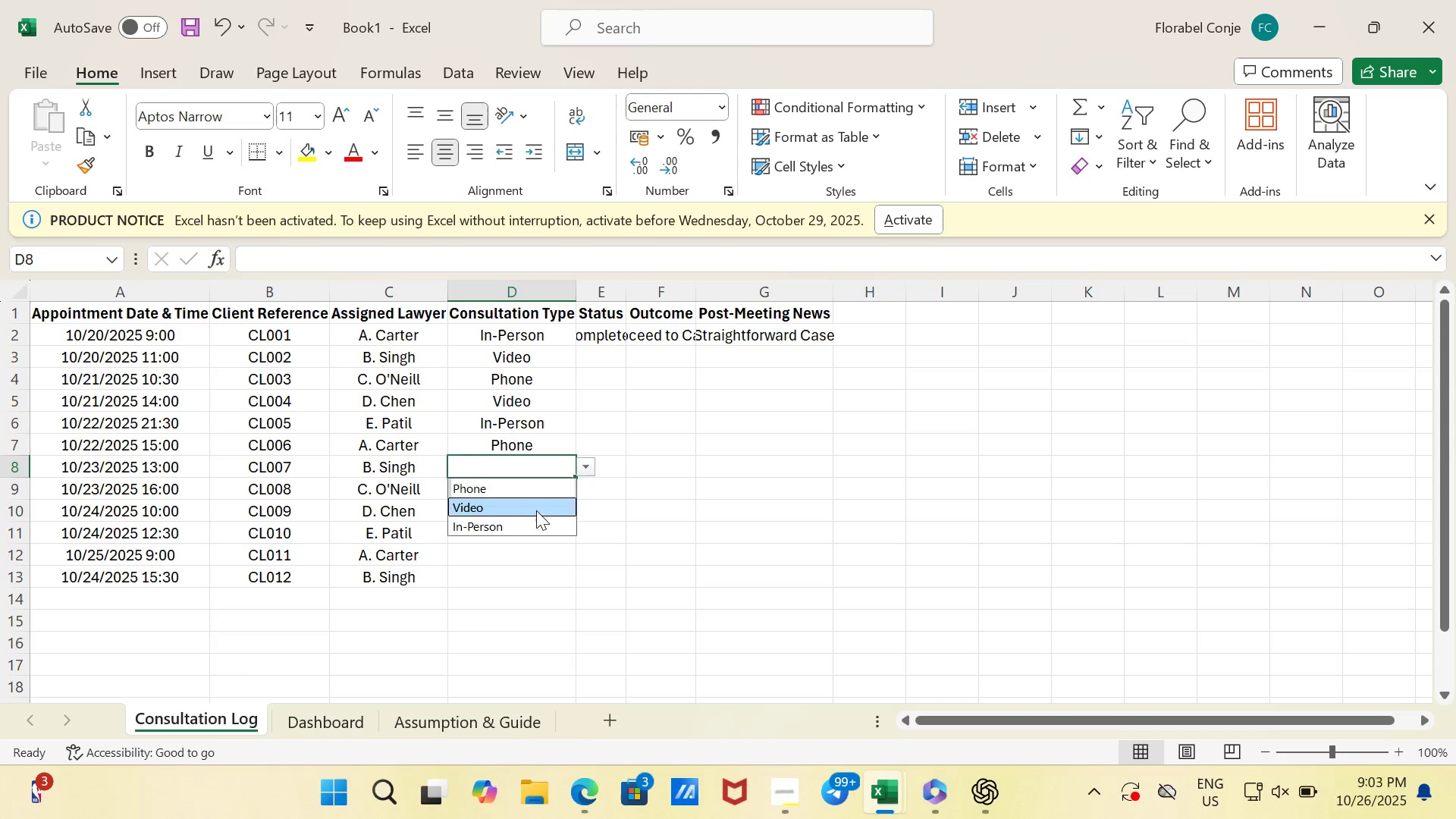 
left_click([536, 510])
 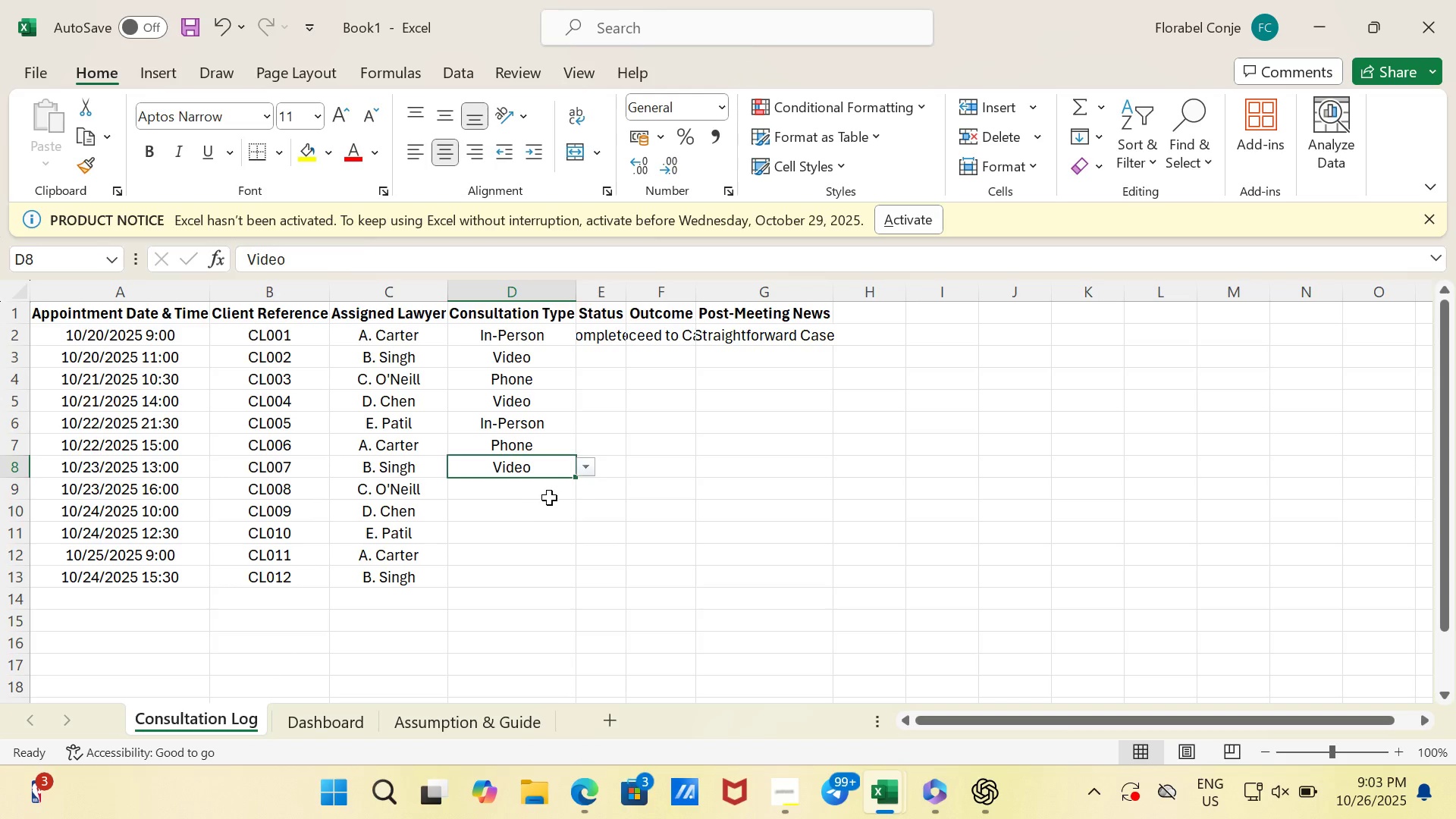 
left_click([549, 497])
 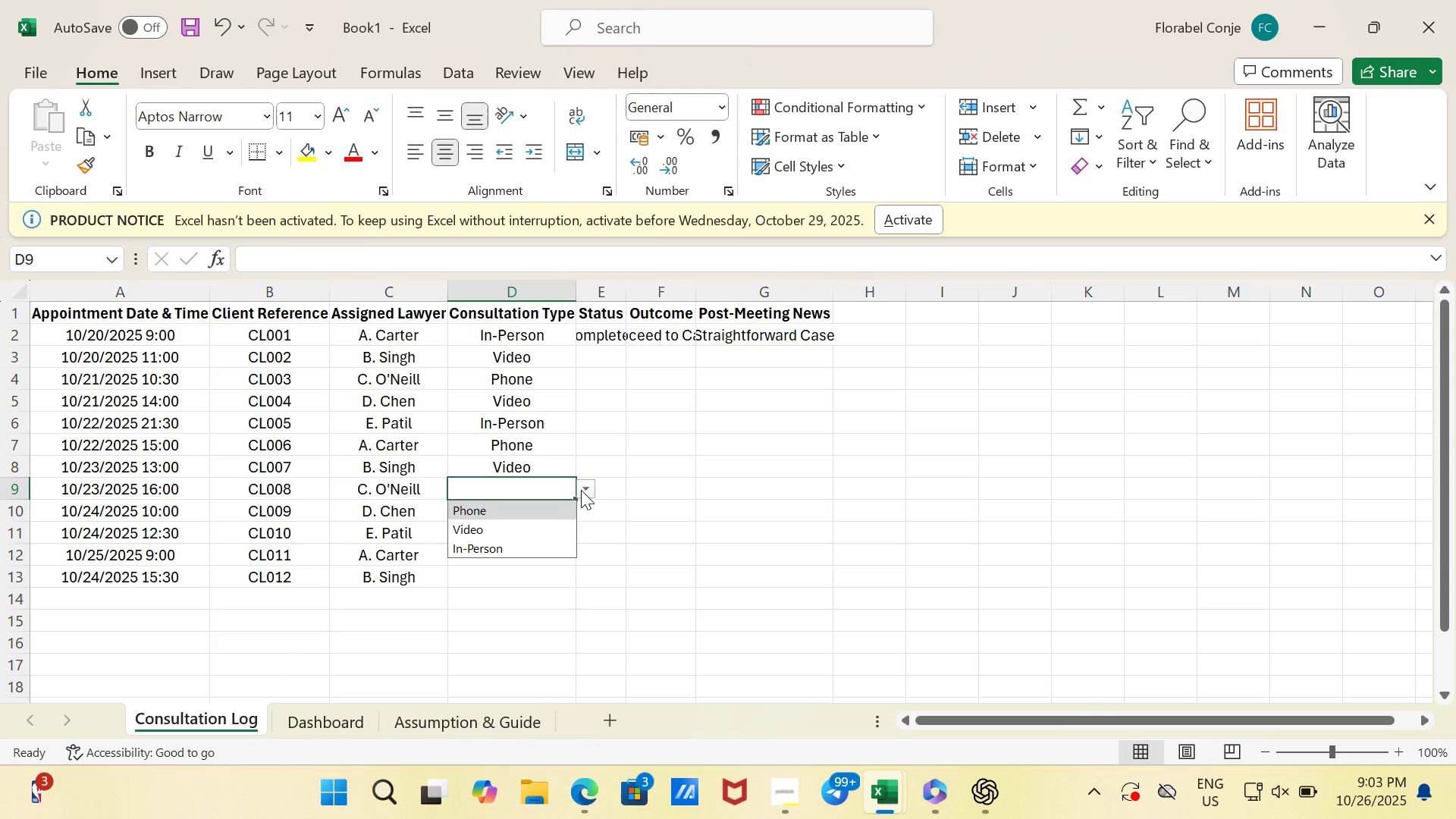 
left_click([581, 490])
 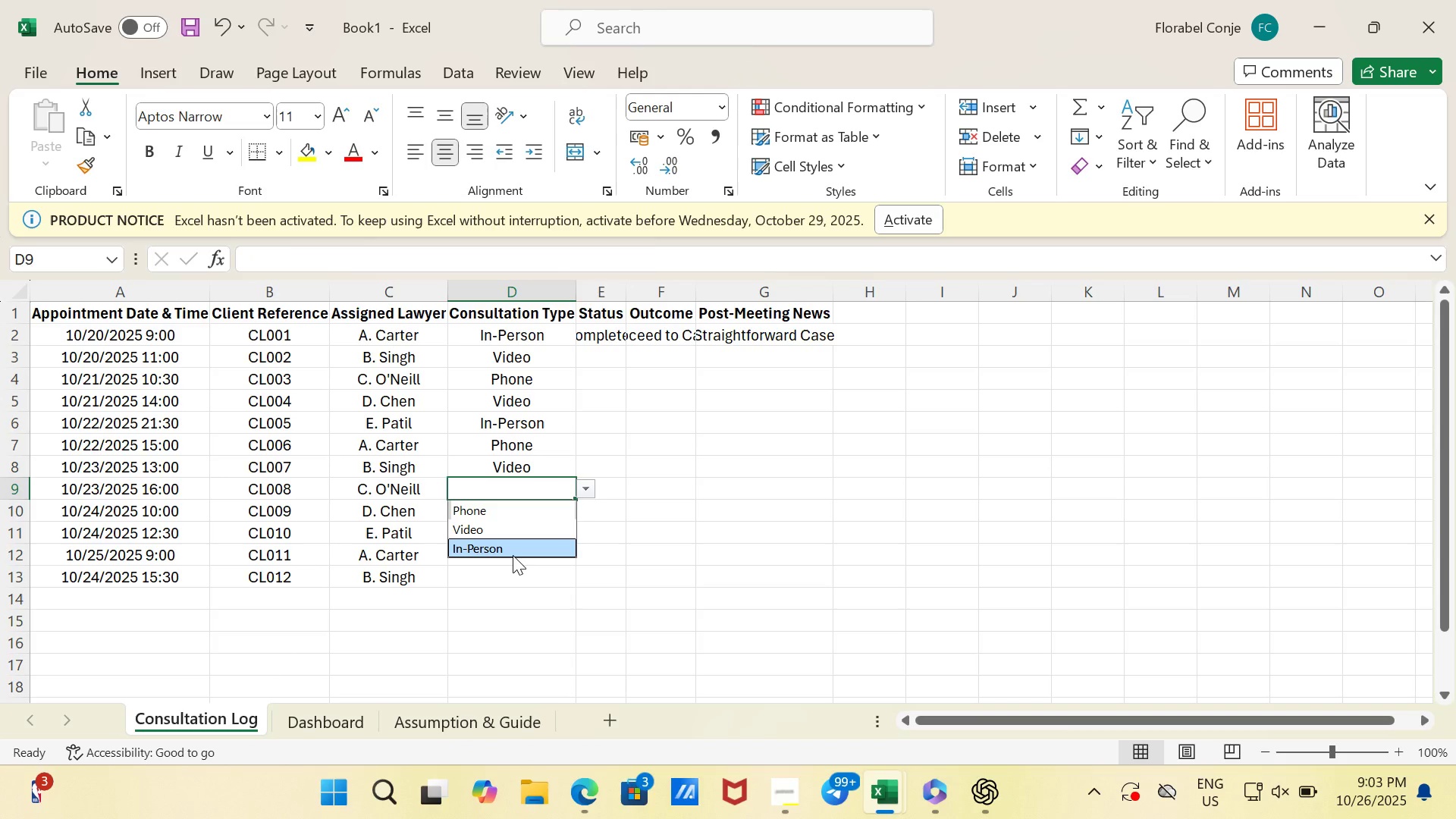 
left_click([513, 555])
 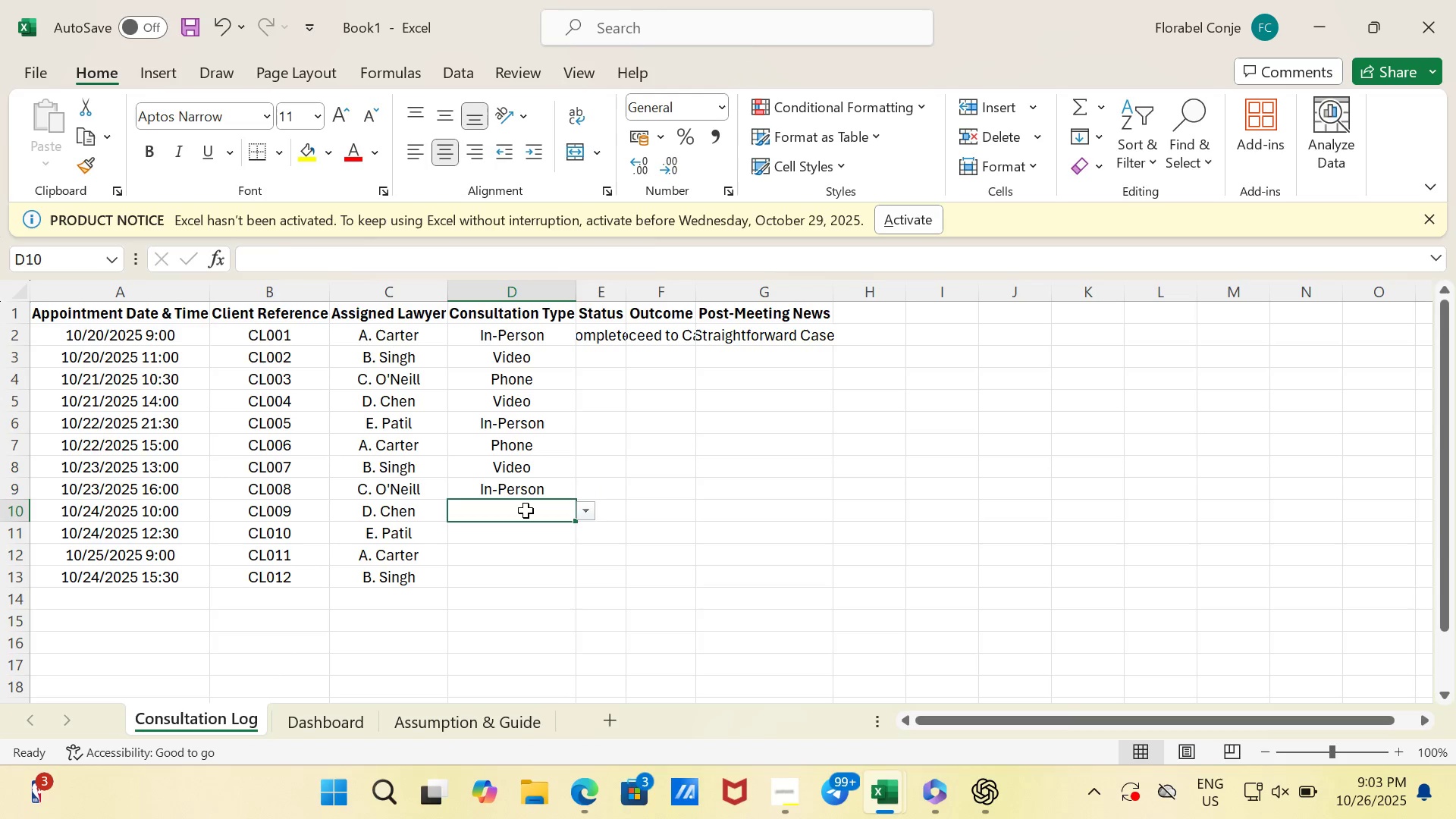 
left_click([526, 510])
 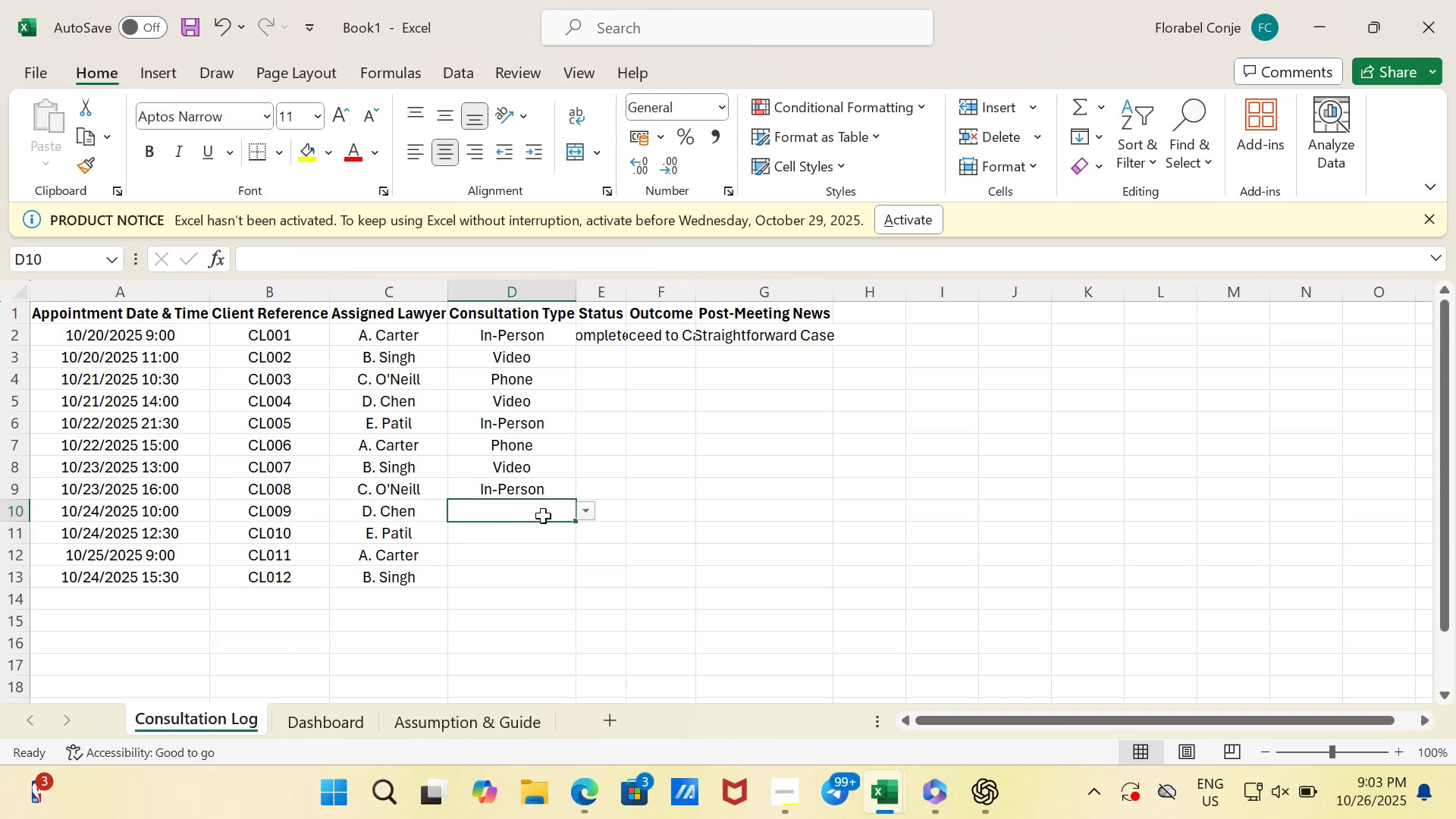 
left_click([587, 506])
 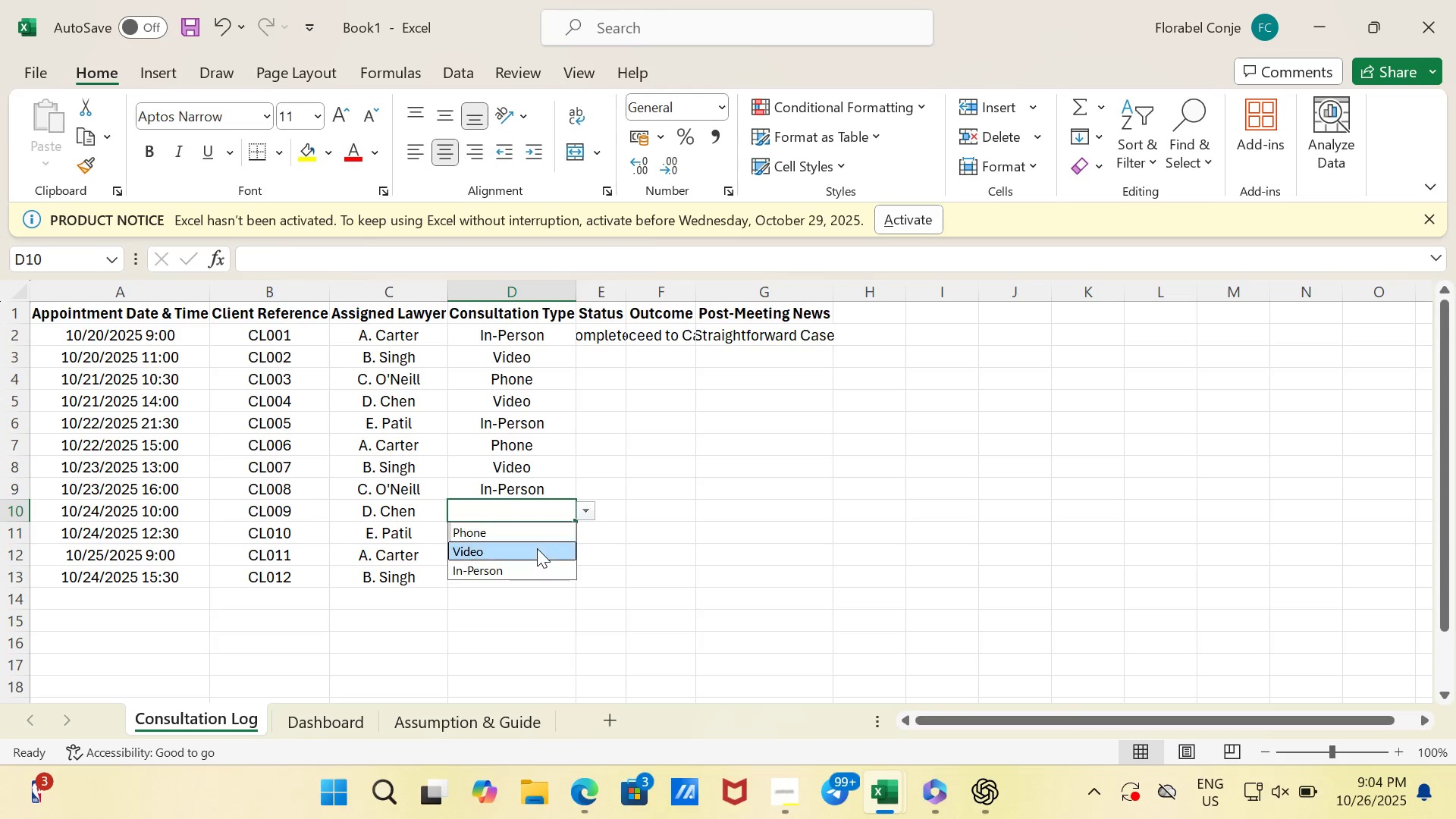 
left_click([537, 548])
 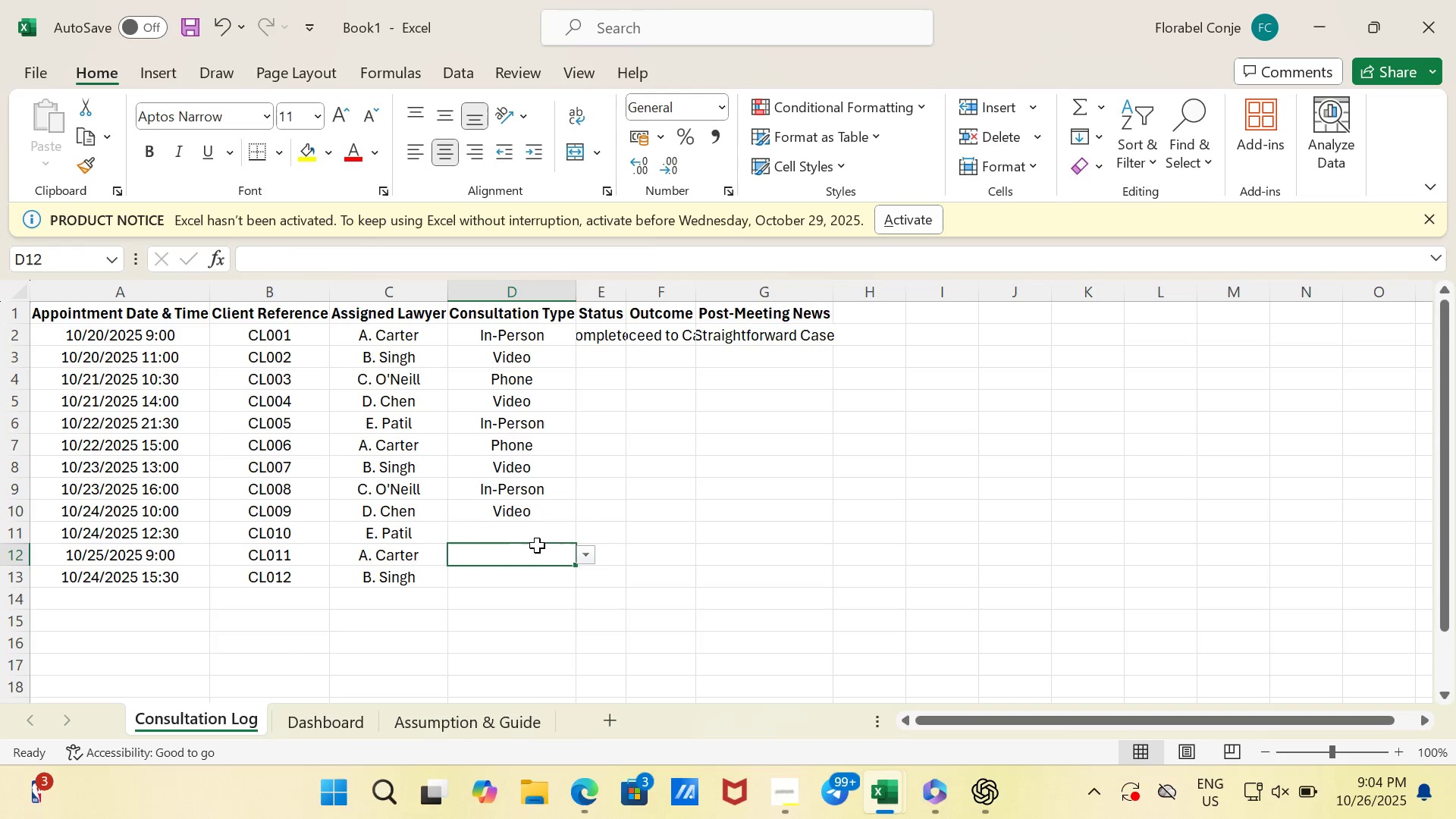 
left_click([537, 545])
 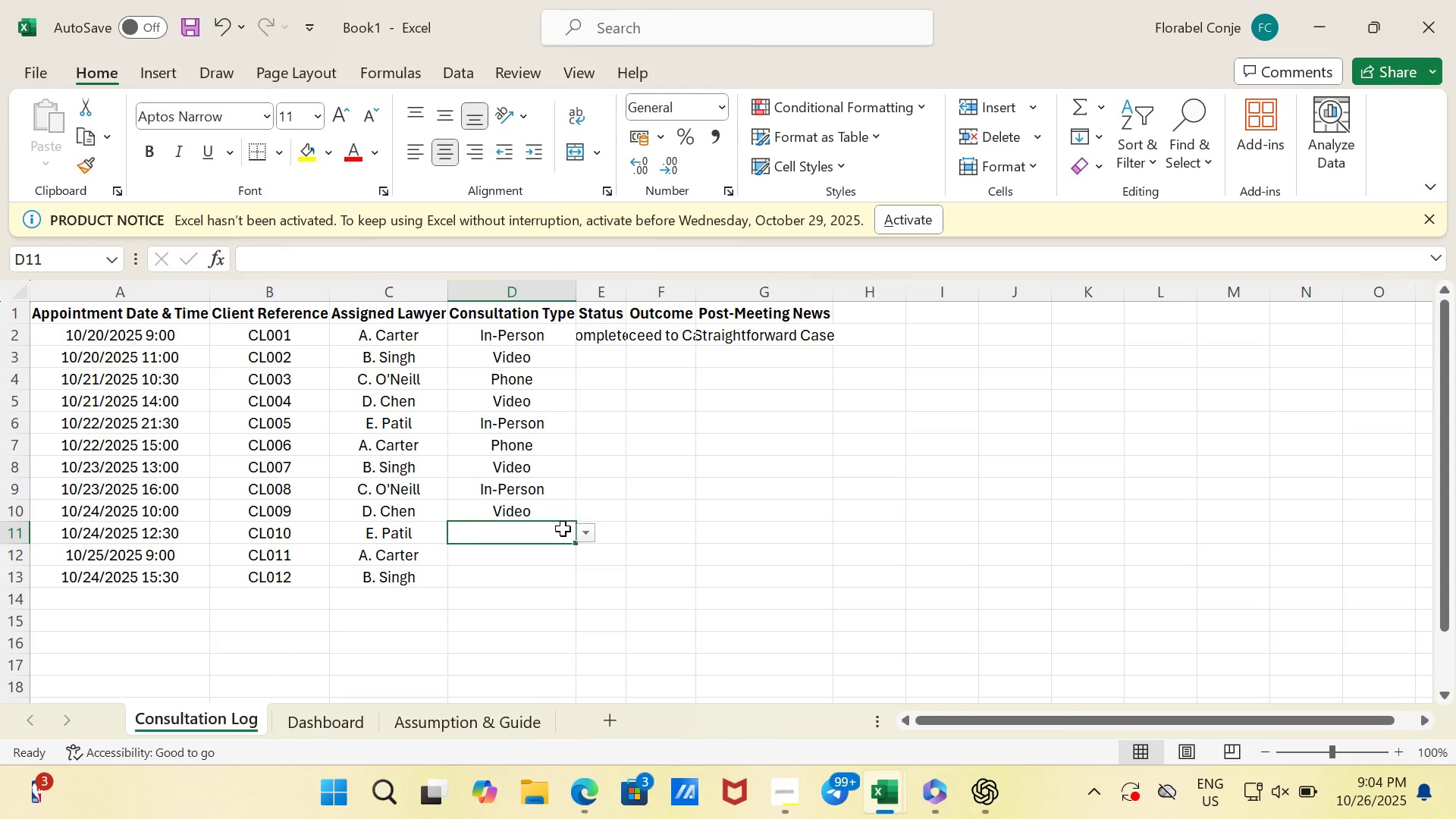 
left_click([563, 529])
 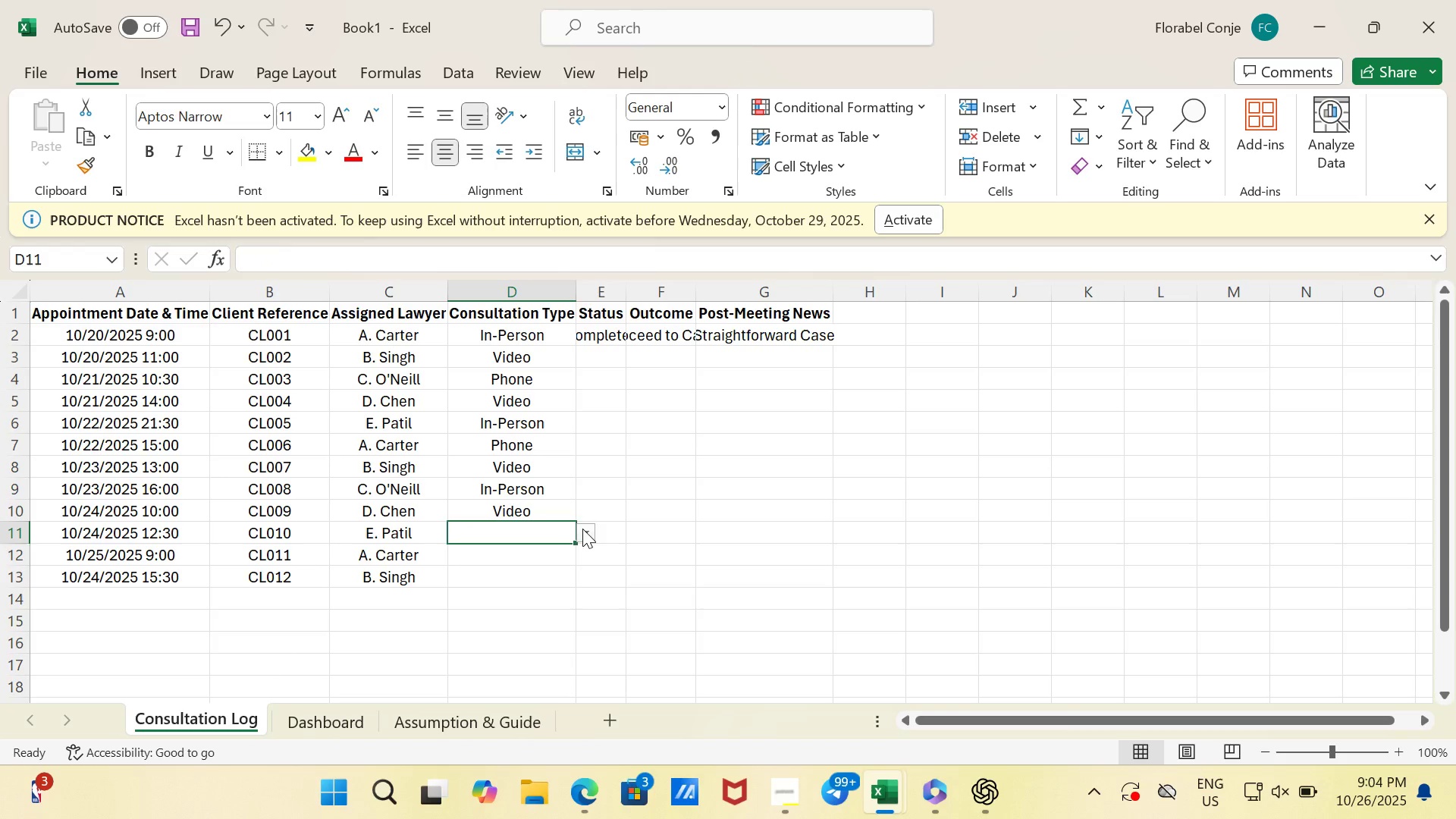 
left_click([582, 529])
 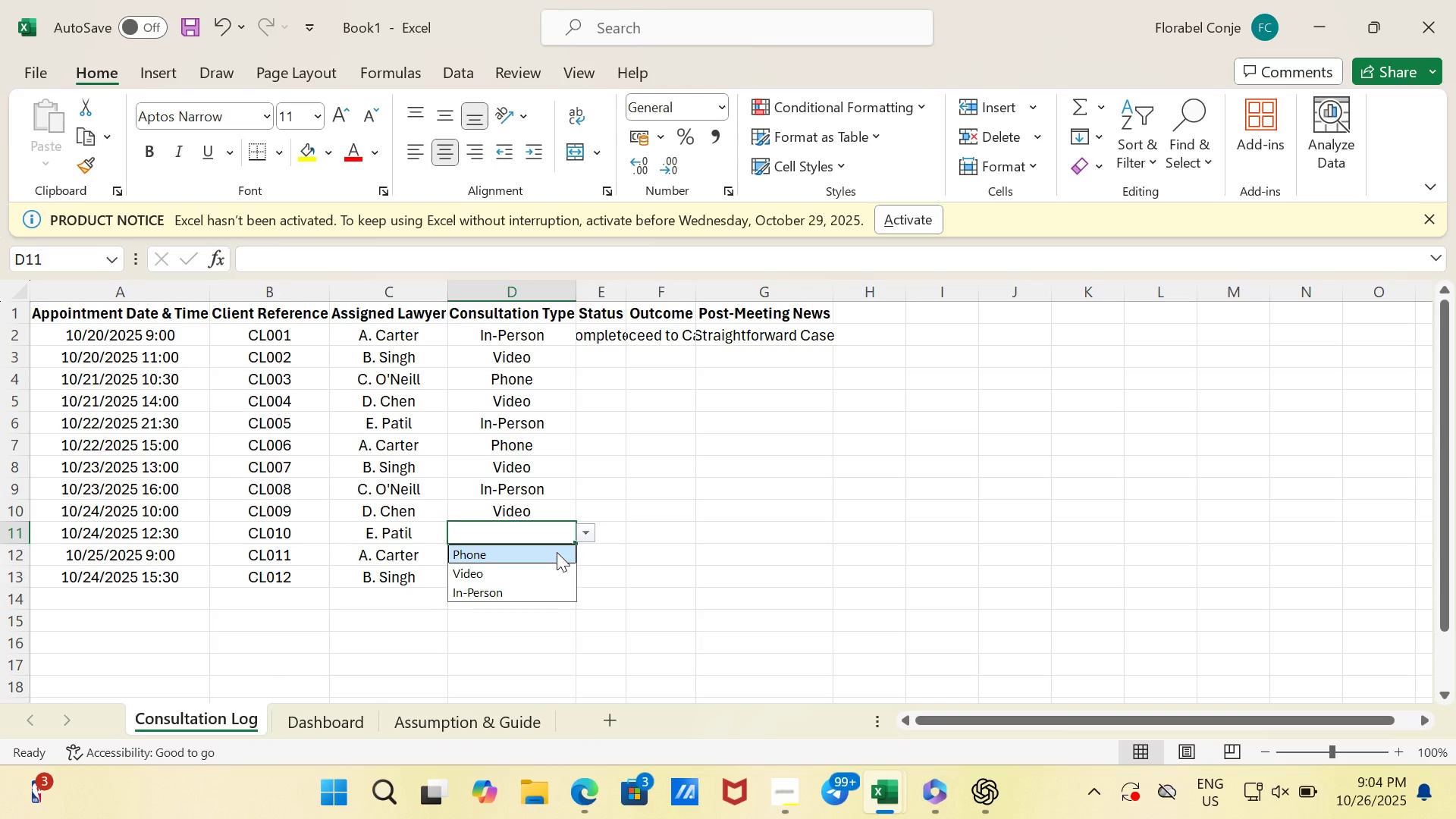 
left_click([557, 552])
 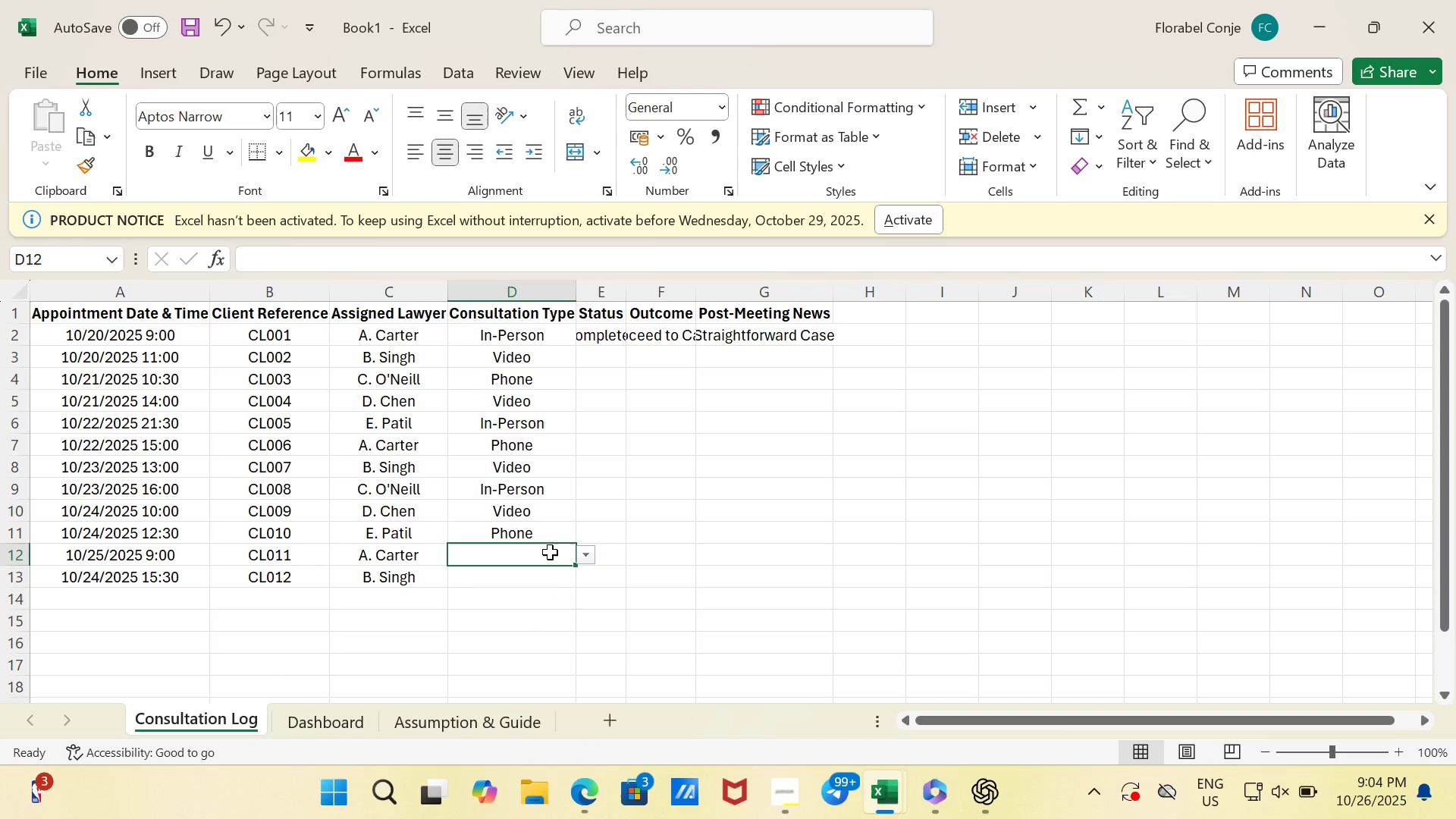 
left_click([550, 552])
 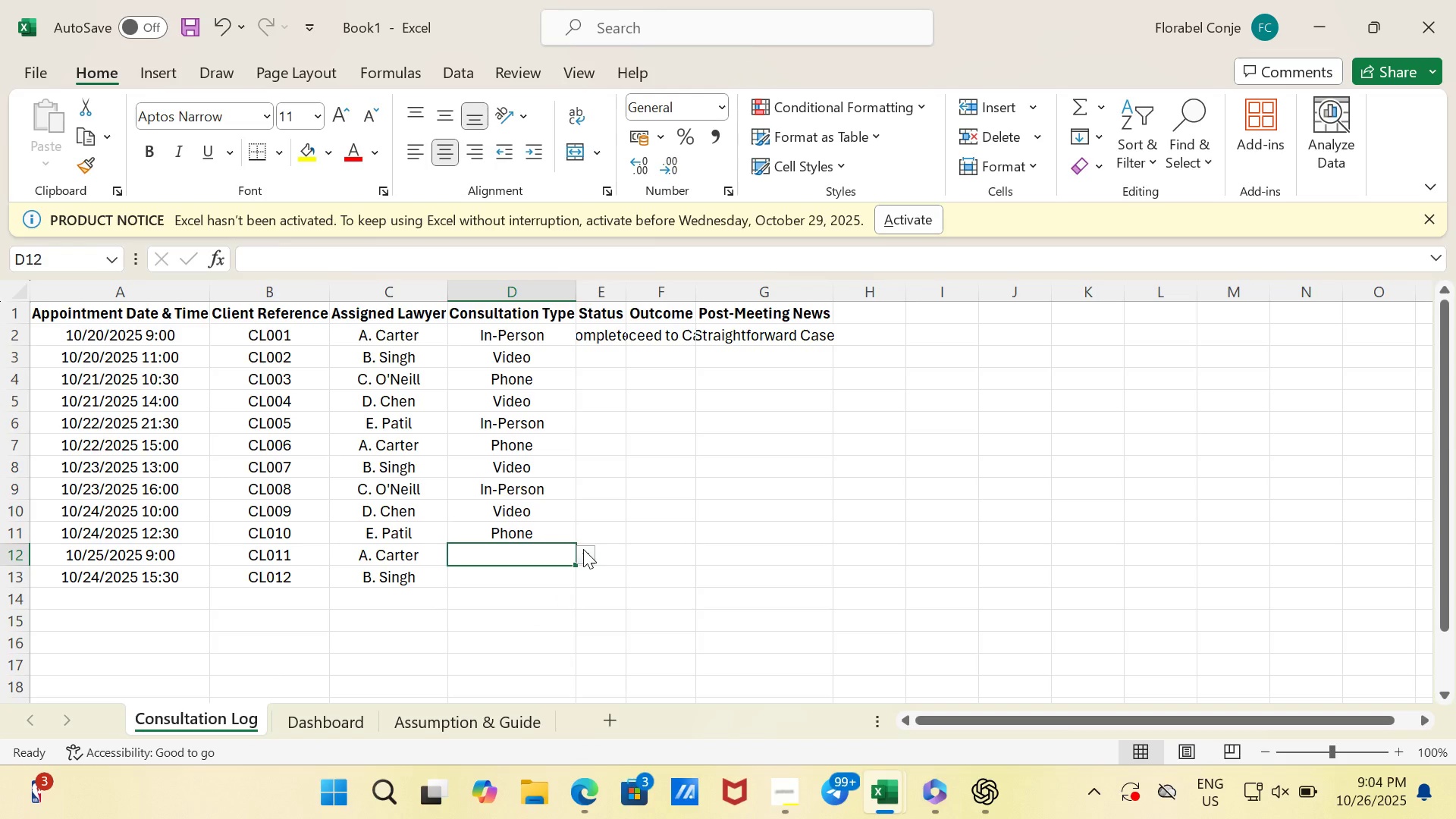 
left_click([583, 549])
 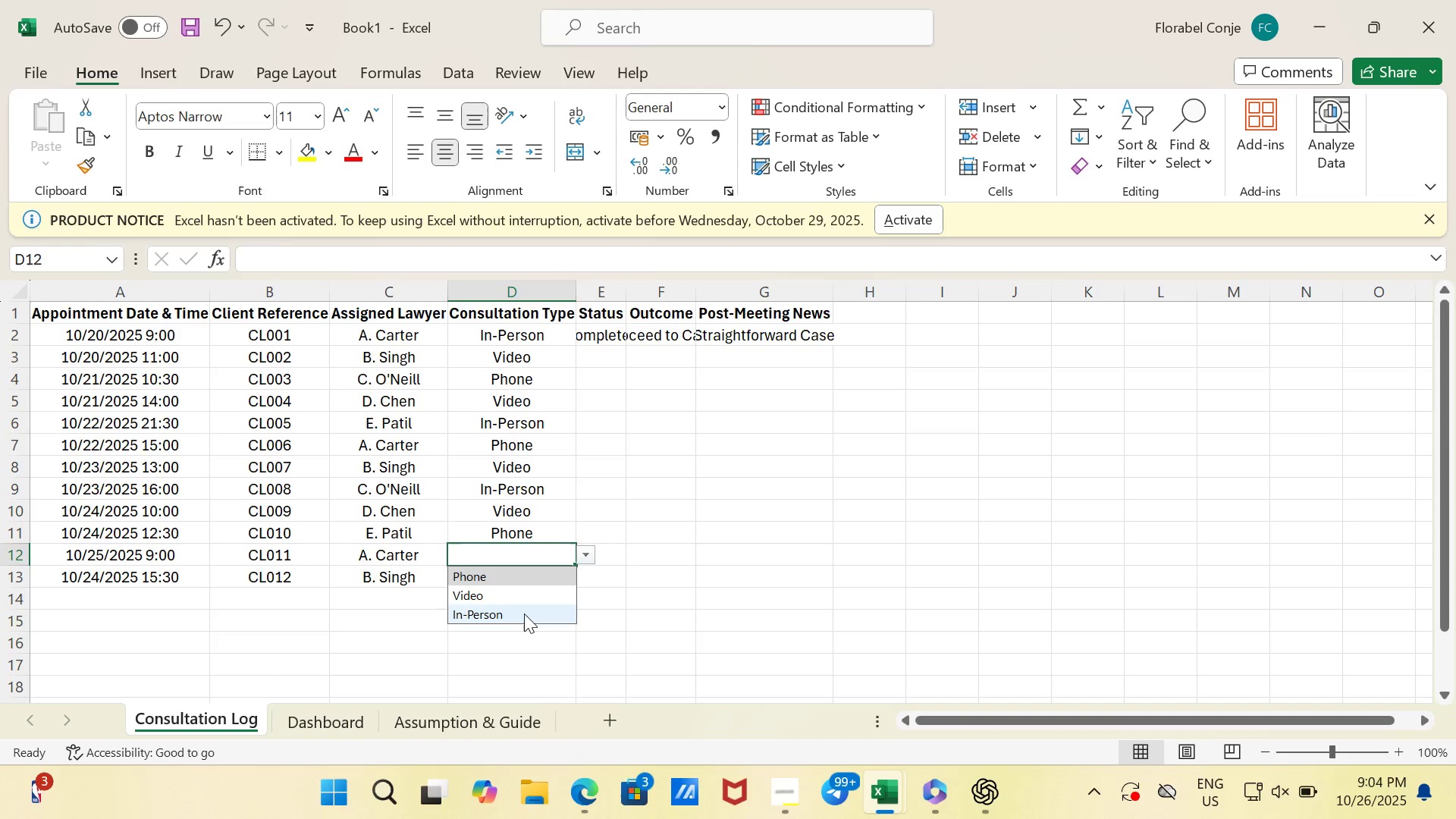 
left_click([524, 613])
 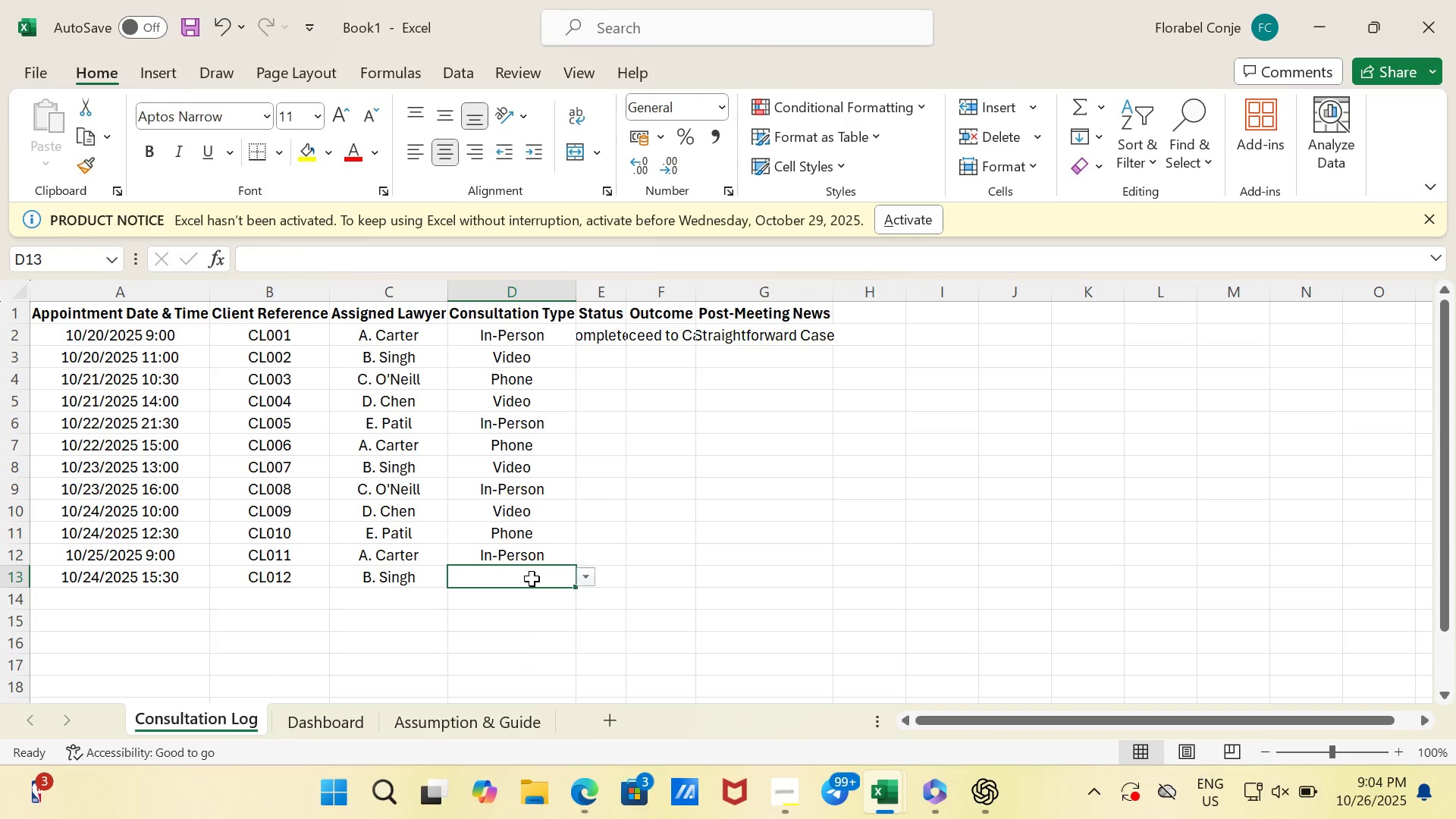 
left_click([532, 579])
 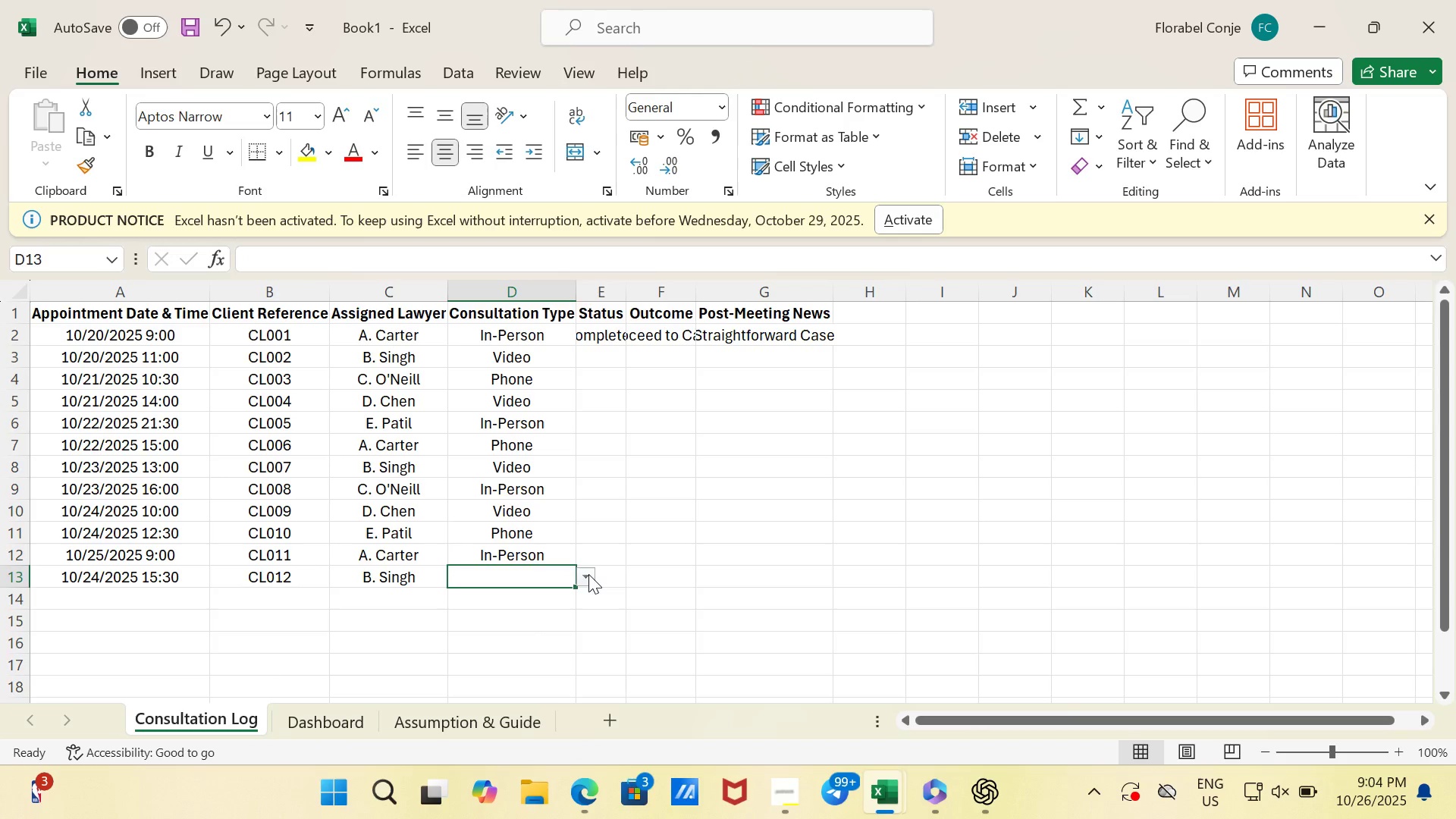 
left_click([588, 574])
 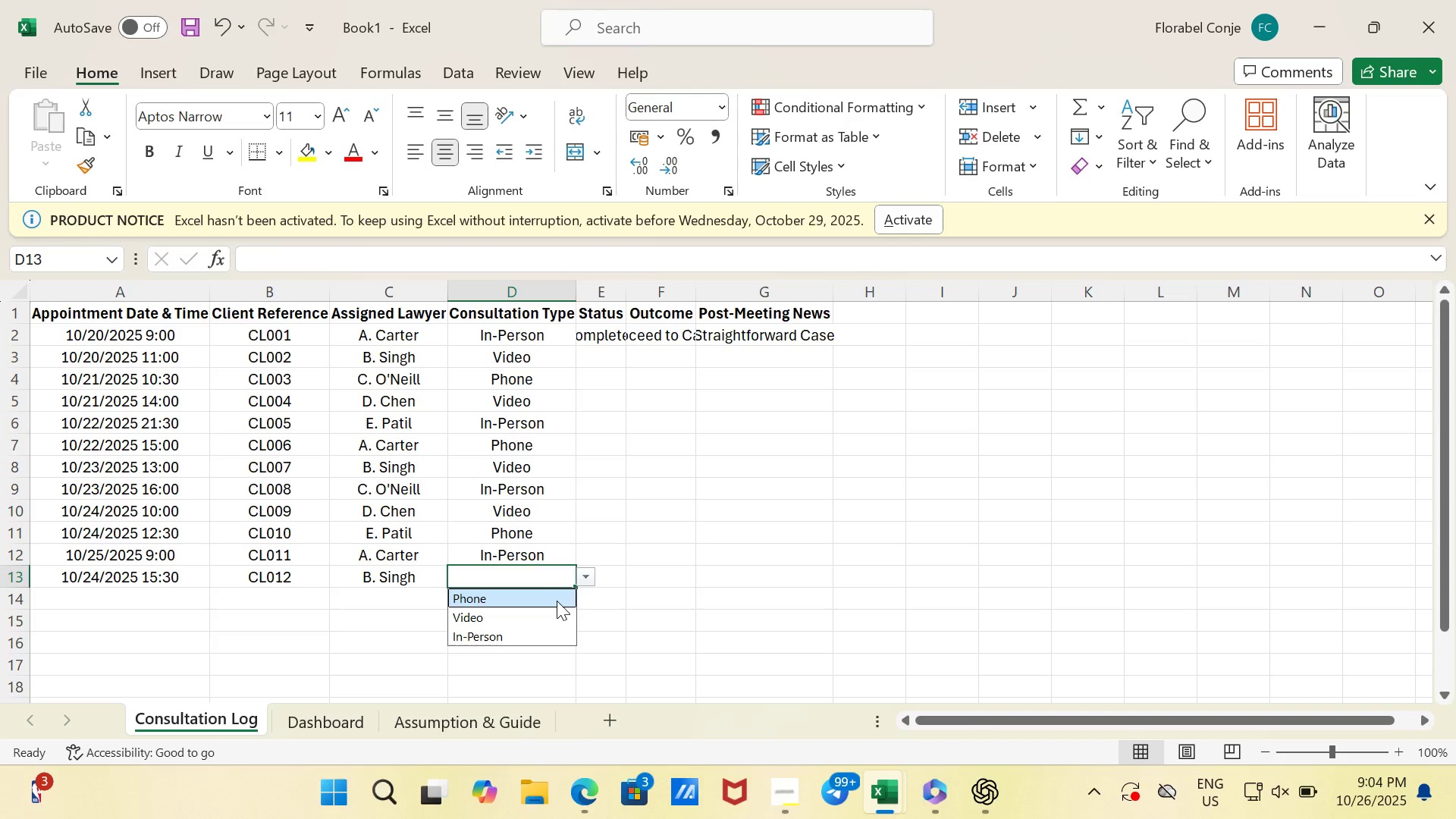 
left_click([557, 601])
 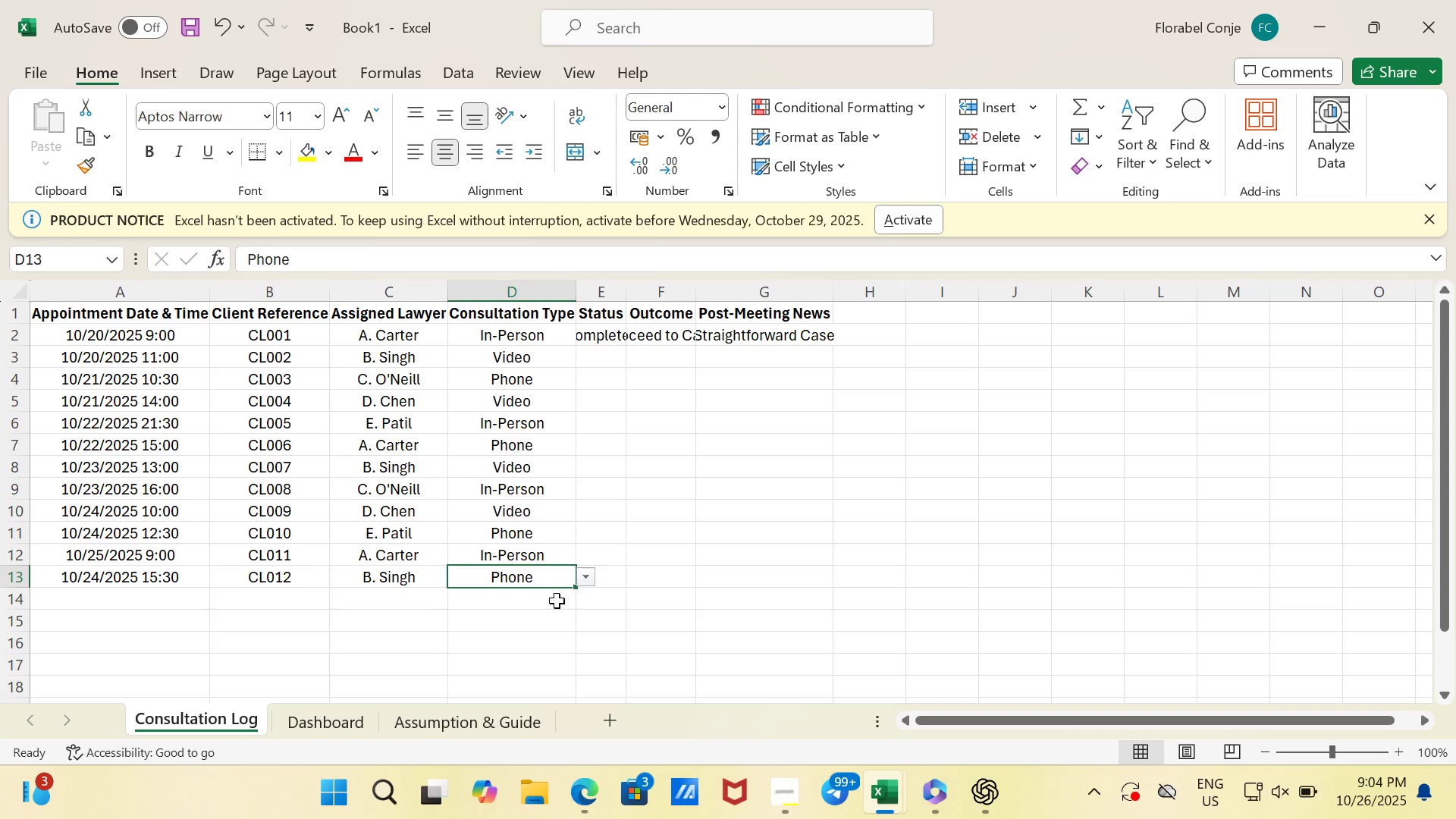 
wait(13.56)
 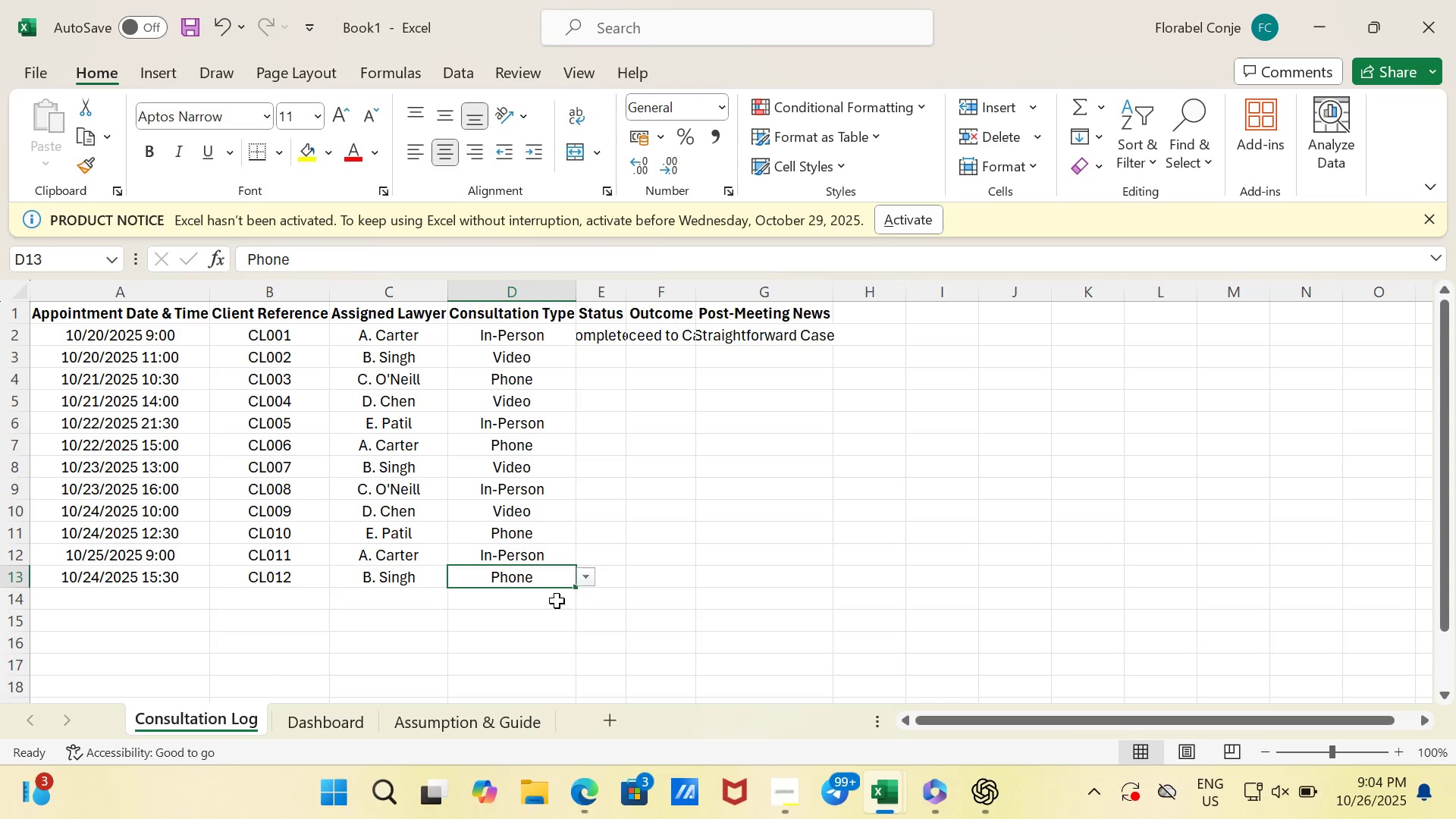 
left_click([611, 354])
 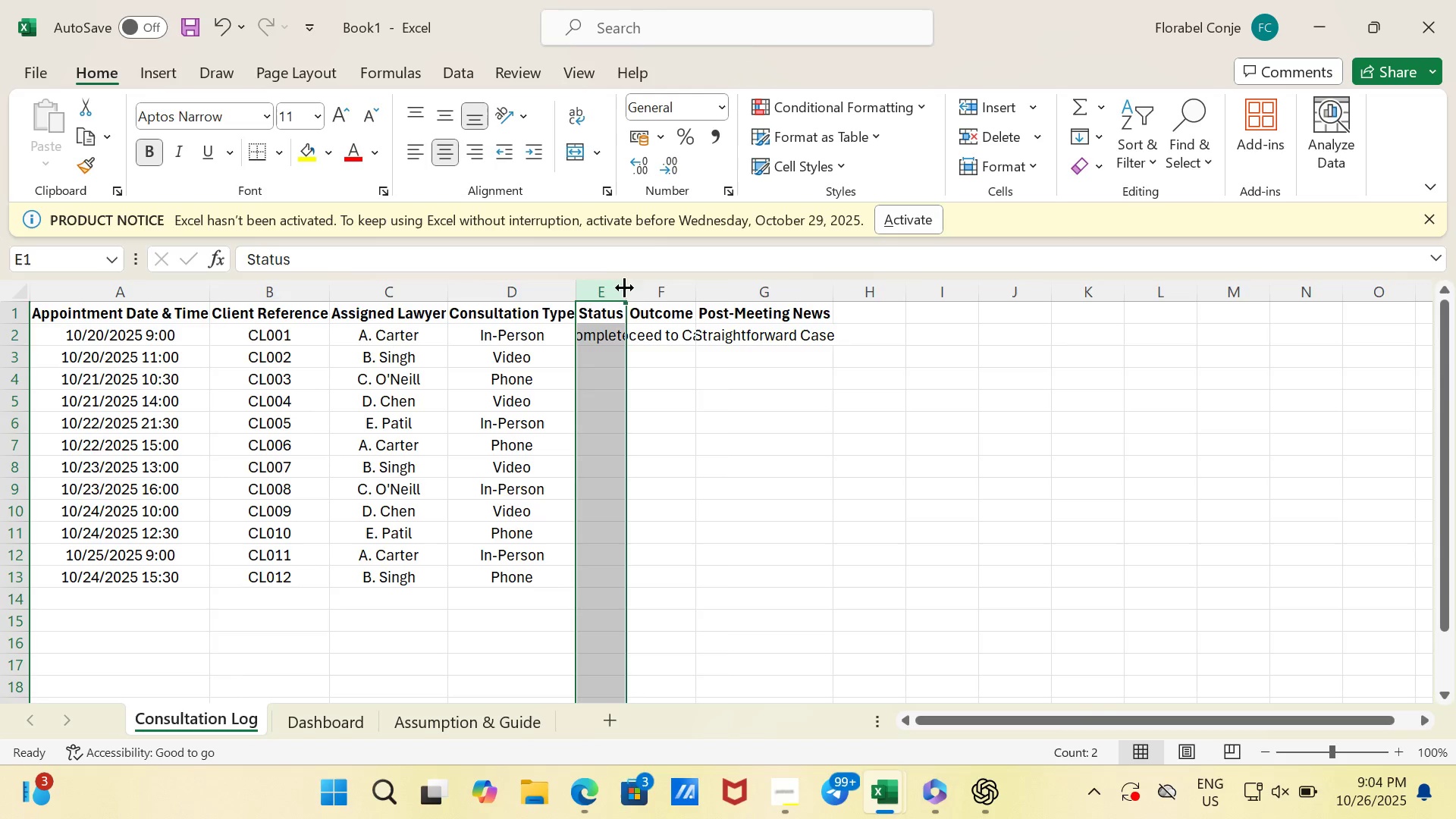 
double_click([624, 287])
 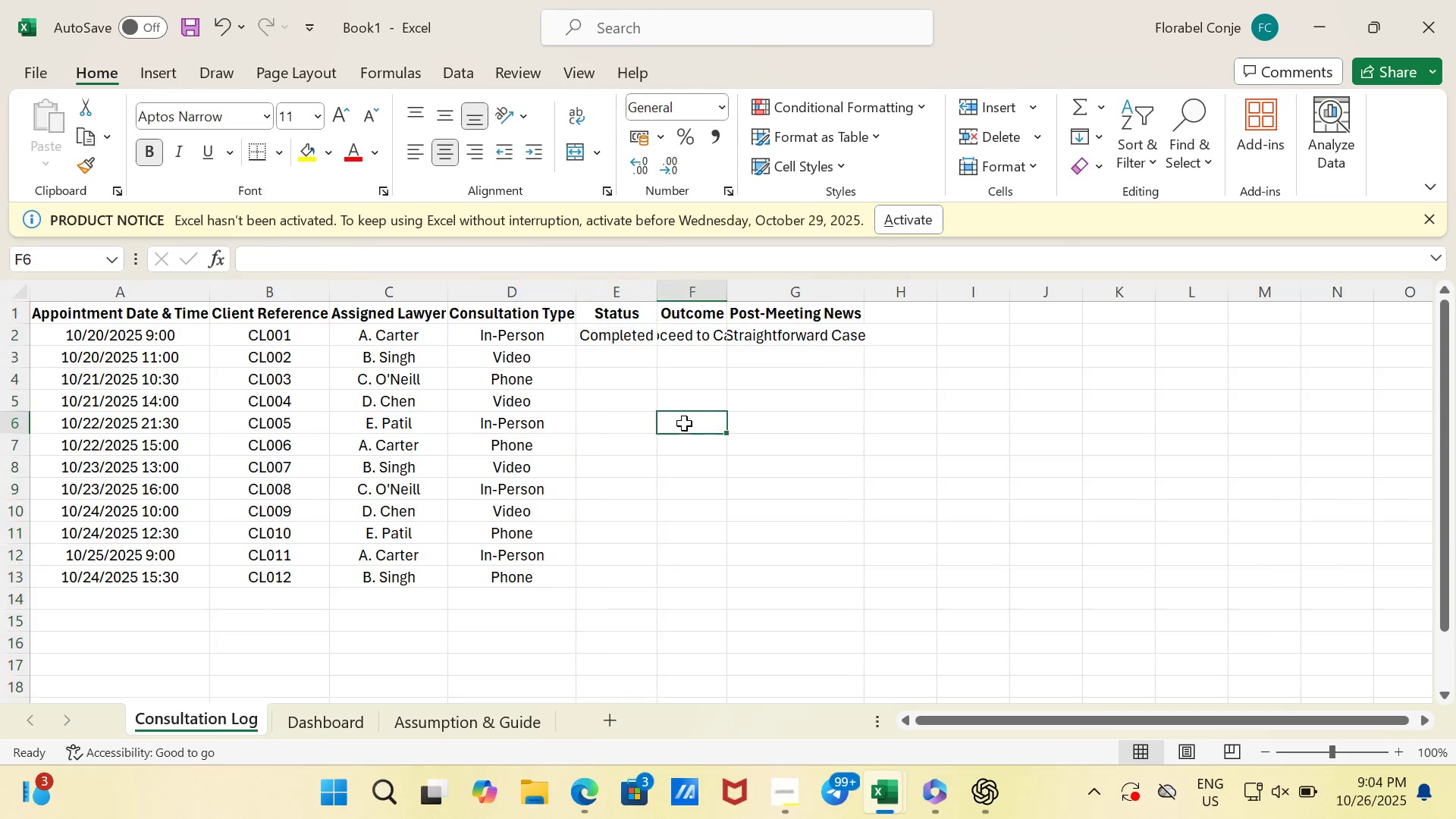 
left_click([684, 423])
 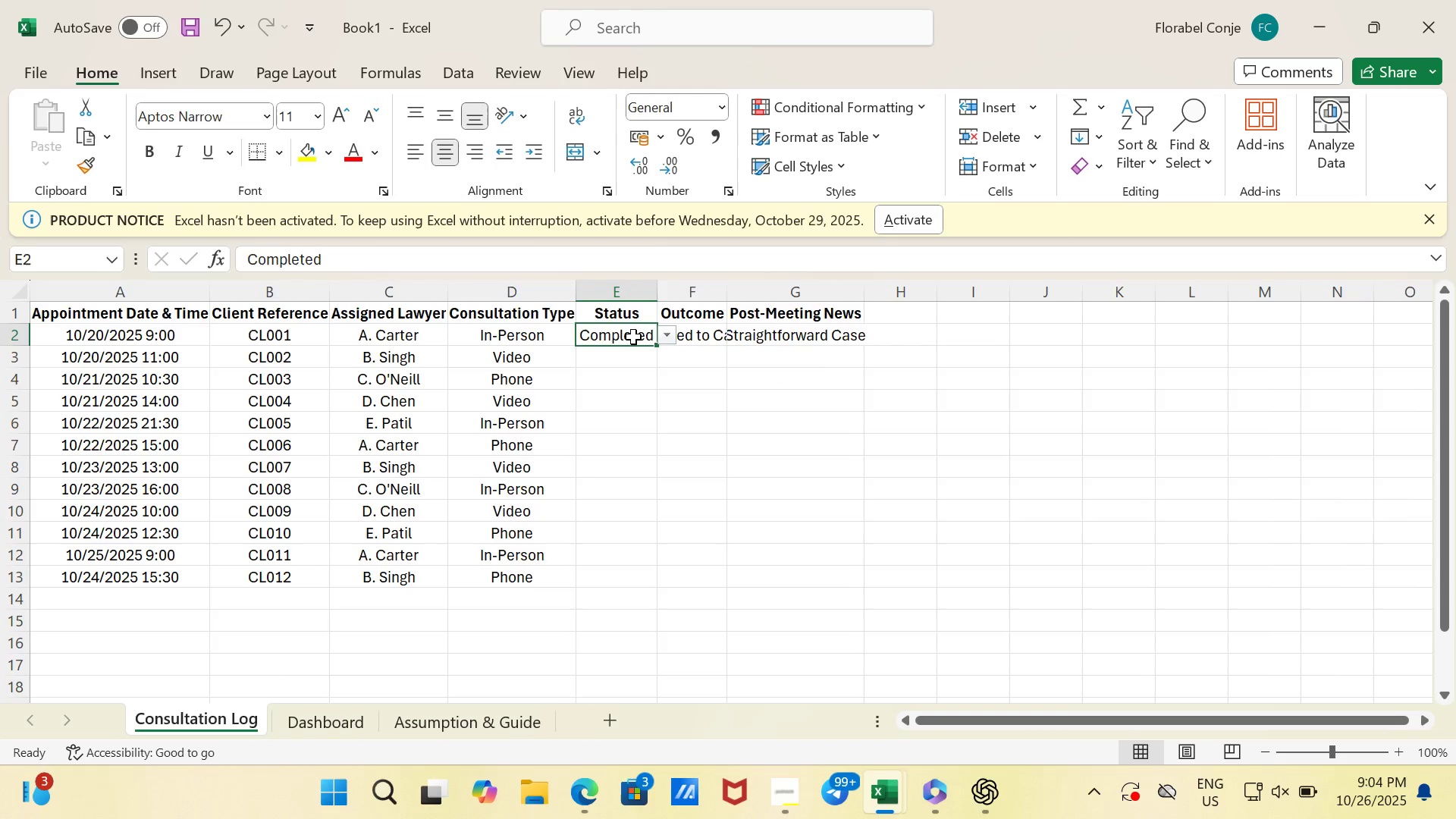 
left_click([633, 337])
 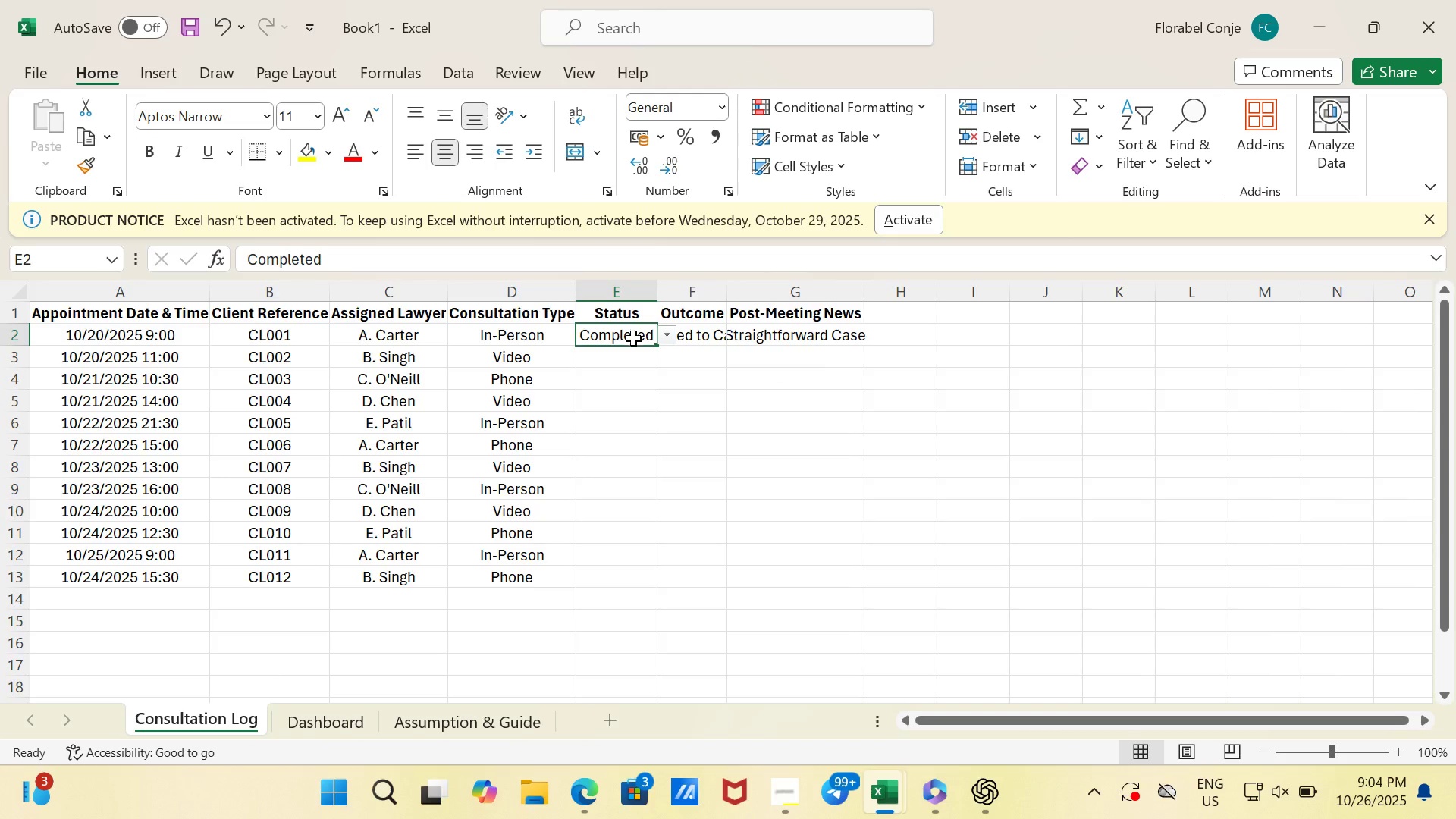 
wait(6.14)
 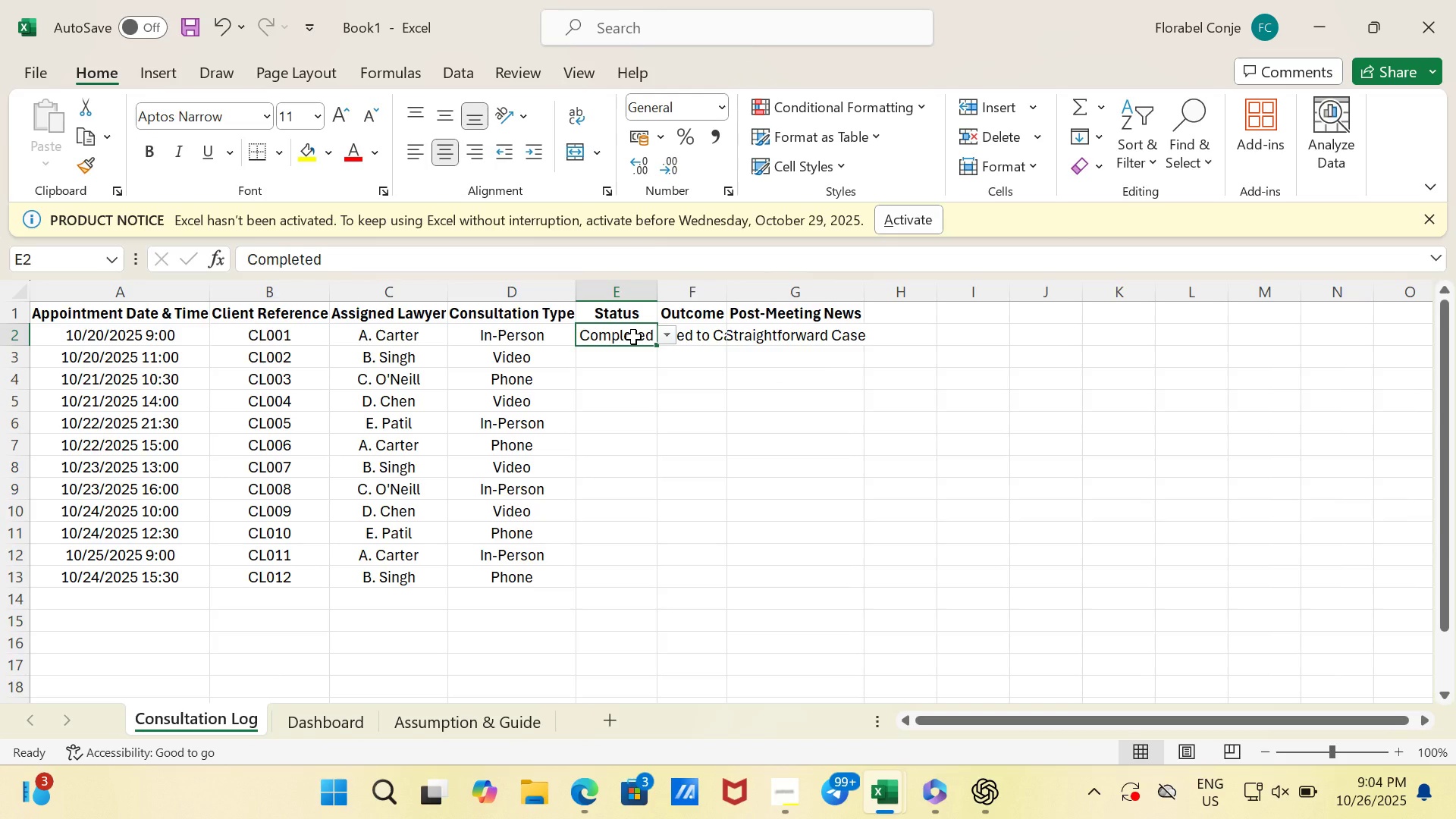 
left_click([628, 356])
 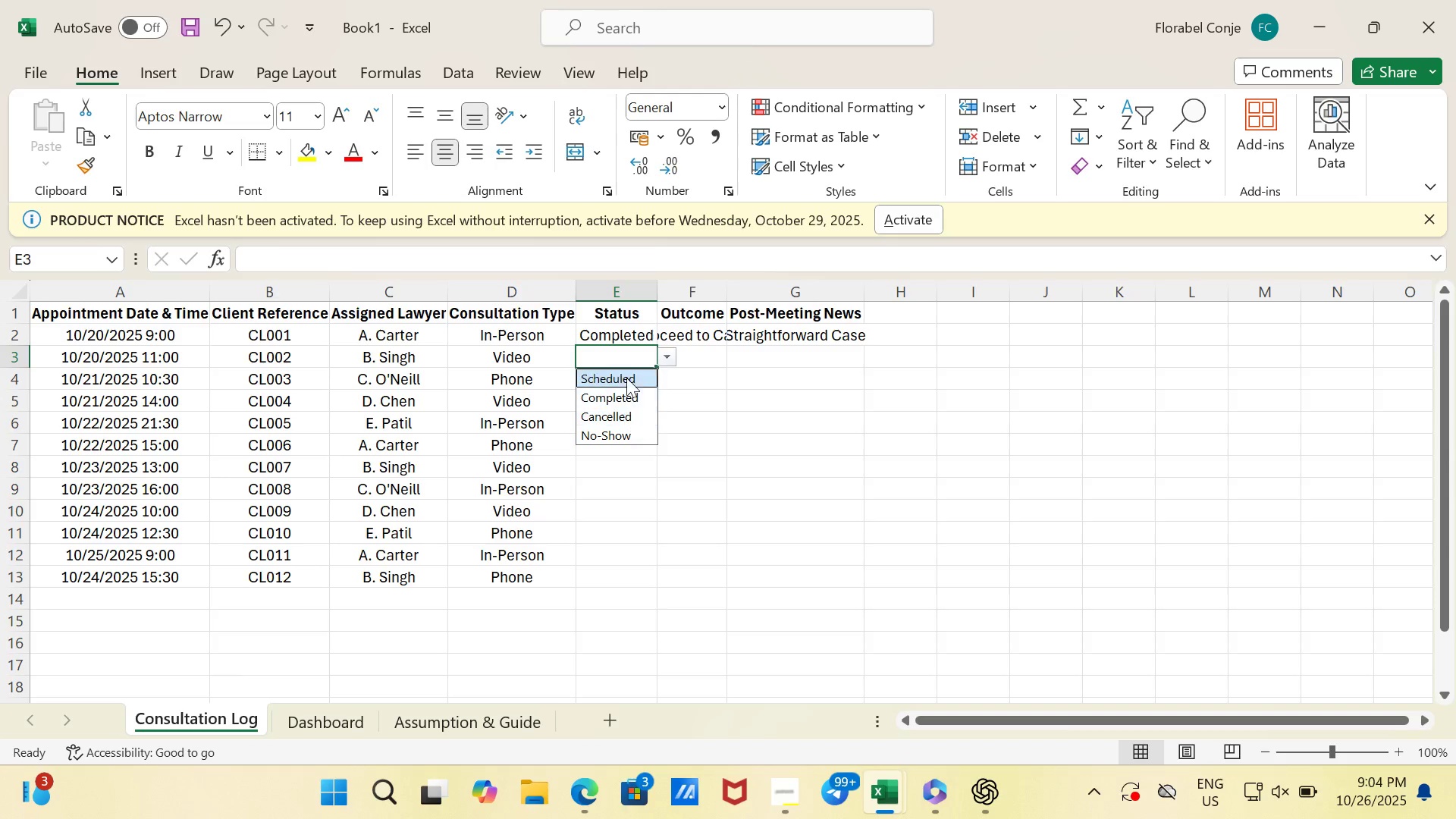 
left_click([627, 371])
 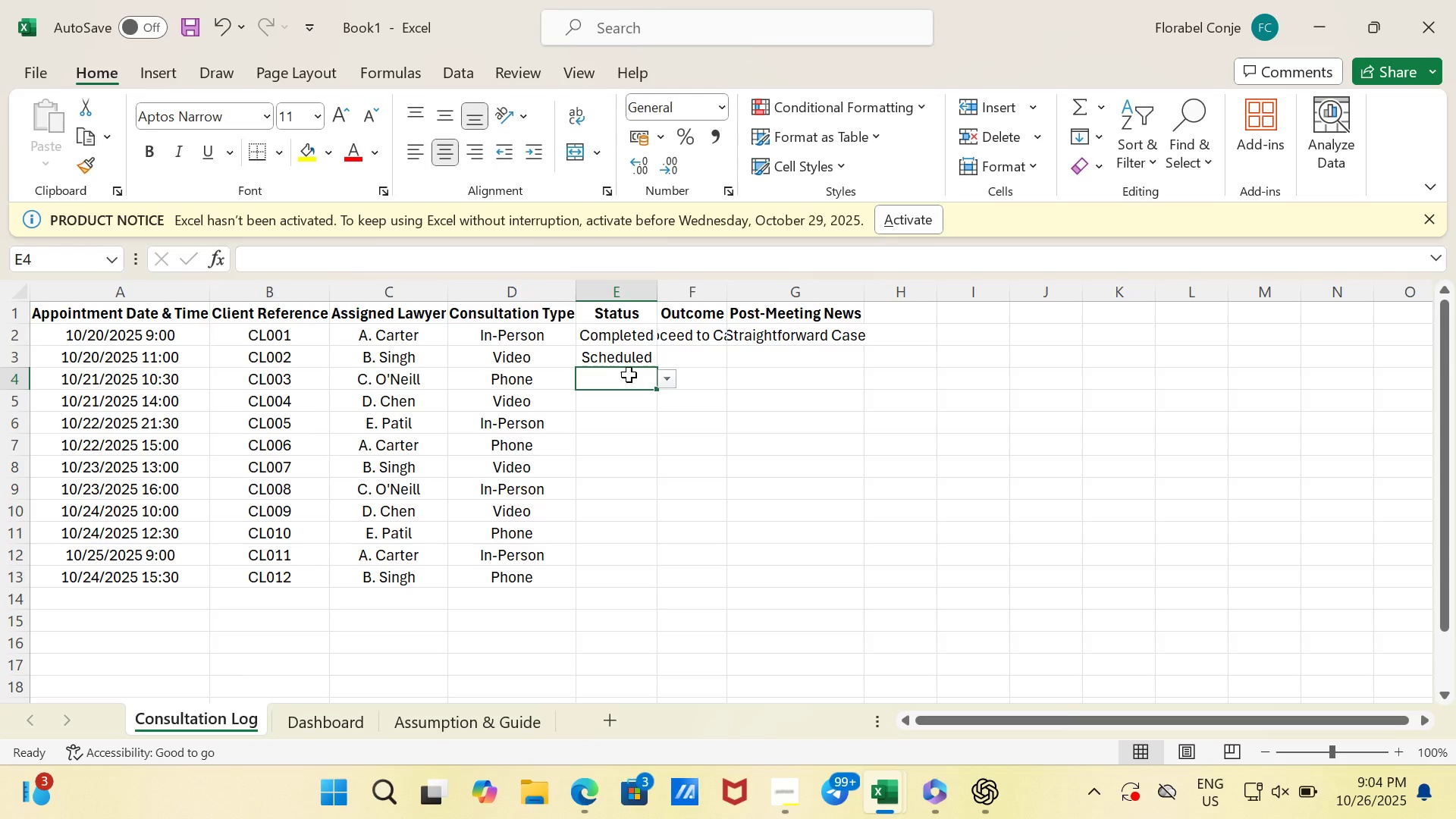 
left_click([629, 375])
 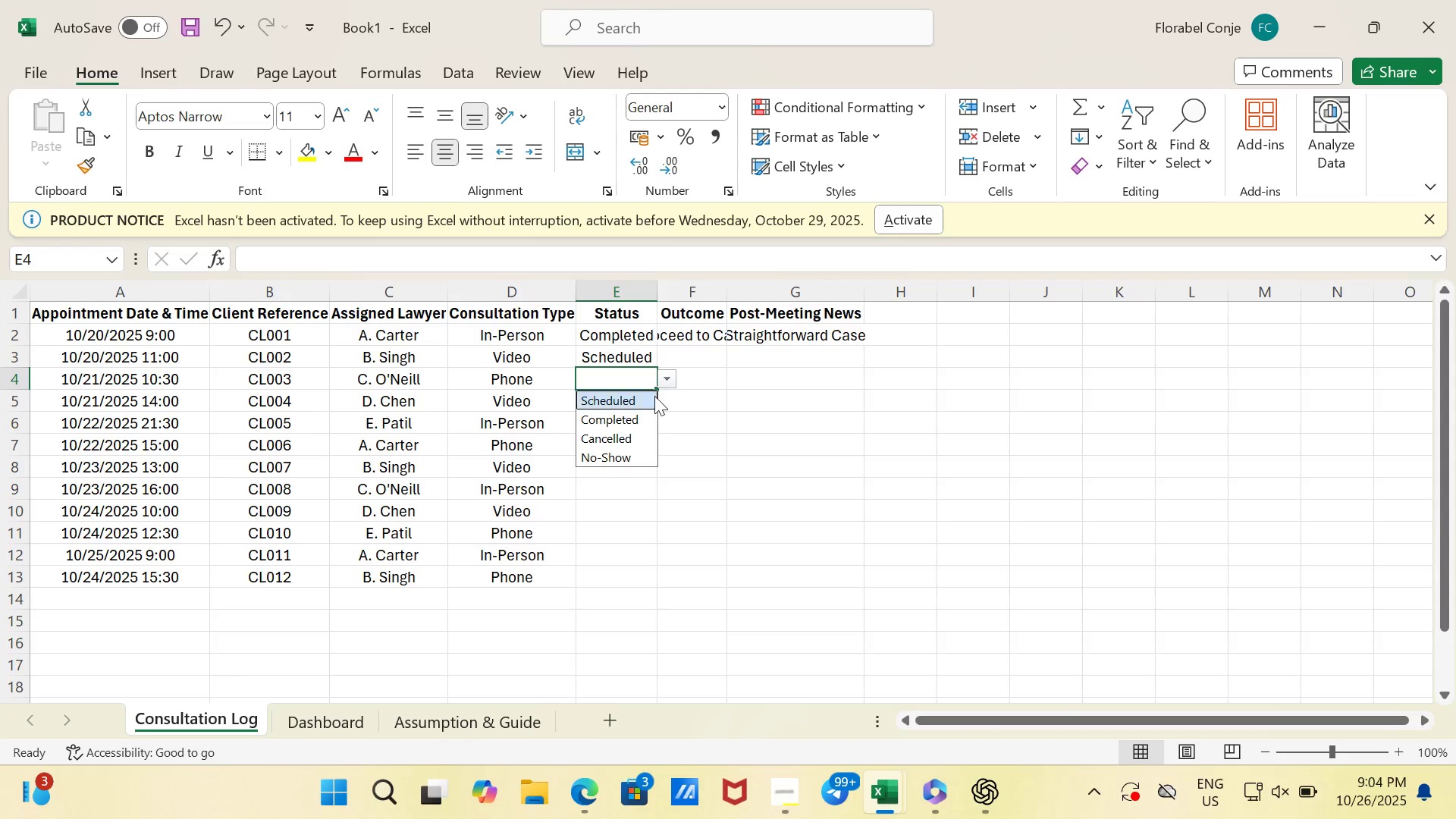 
left_click([635, 416])
 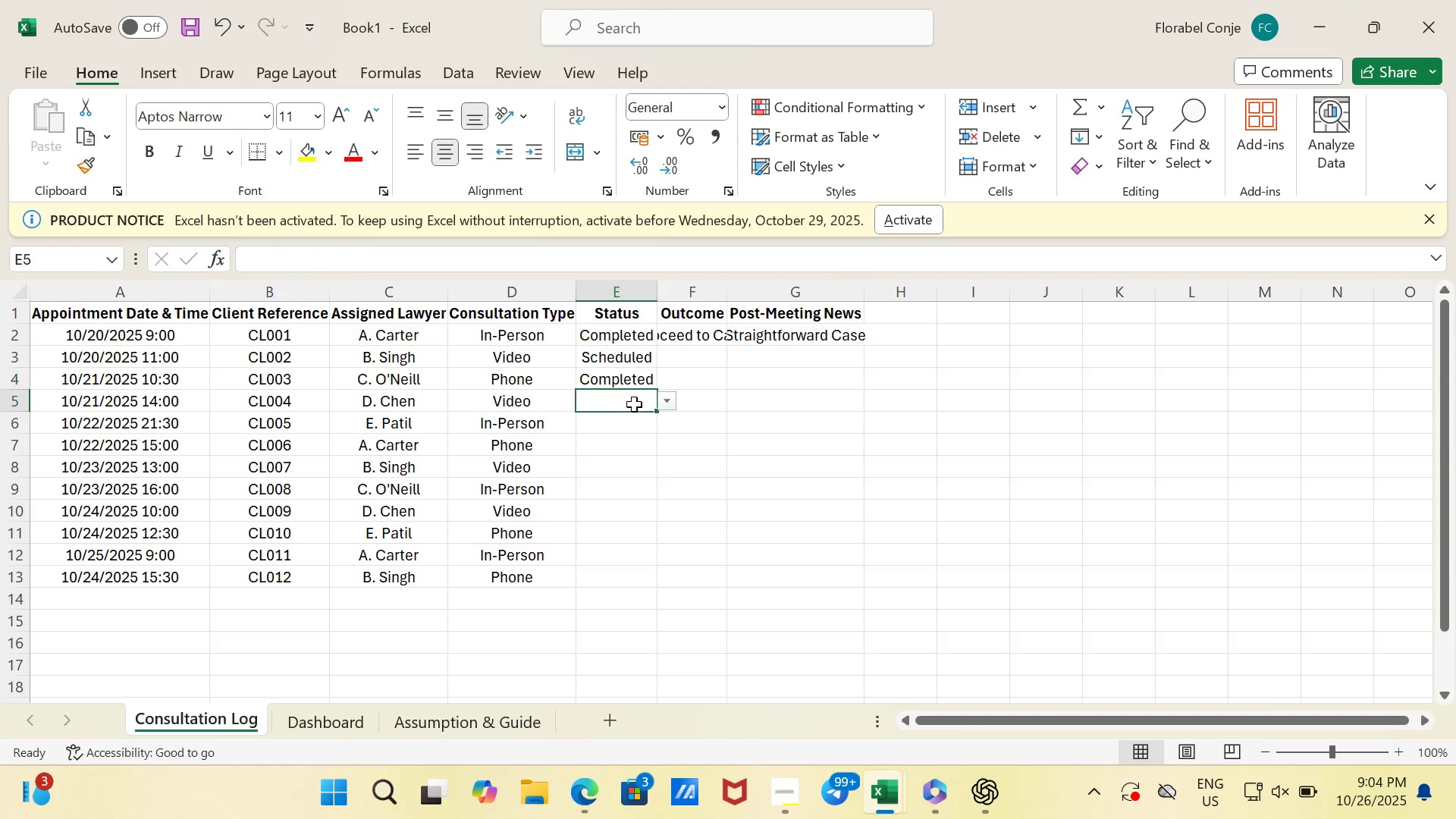 
left_click([634, 404])
 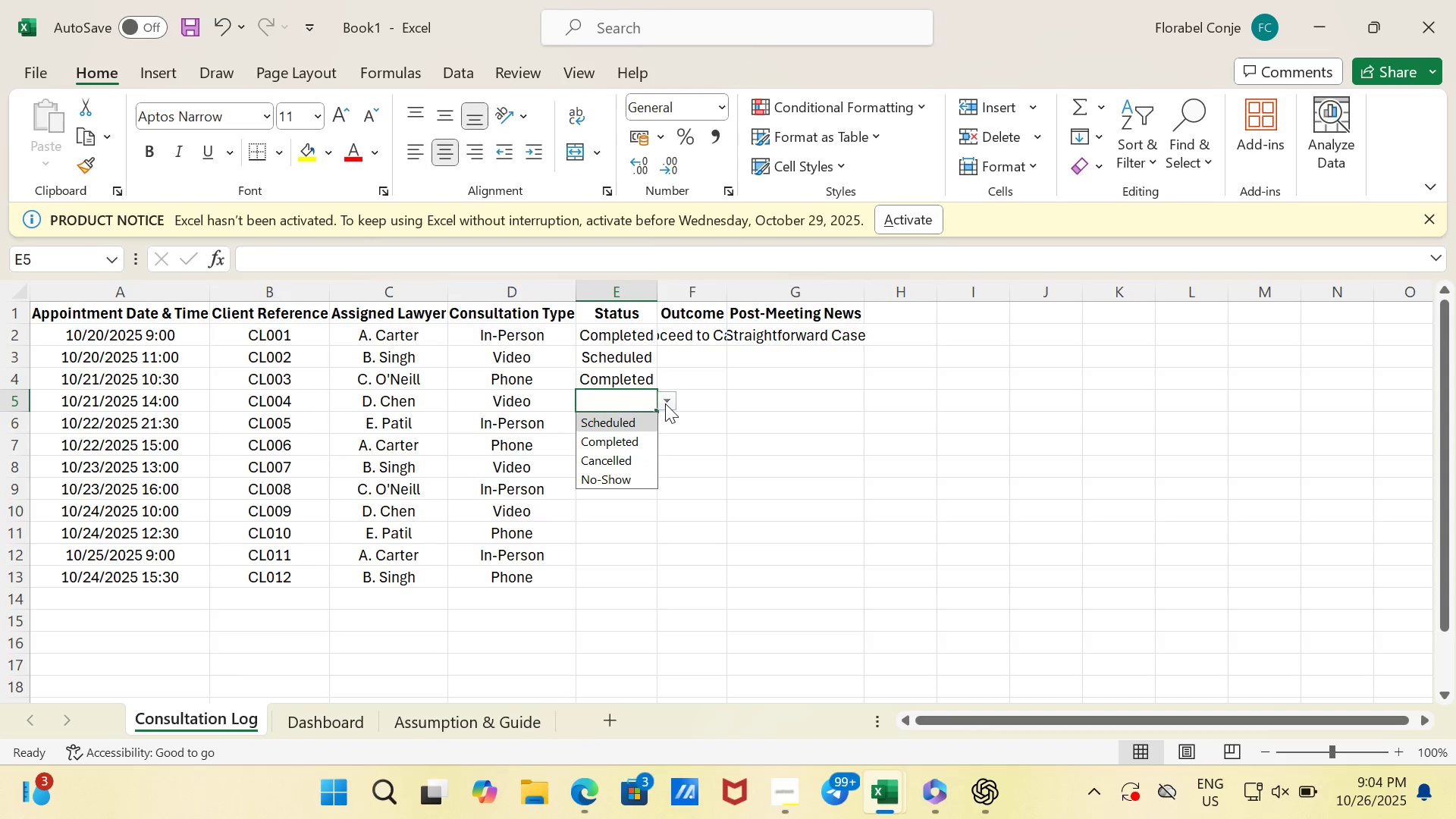 
left_click([665, 403])
 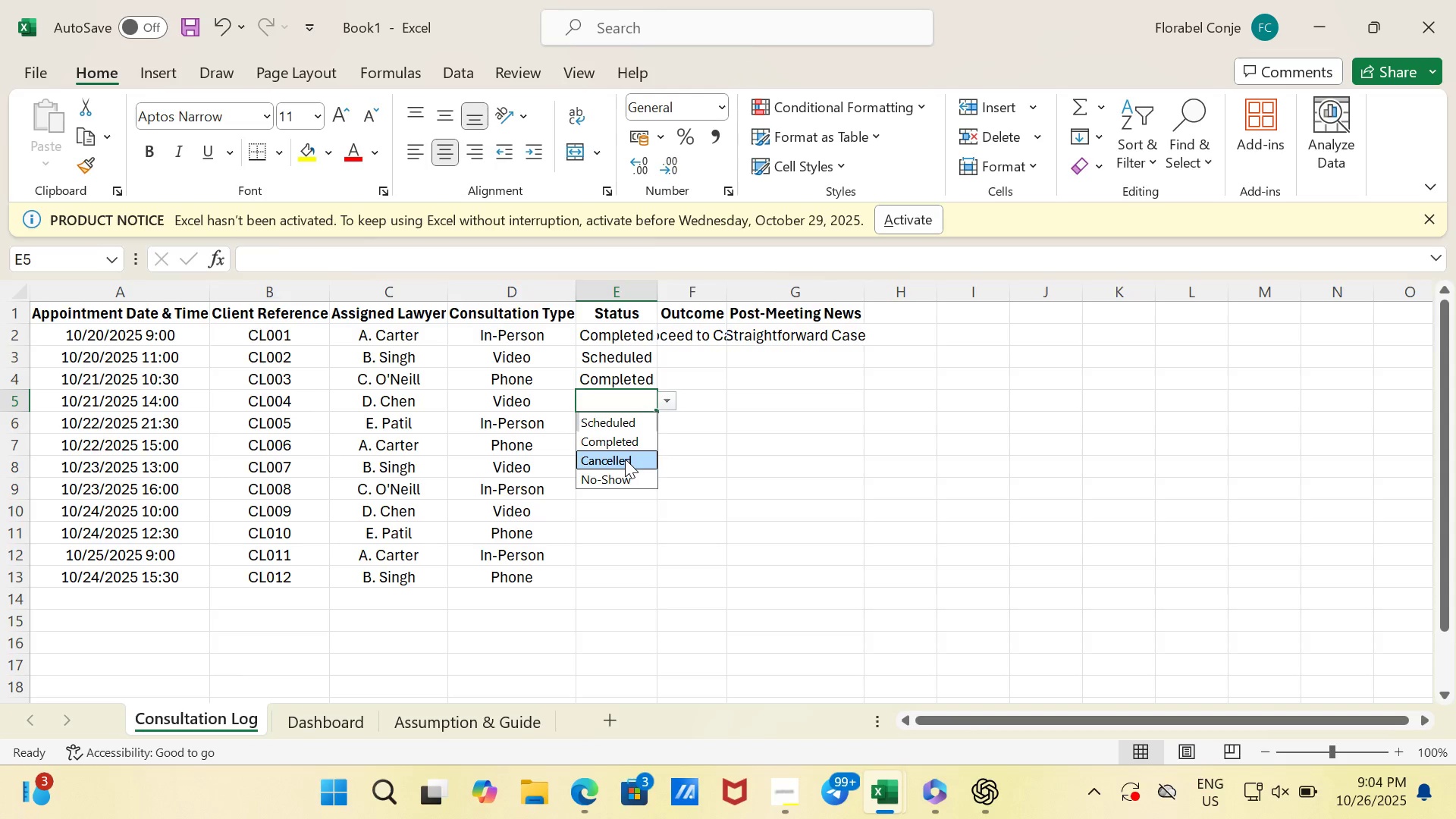 
left_click([625, 459])
 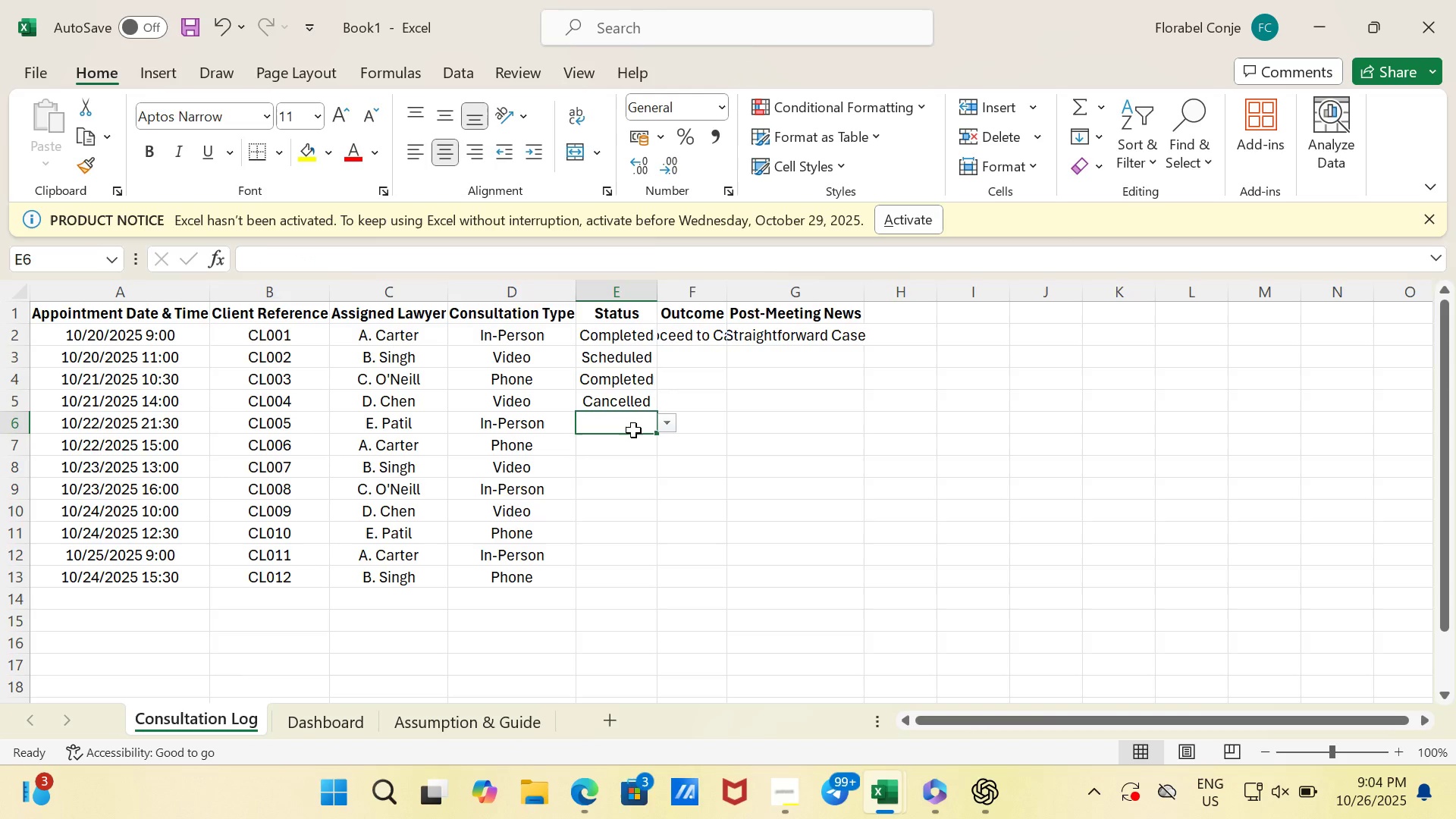 
left_click([633, 430])
 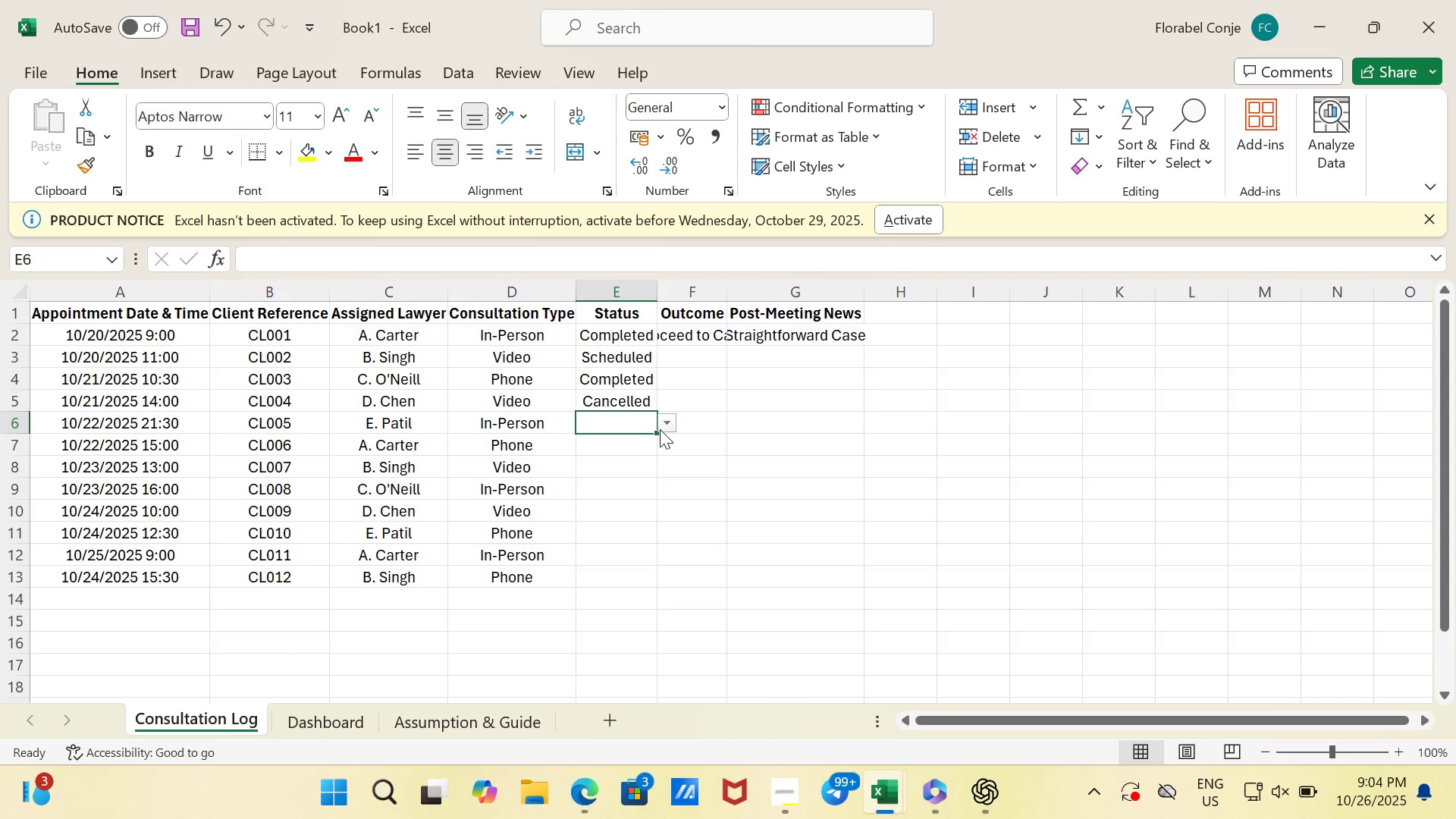 
left_click([666, 426])
 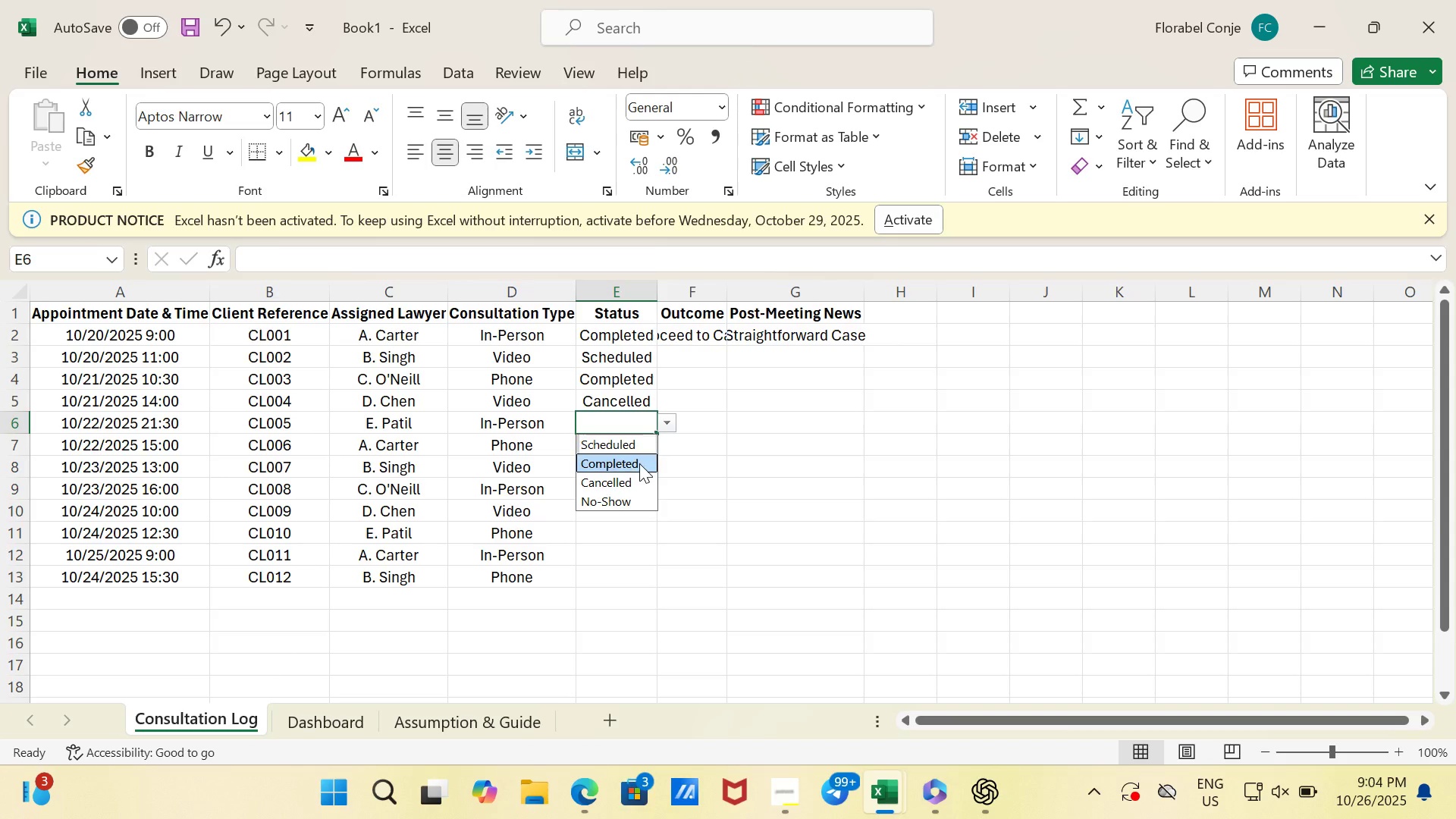 
left_click([639, 463])
 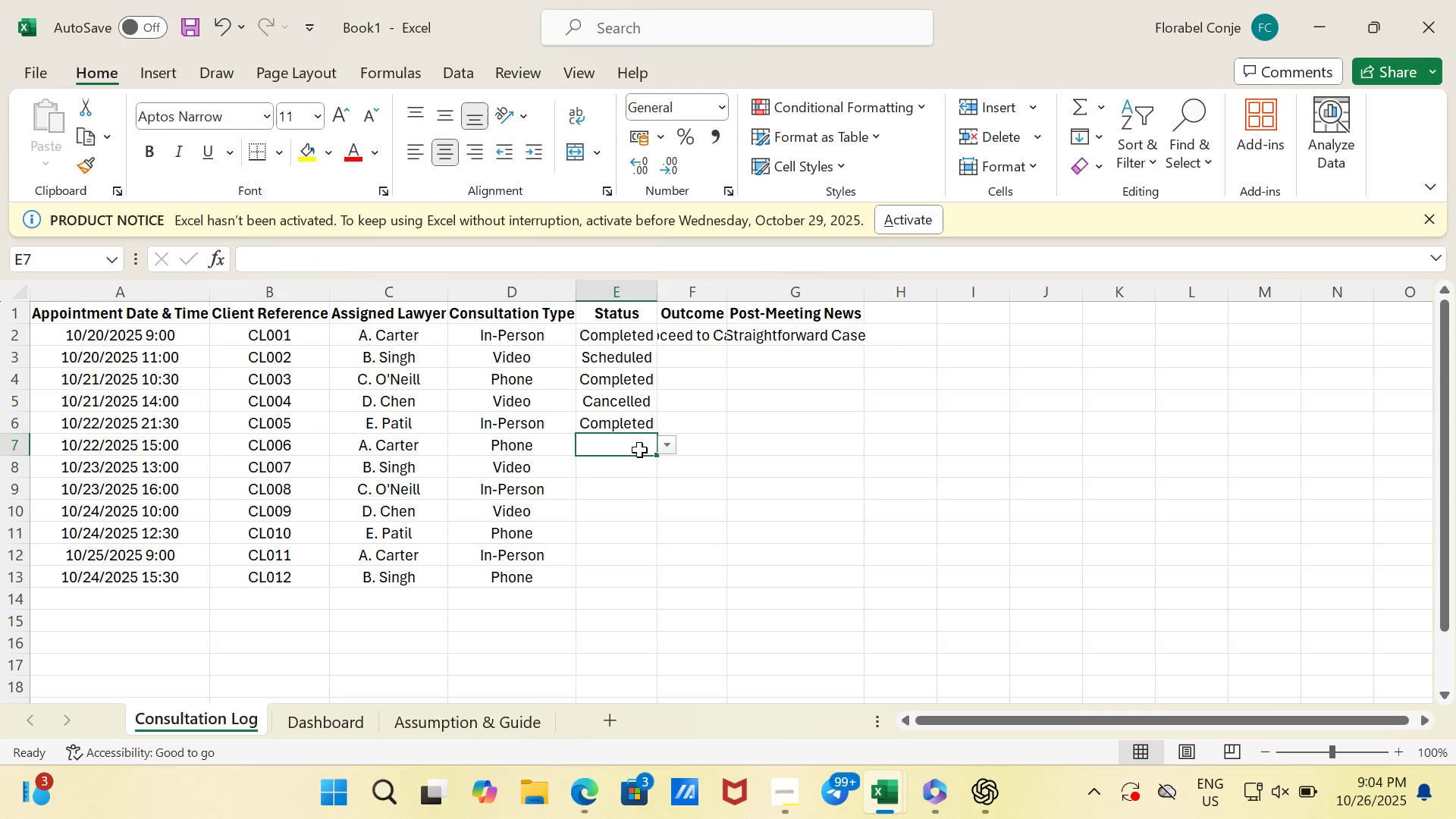 
left_click([639, 450])
 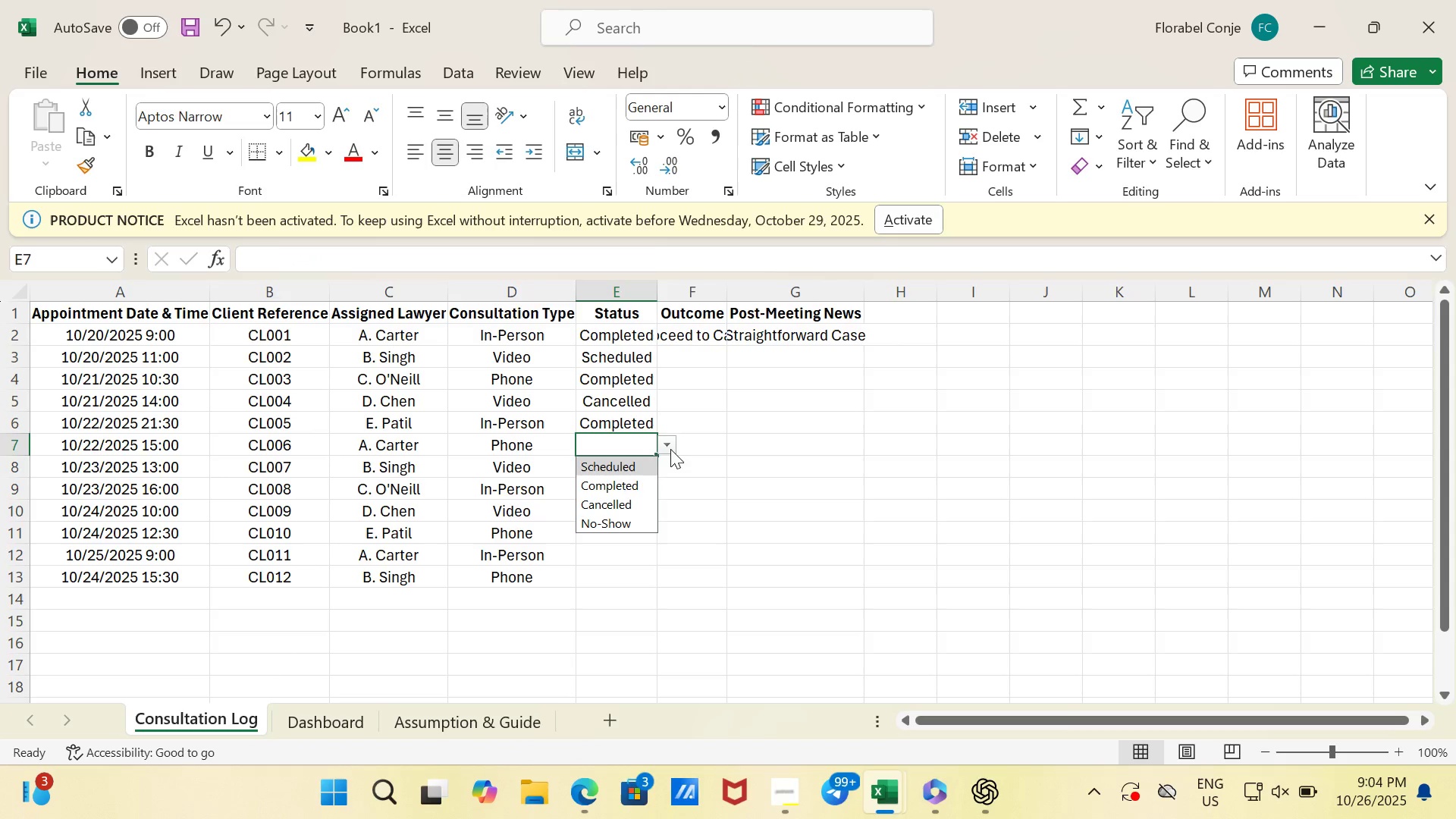 
left_click([670, 449])
 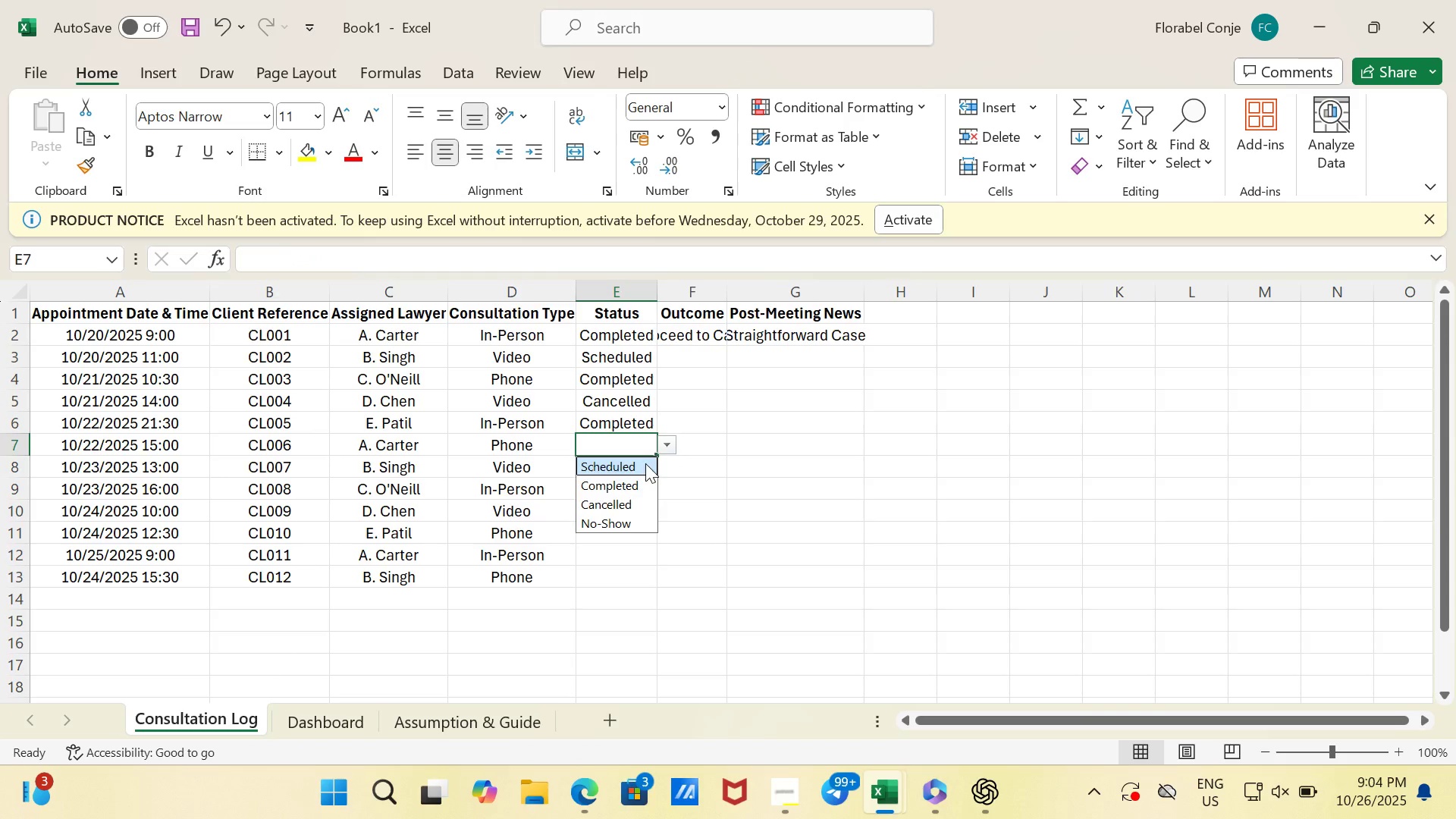 
left_click([645, 463])
 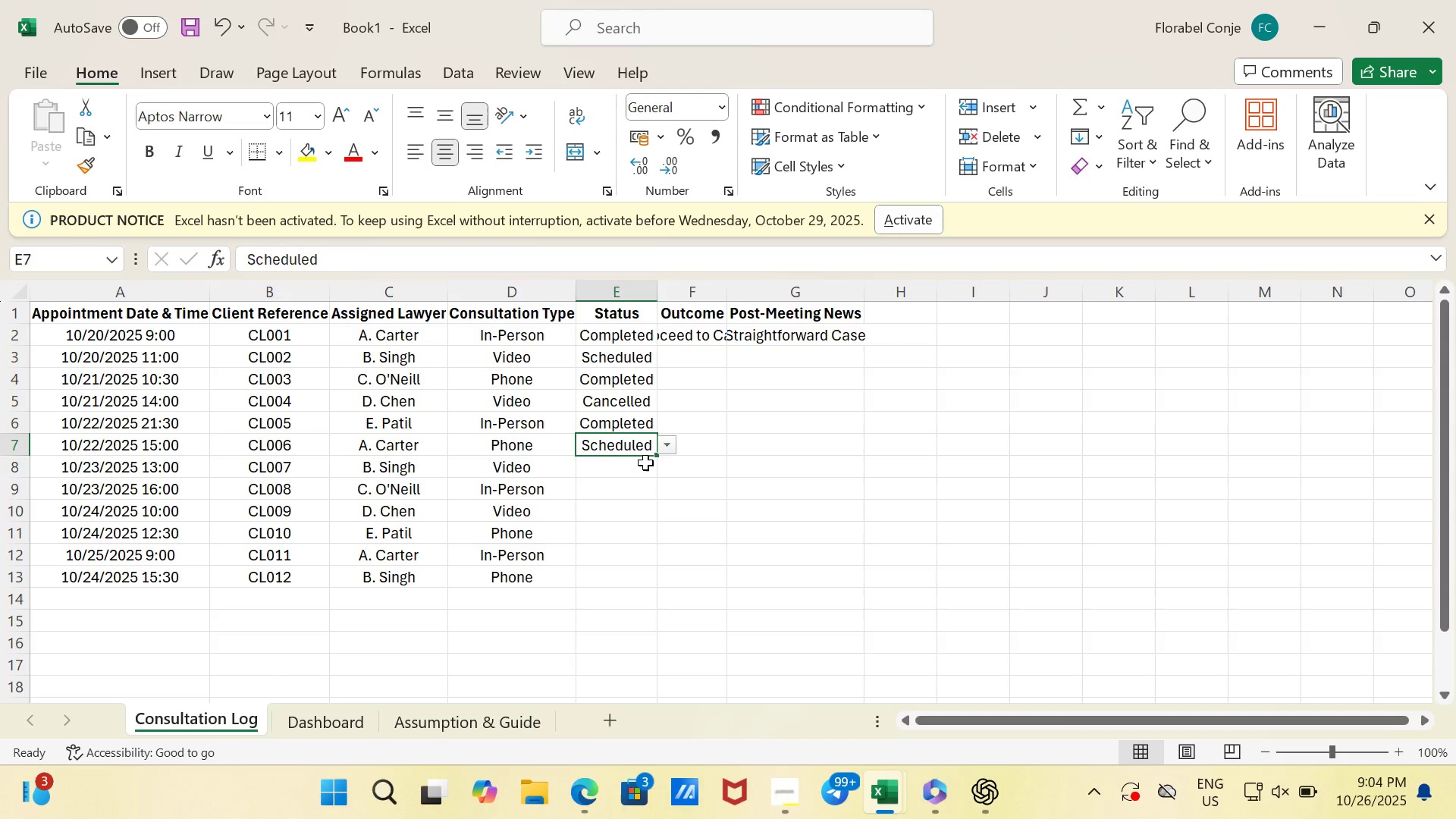 
left_click([645, 466])
 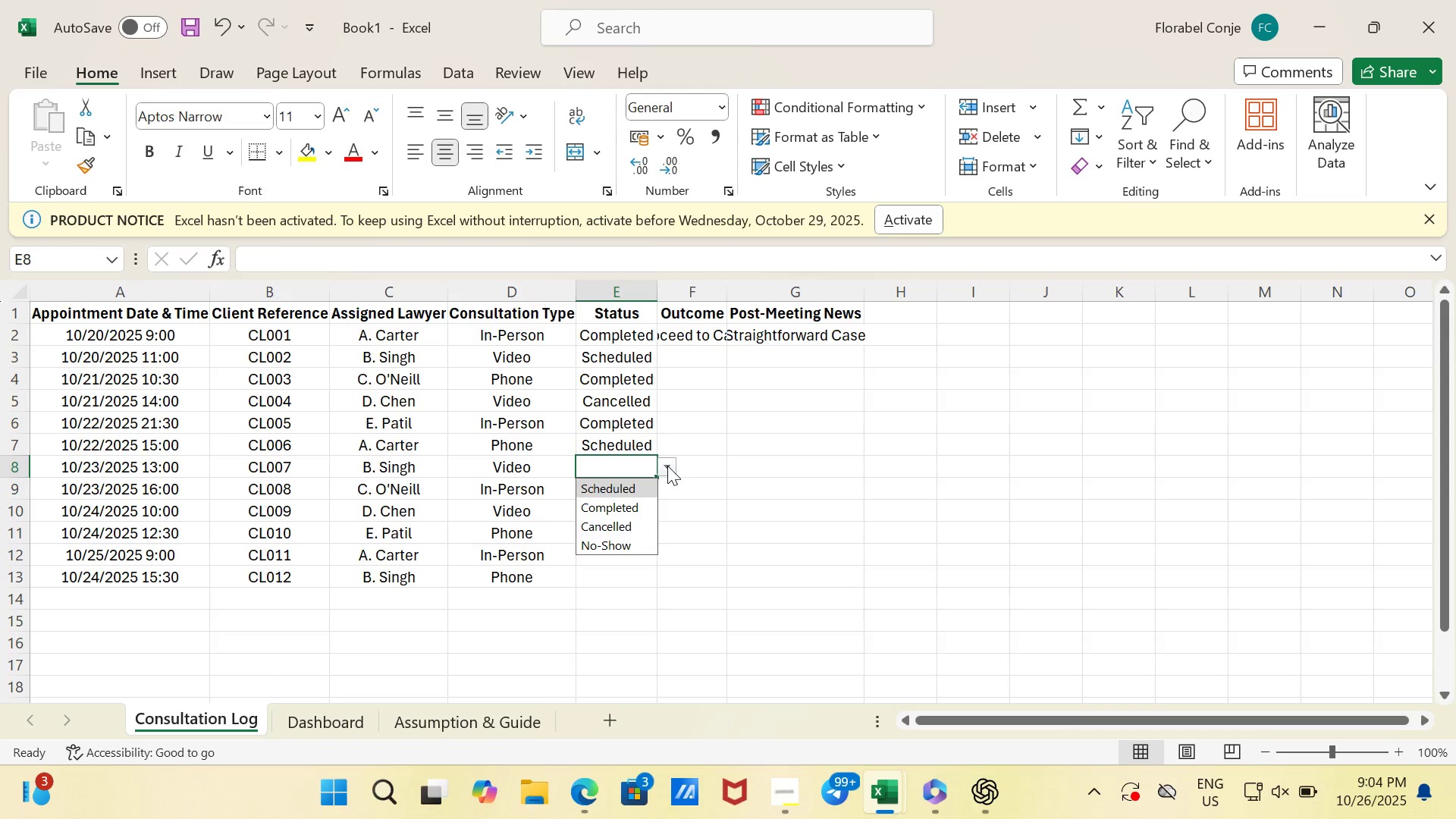 
left_click([667, 466])
 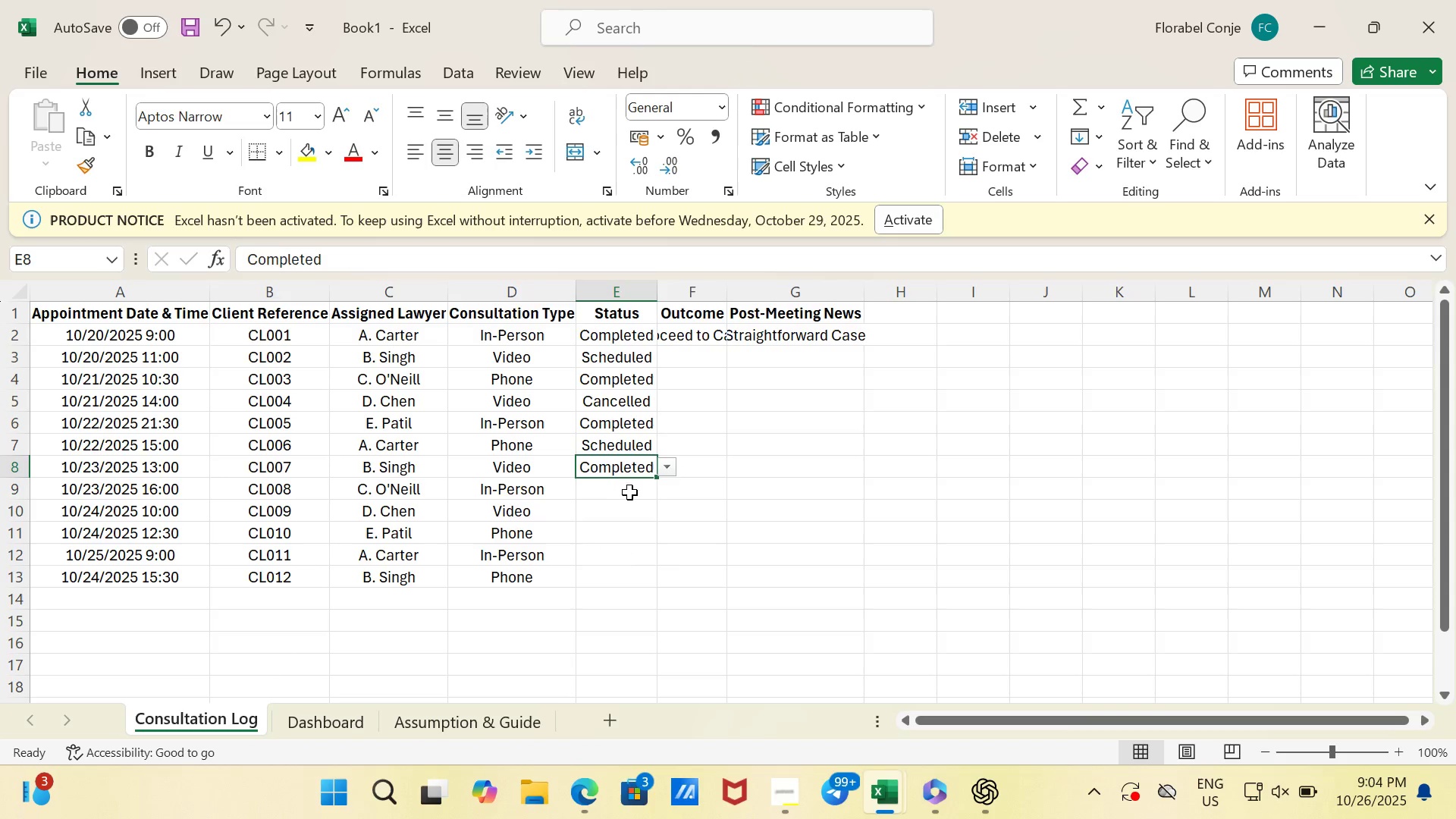 
left_click([629, 488])
 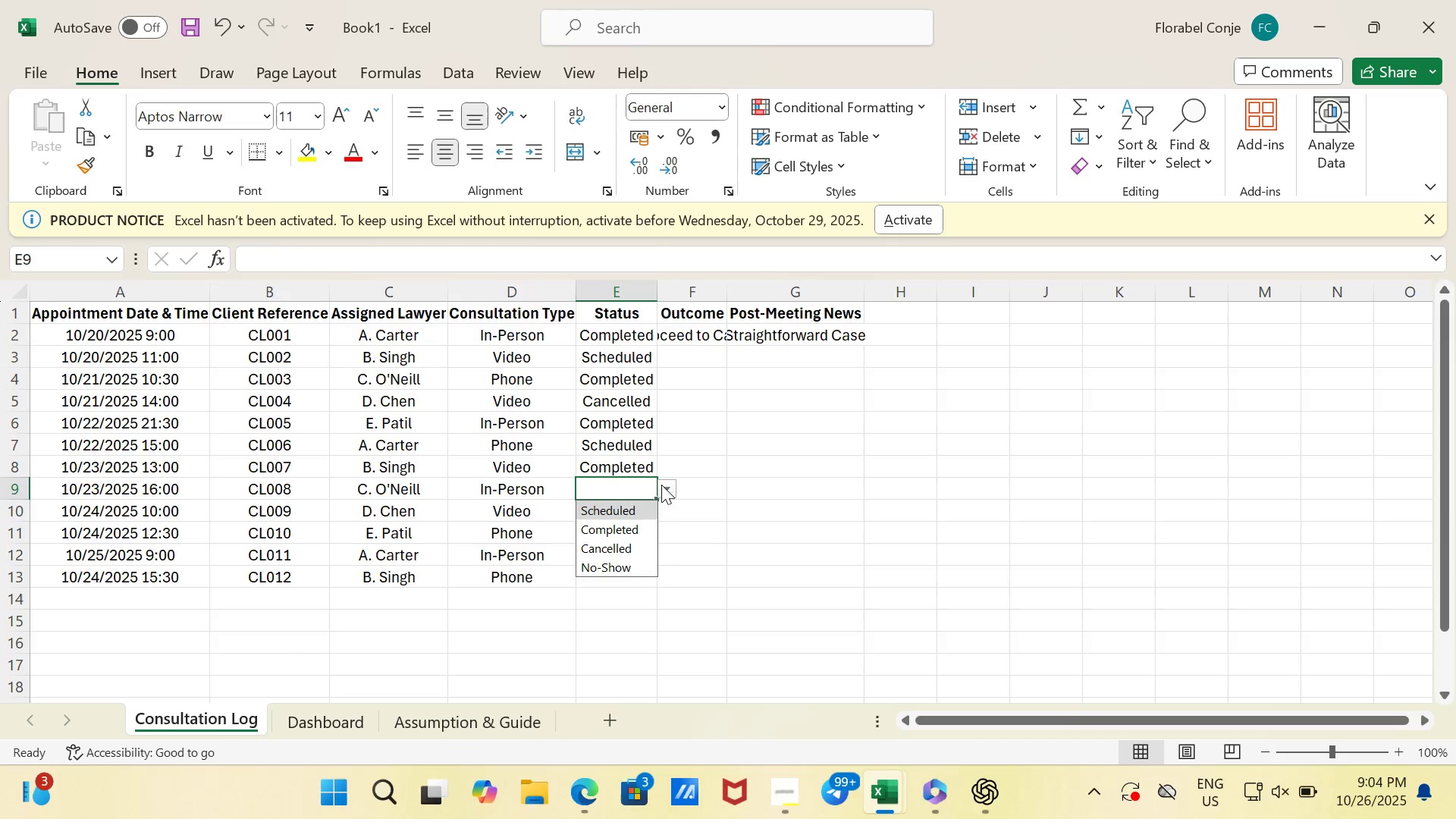 
left_click([661, 485])
 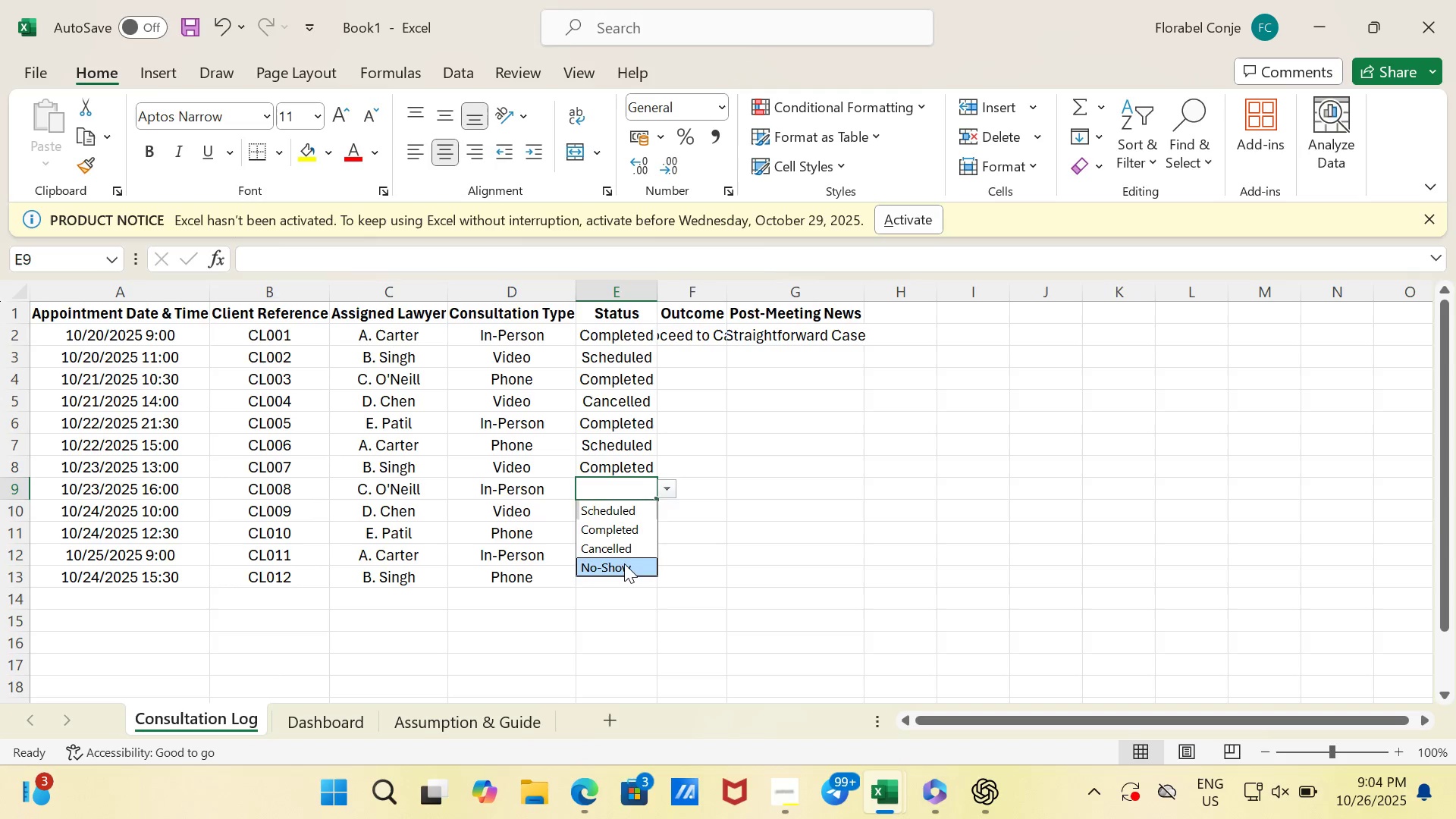 
left_click([624, 563])
 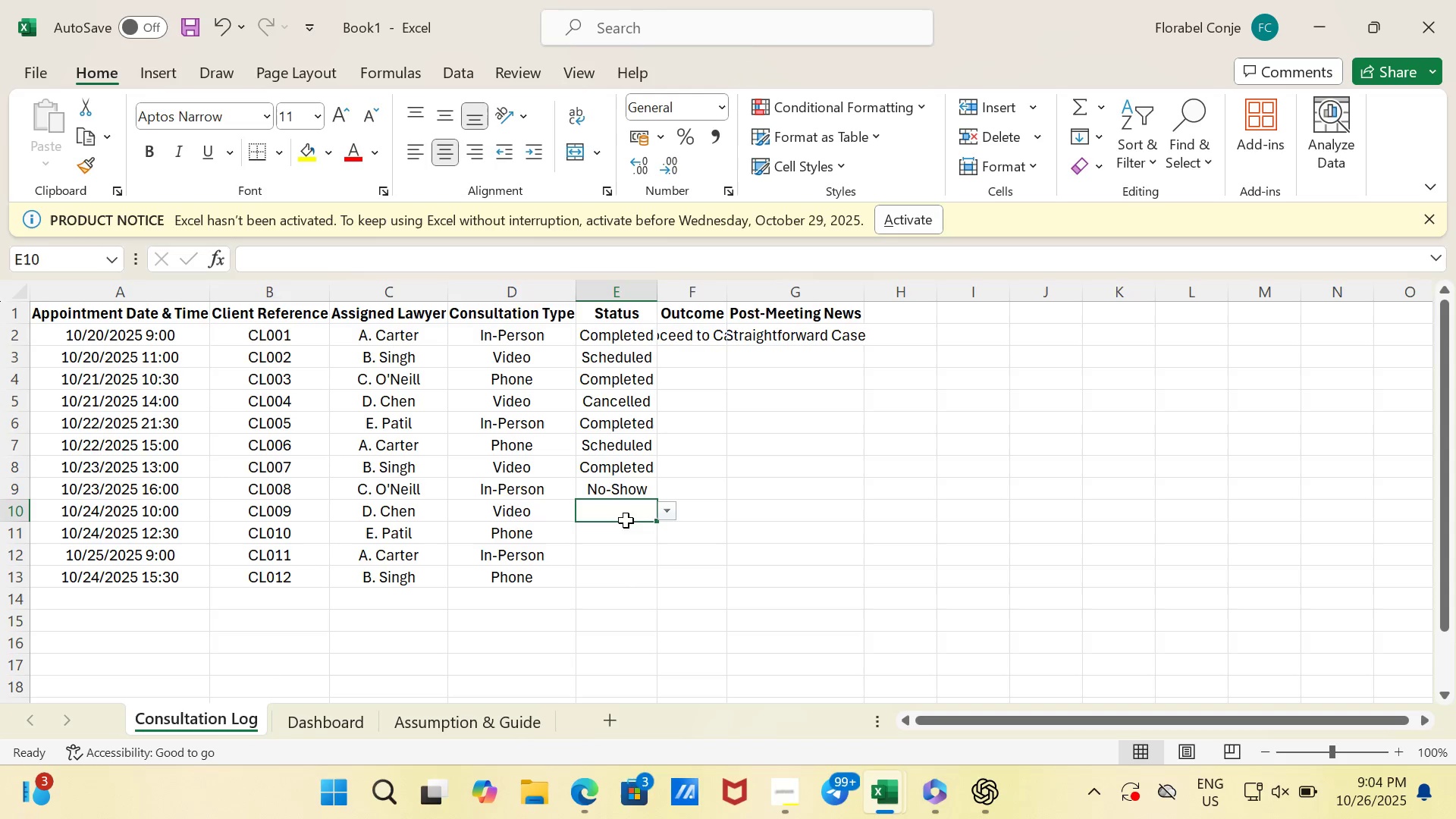 
left_click([626, 520])
 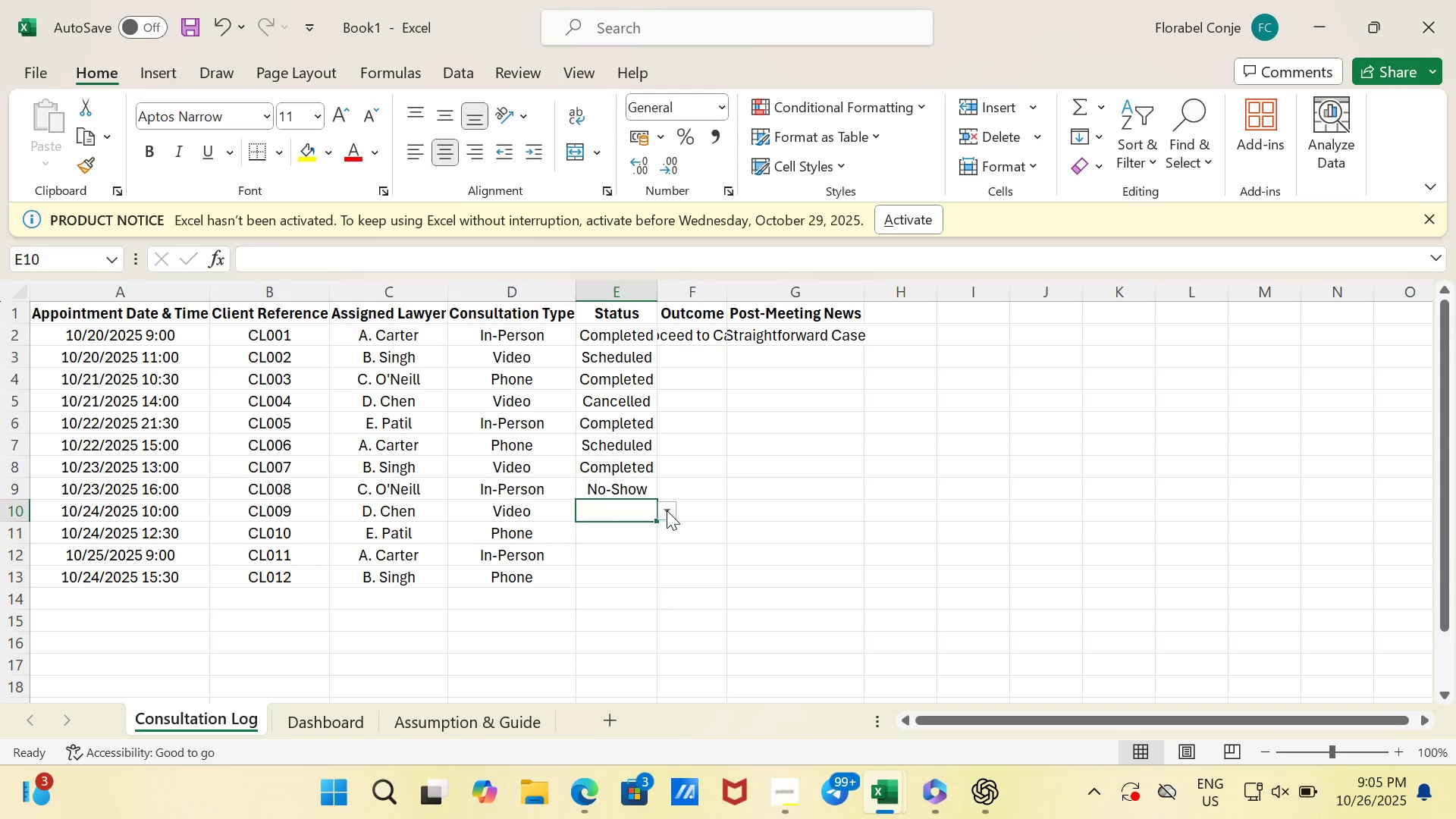 
left_click([669, 511])
 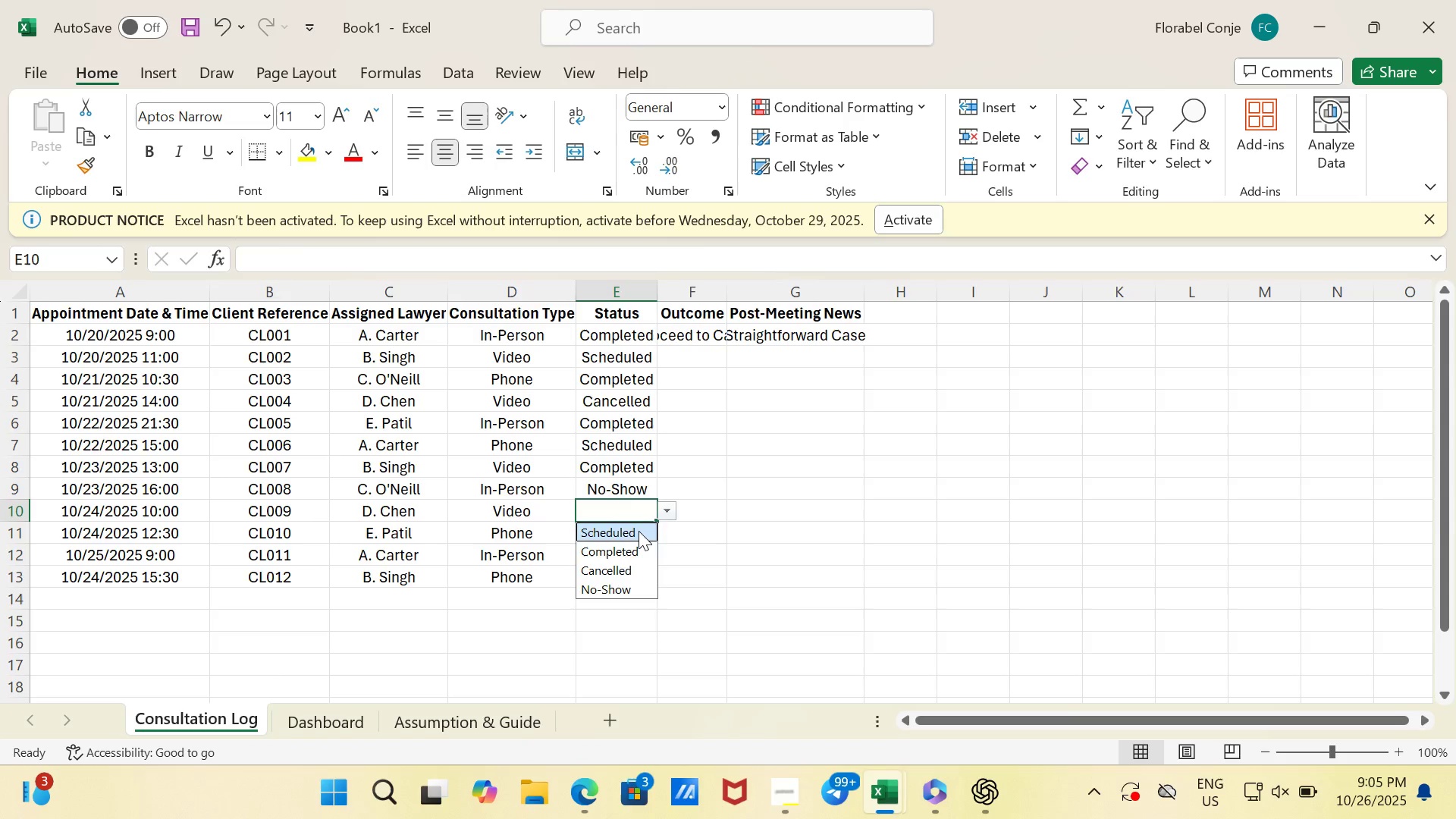 
left_click([639, 531])
 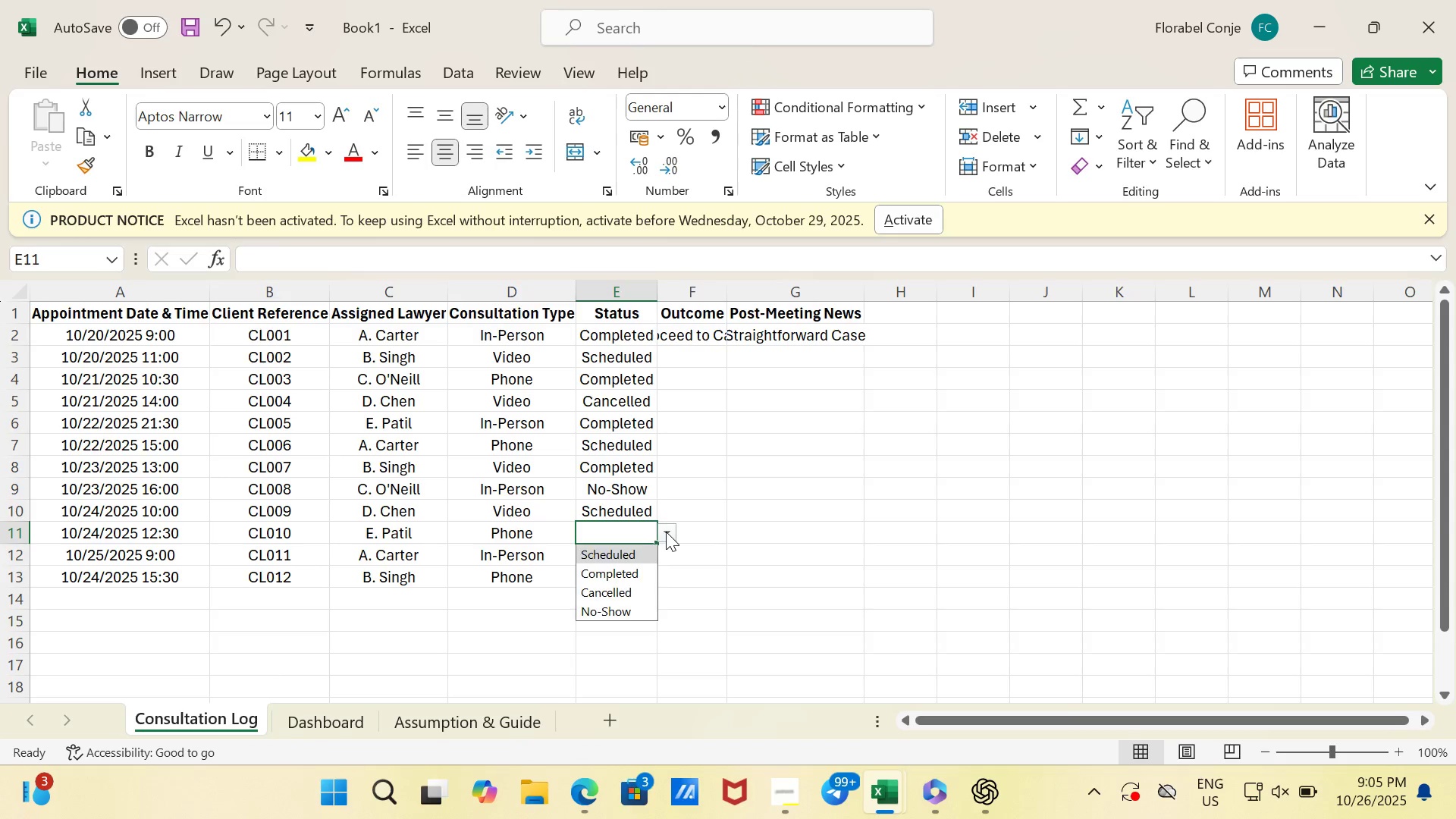 
left_click([666, 532])
 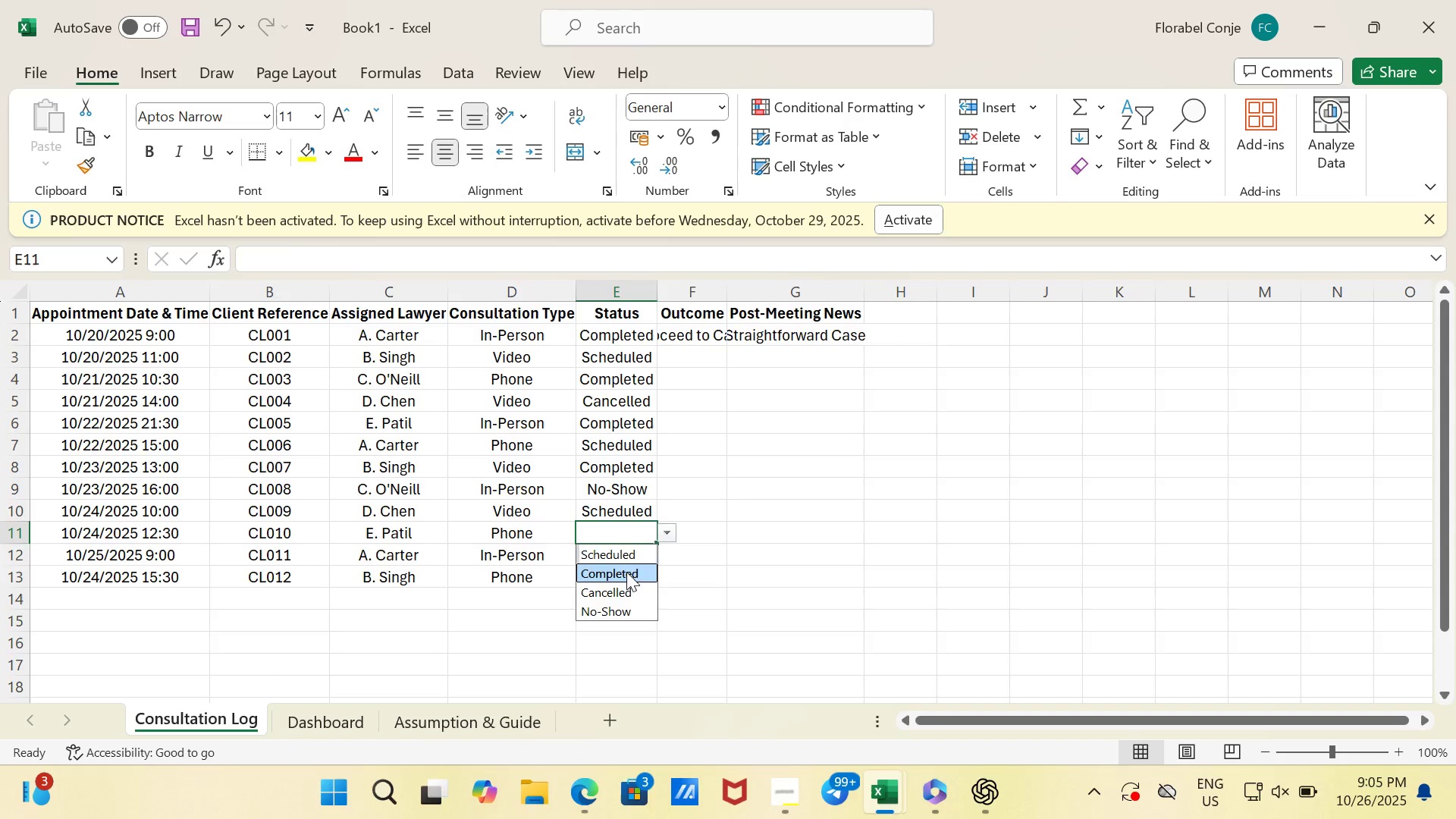 
left_click([626, 572])
 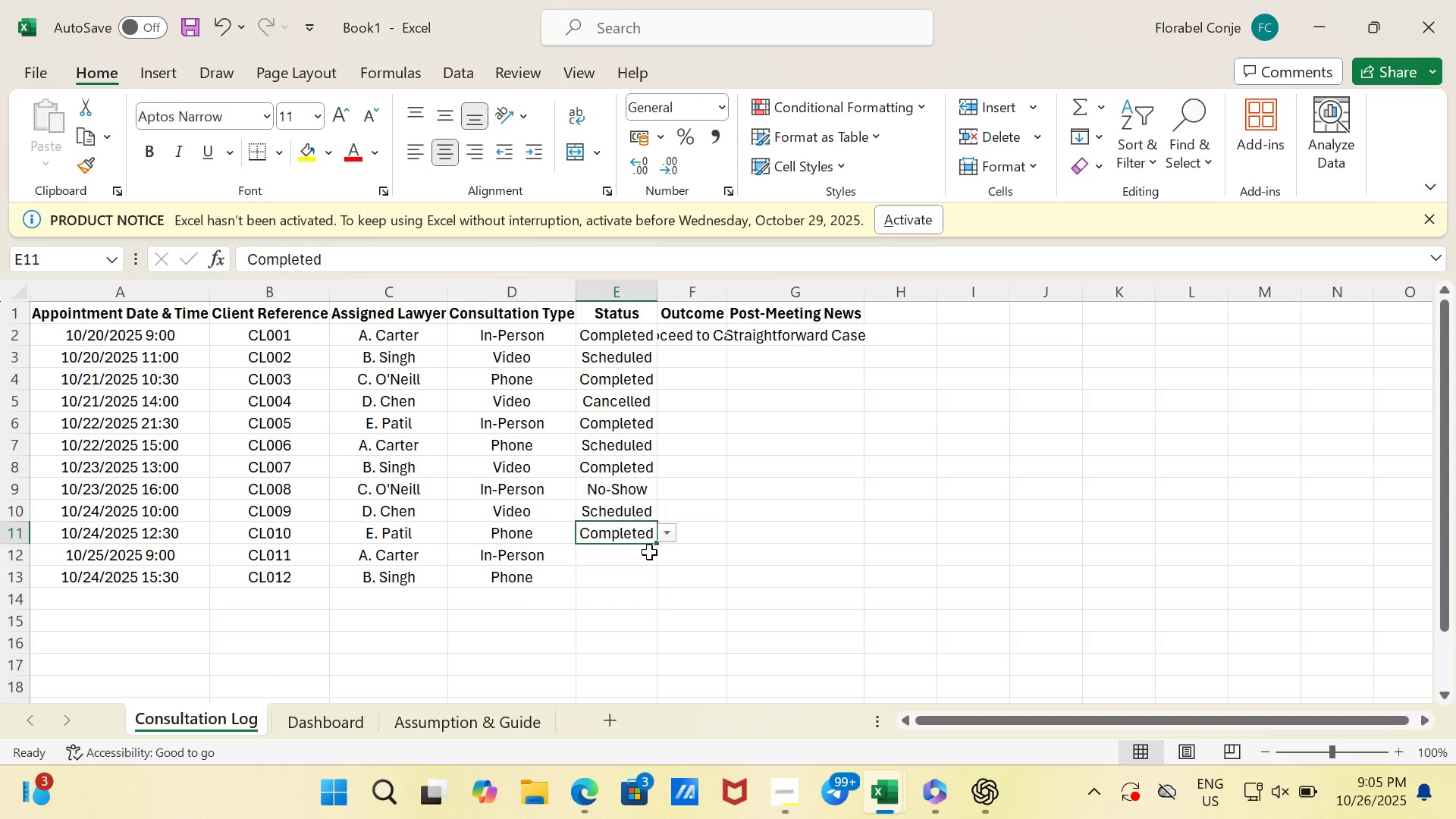 
left_click([668, 552])
 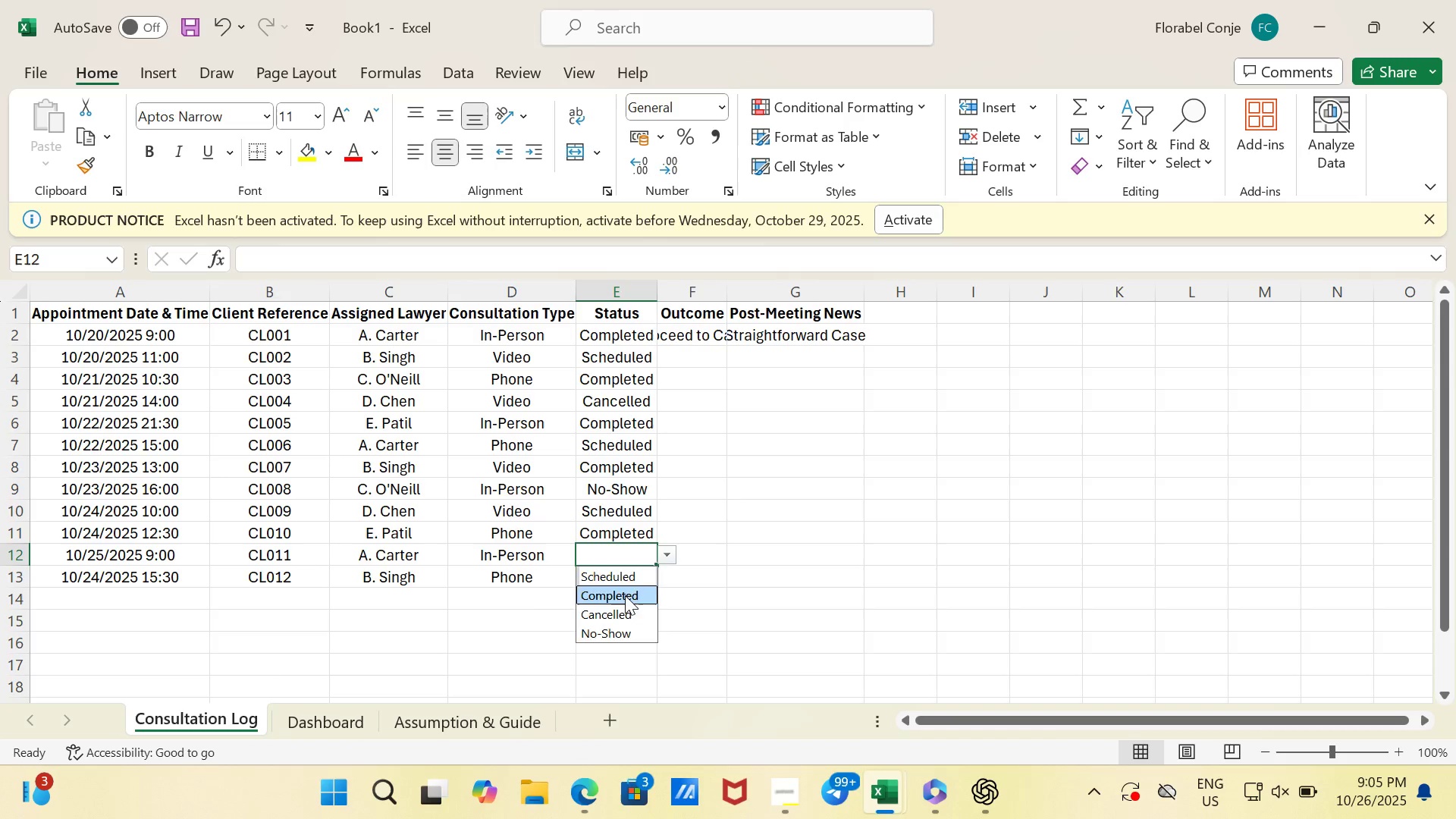 
left_click([625, 595])
 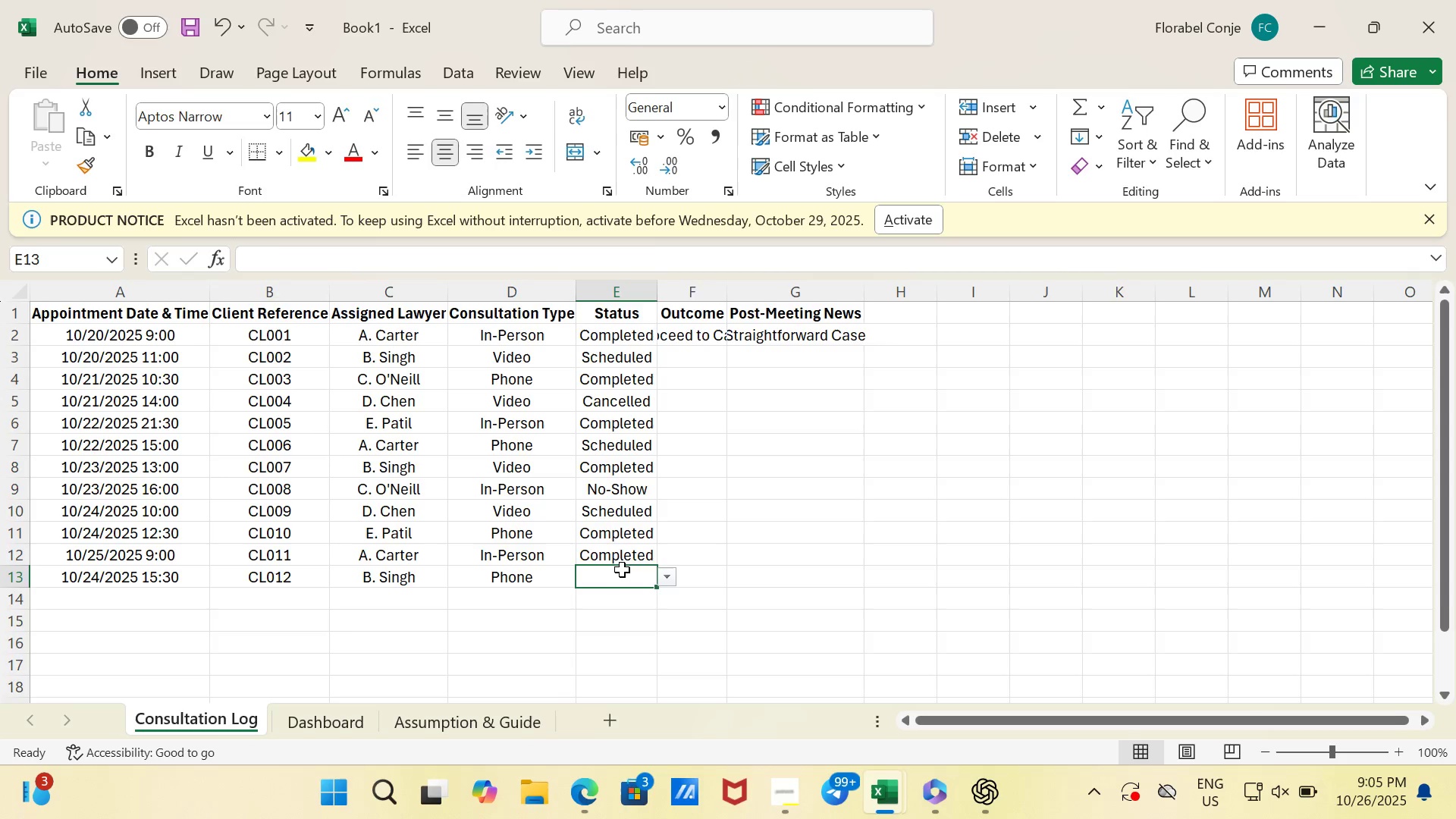 
left_click([622, 570])
 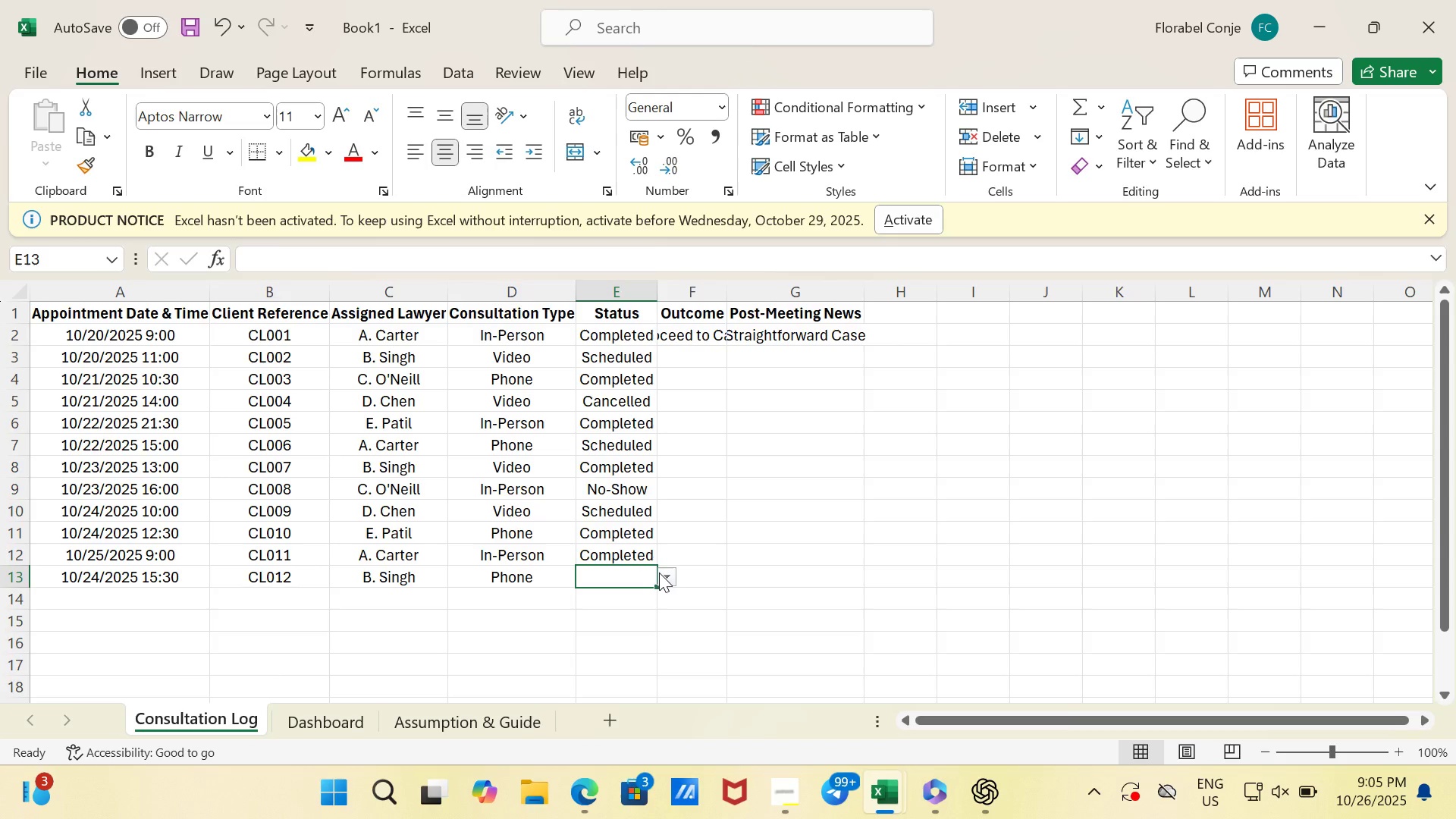 
left_click([661, 573])
 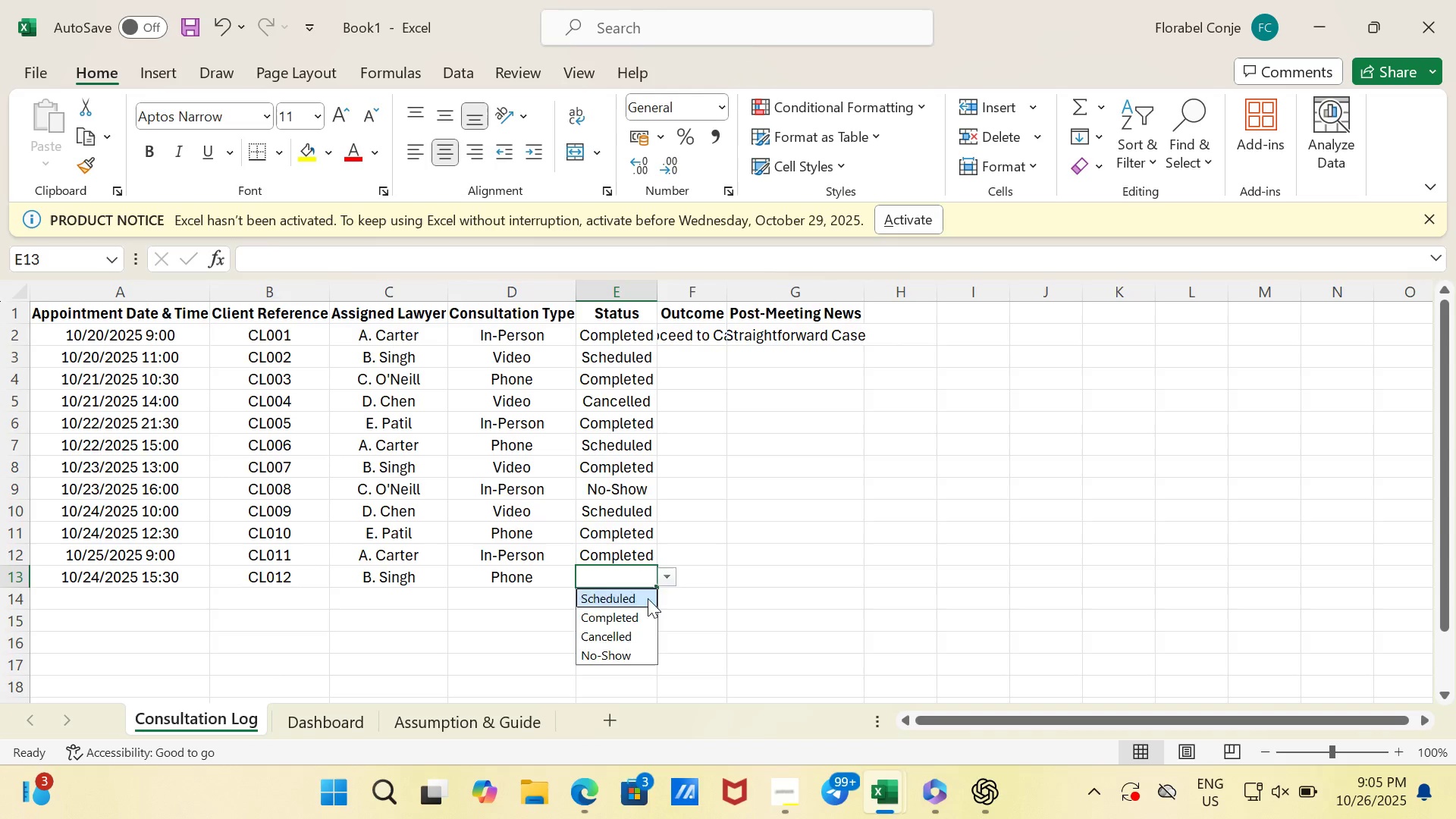 
left_click([648, 598])
 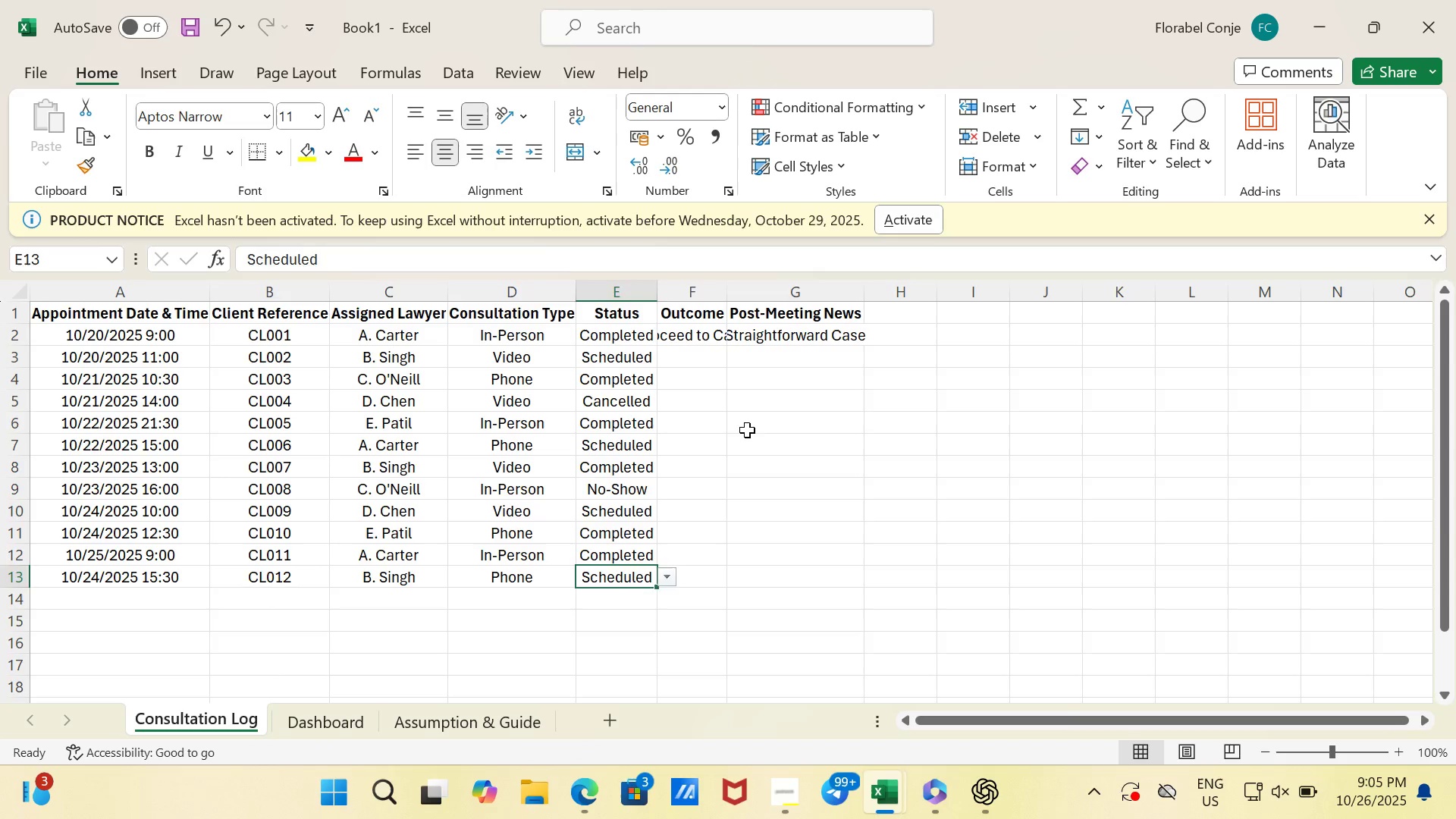 
left_click([747, 430])
 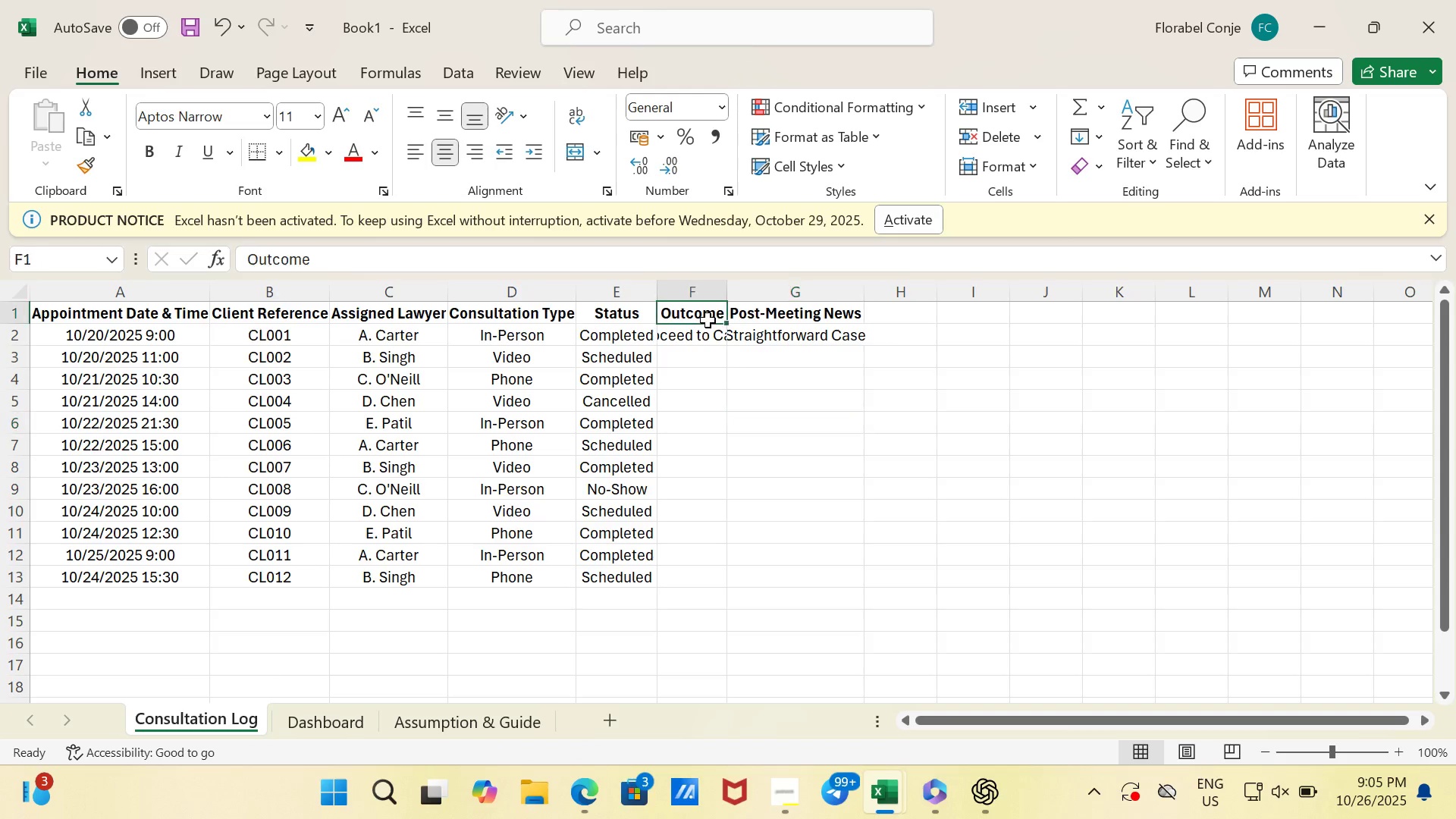 
left_click([708, 320])
 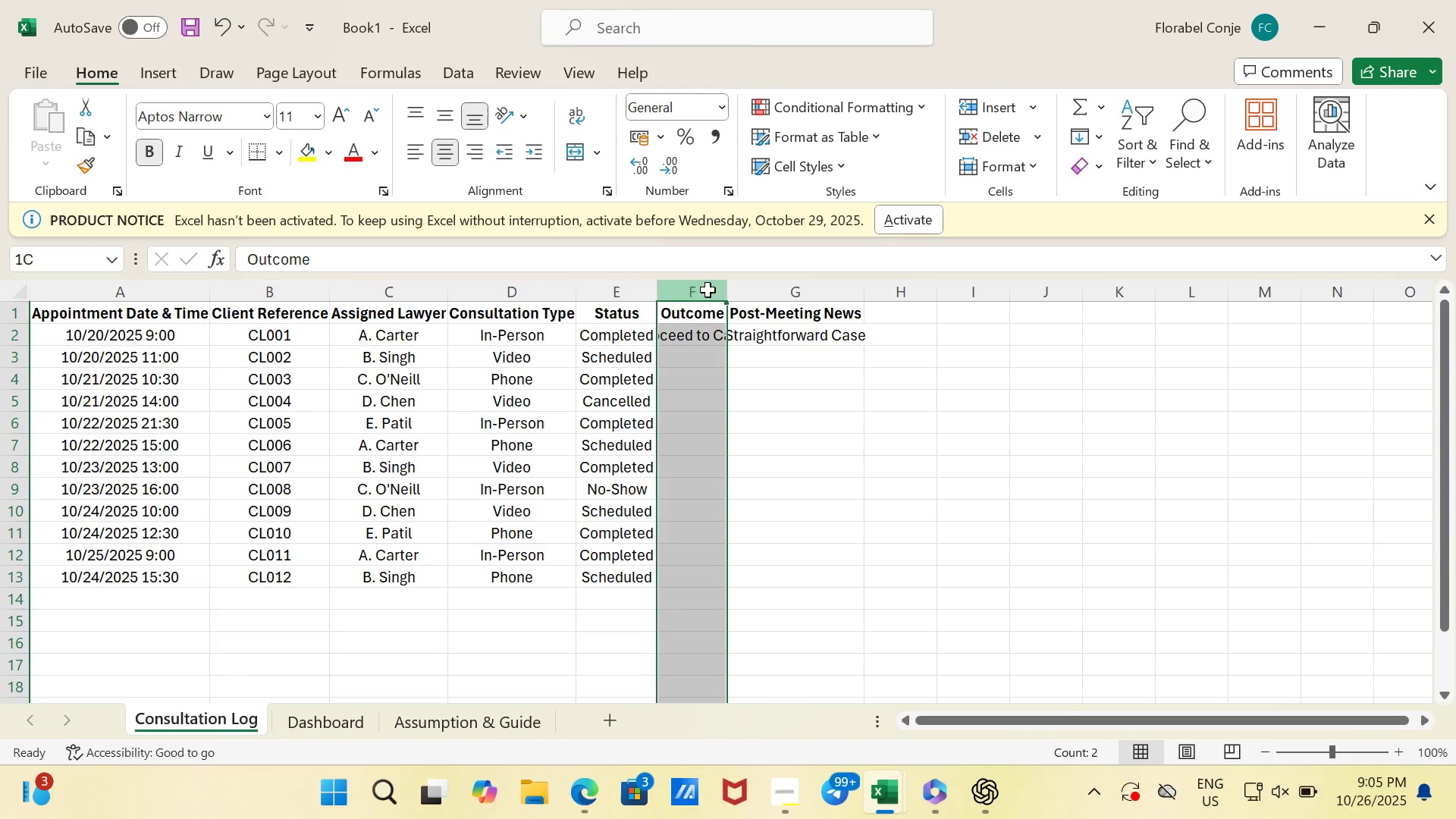 
left_click([708, 290])
 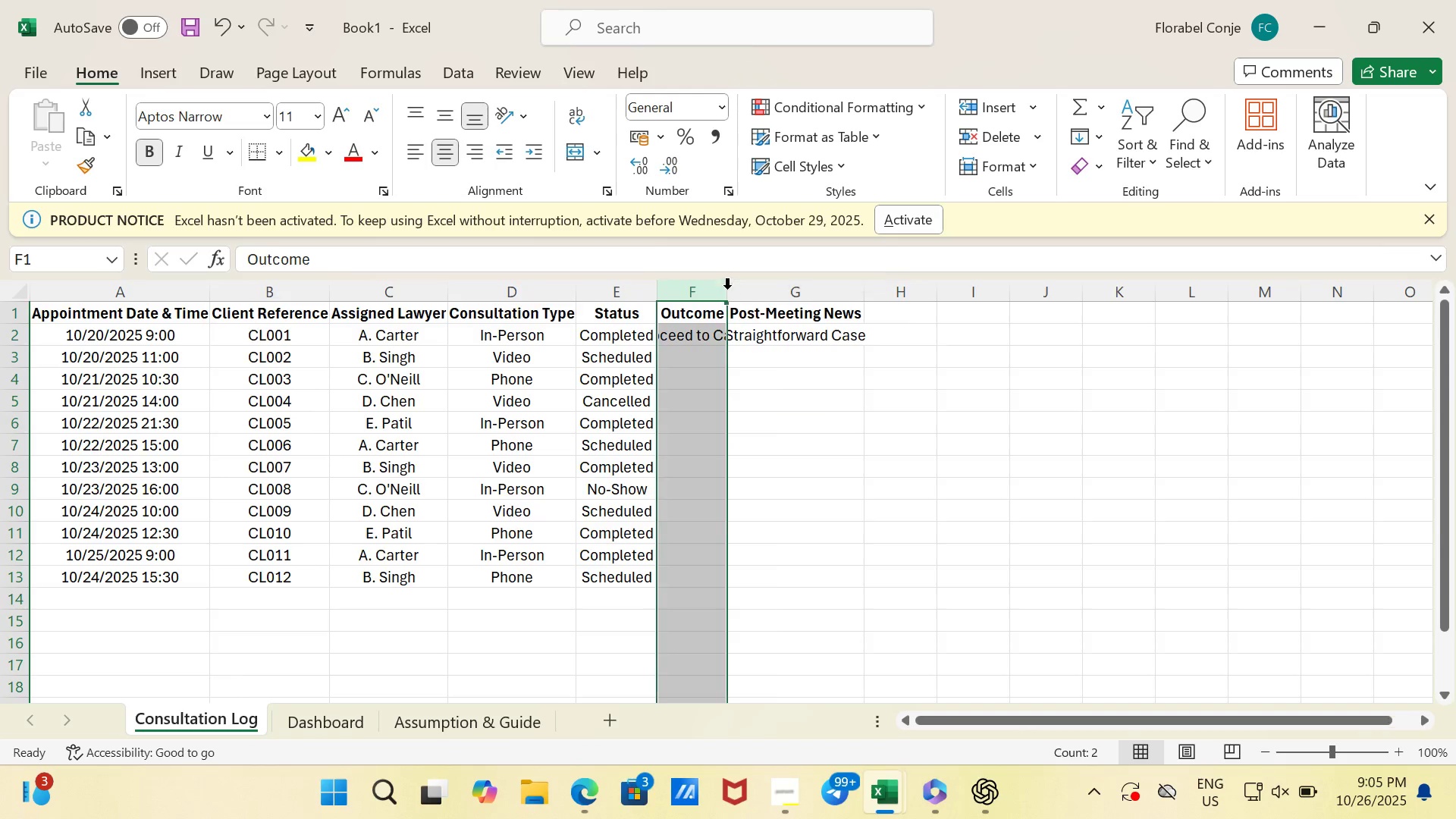 
double_click([727, 289])
 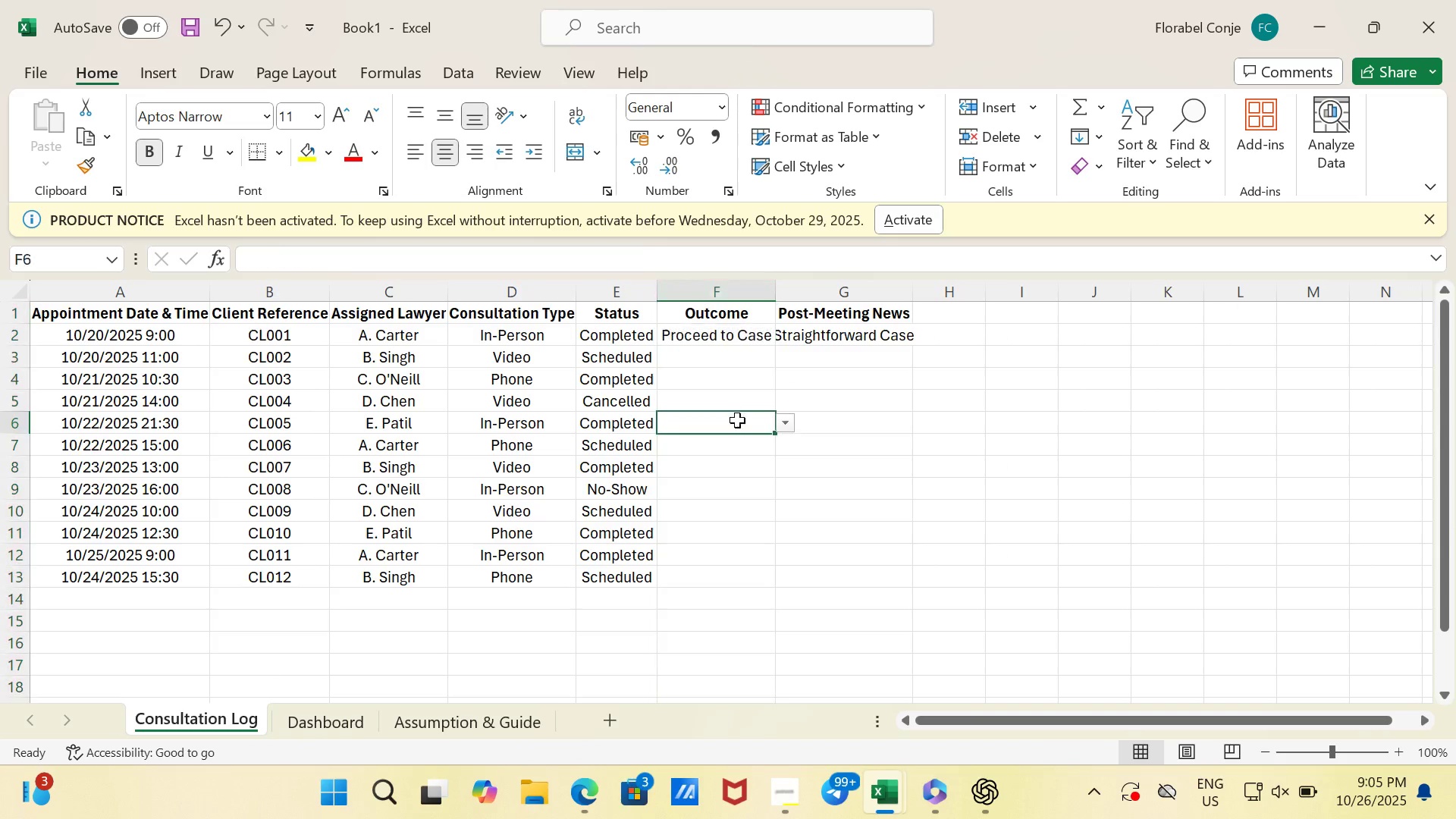 
left_click([737, 420])
 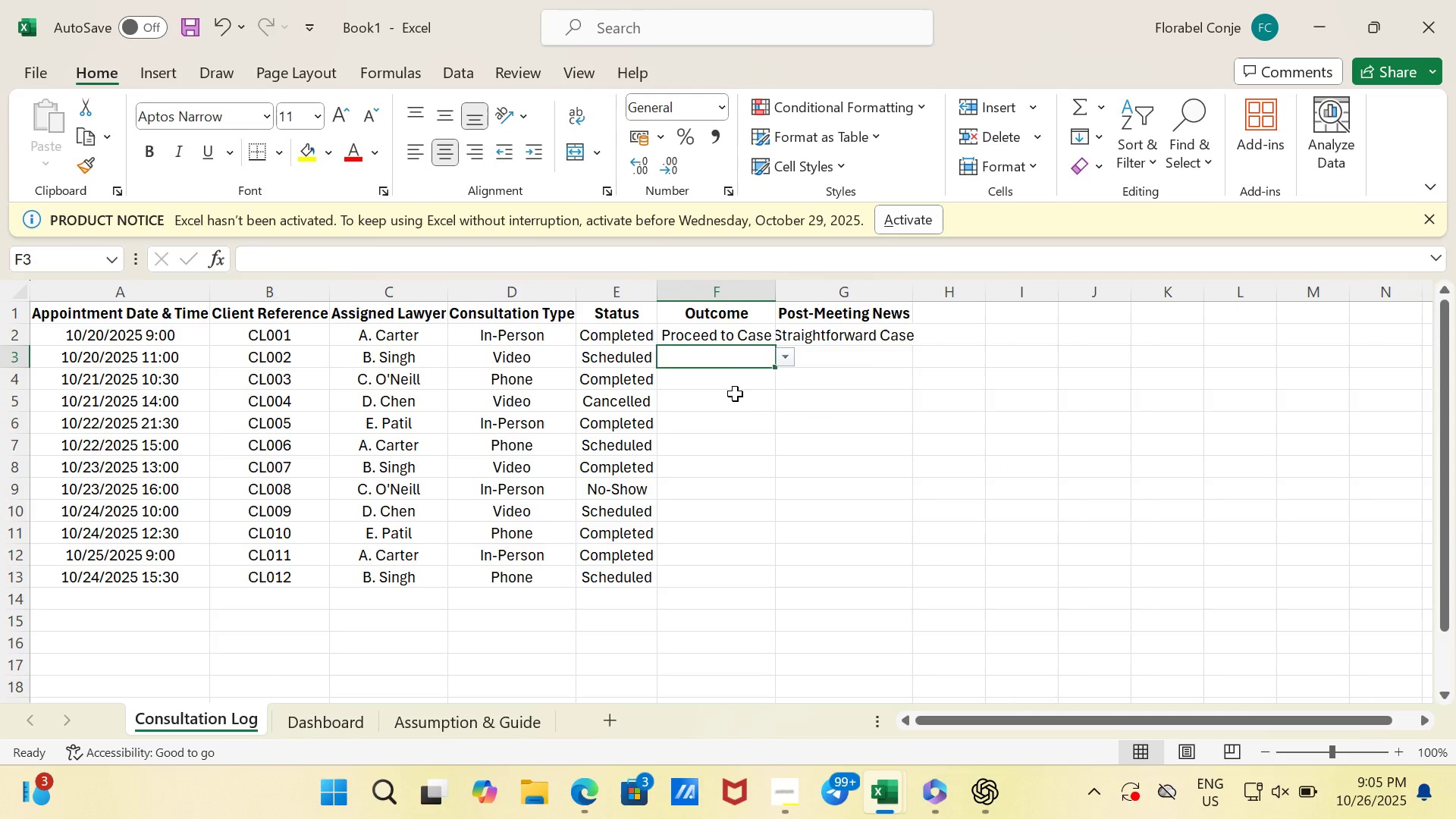 
left_click([735, 383])
 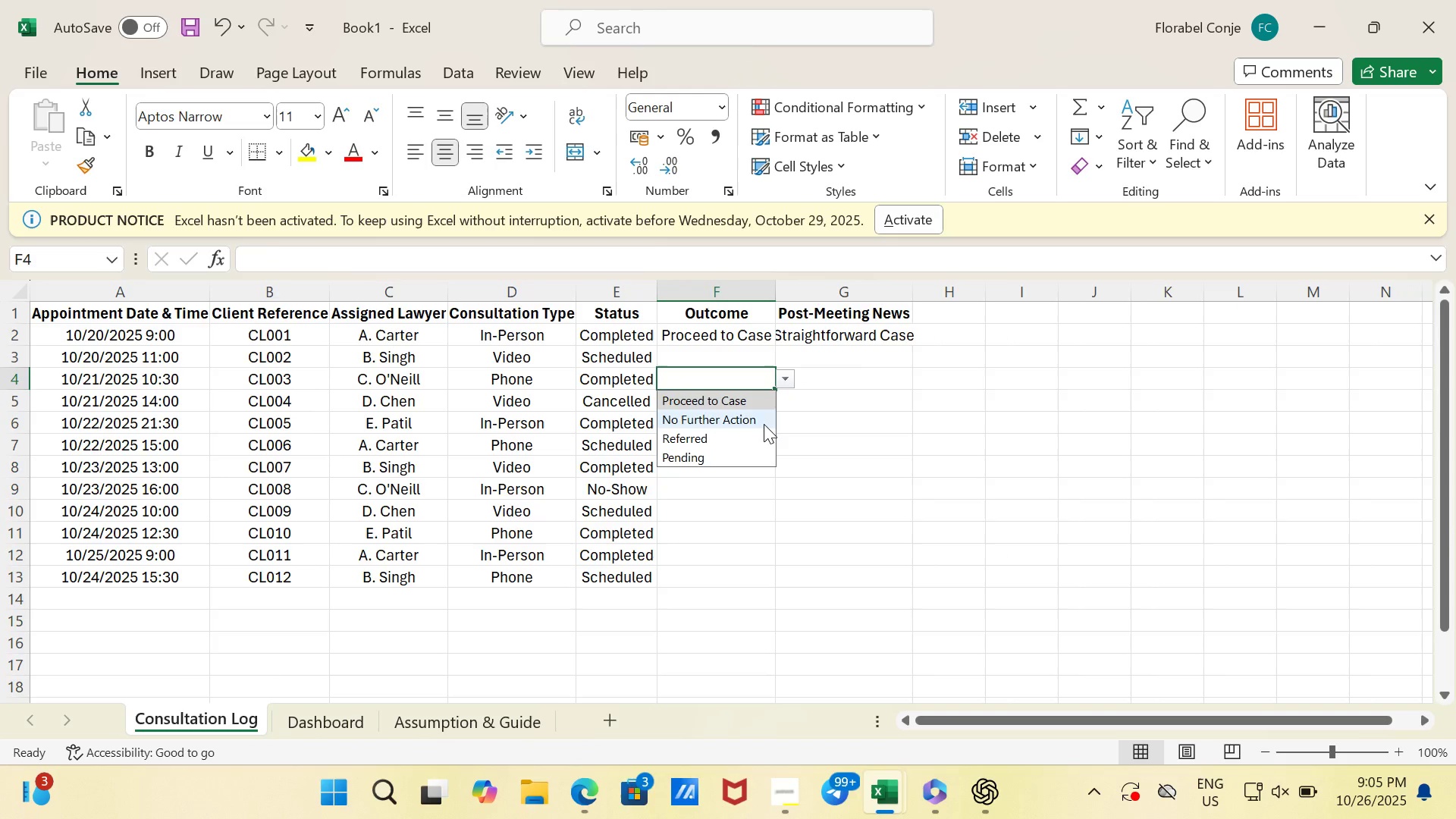 
left_click([764, 424])
 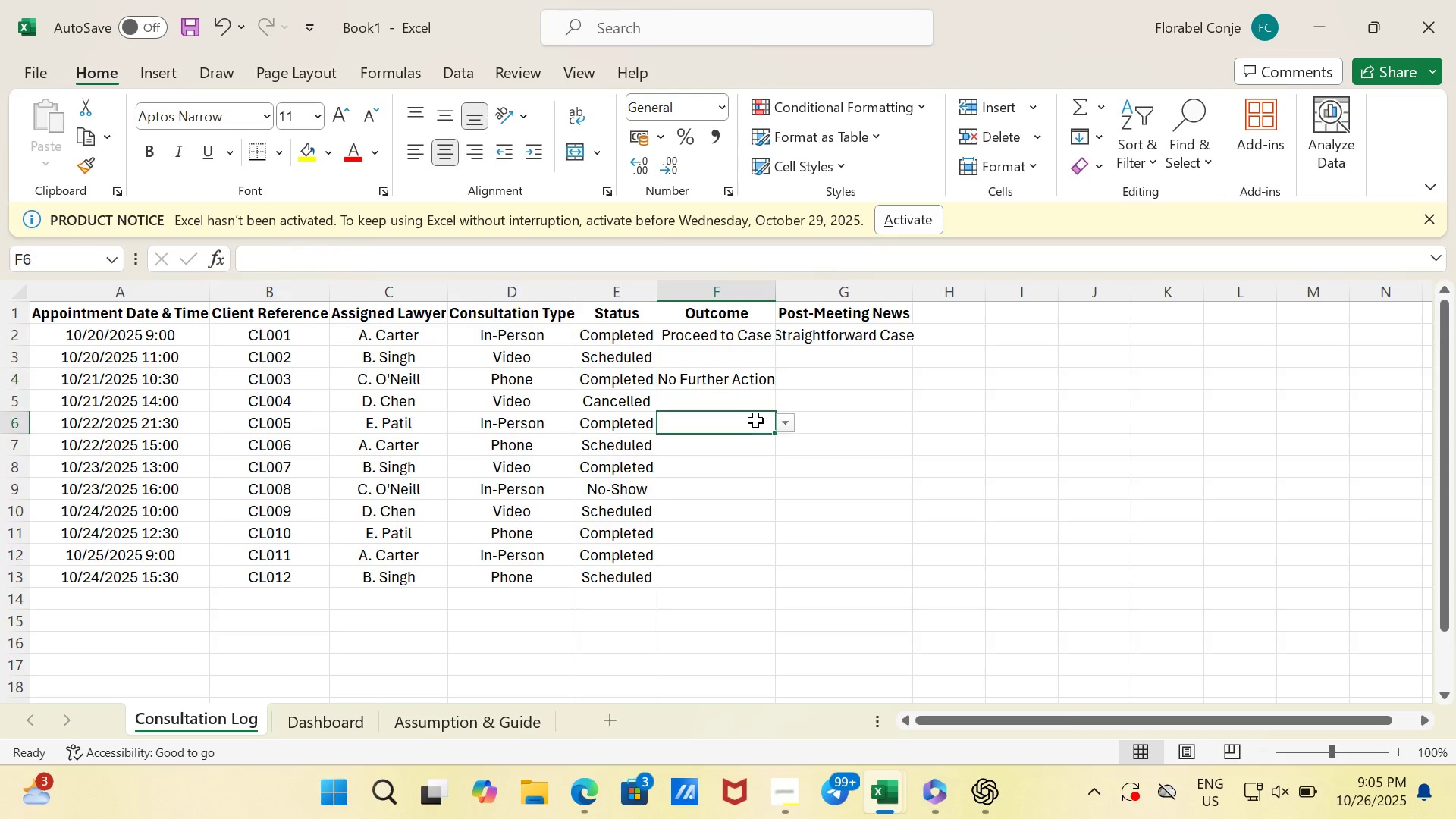 
left_click([755, 420])
 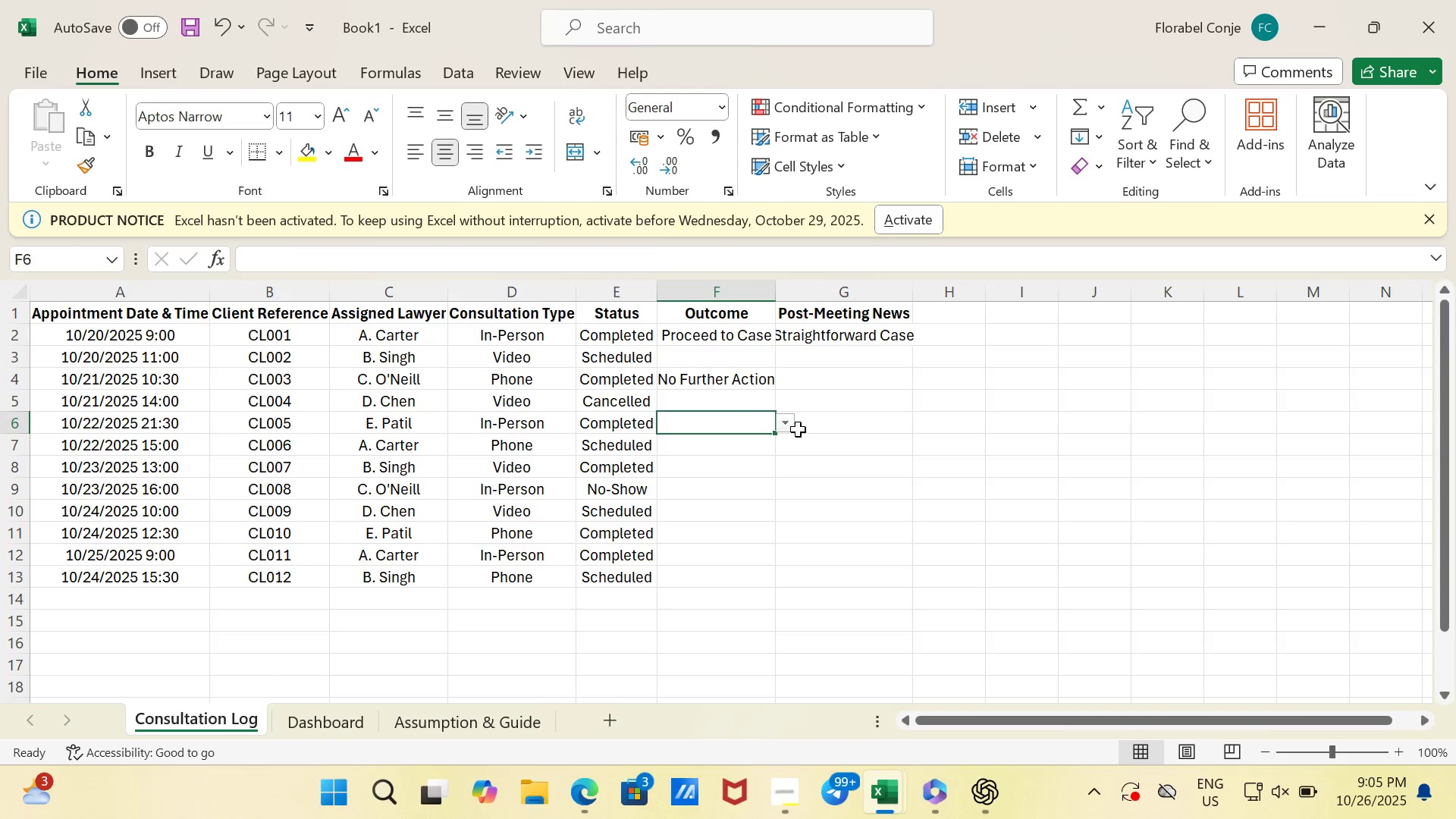 
left_click([798, 429])
 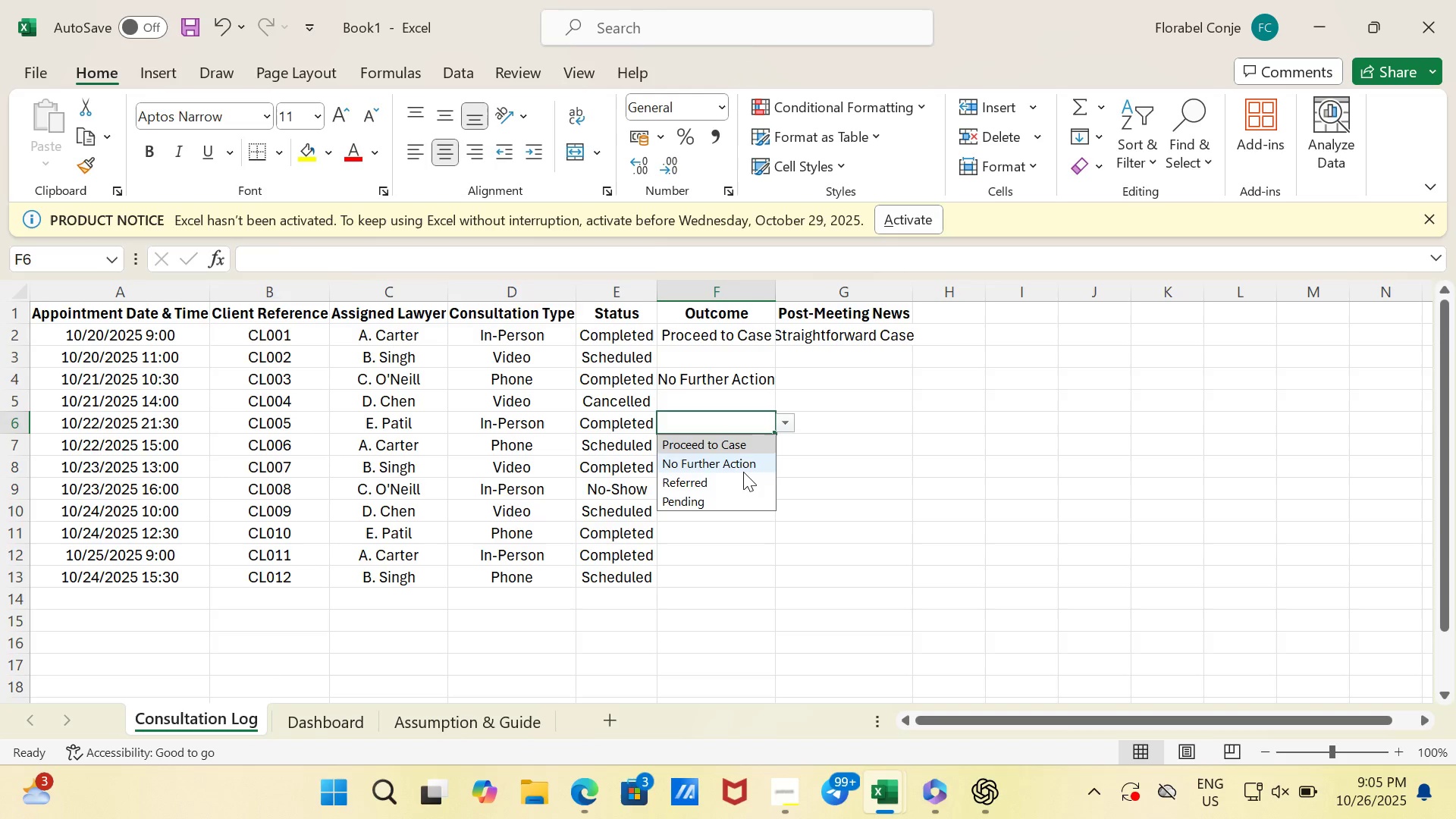 
left_click([739, 477])
 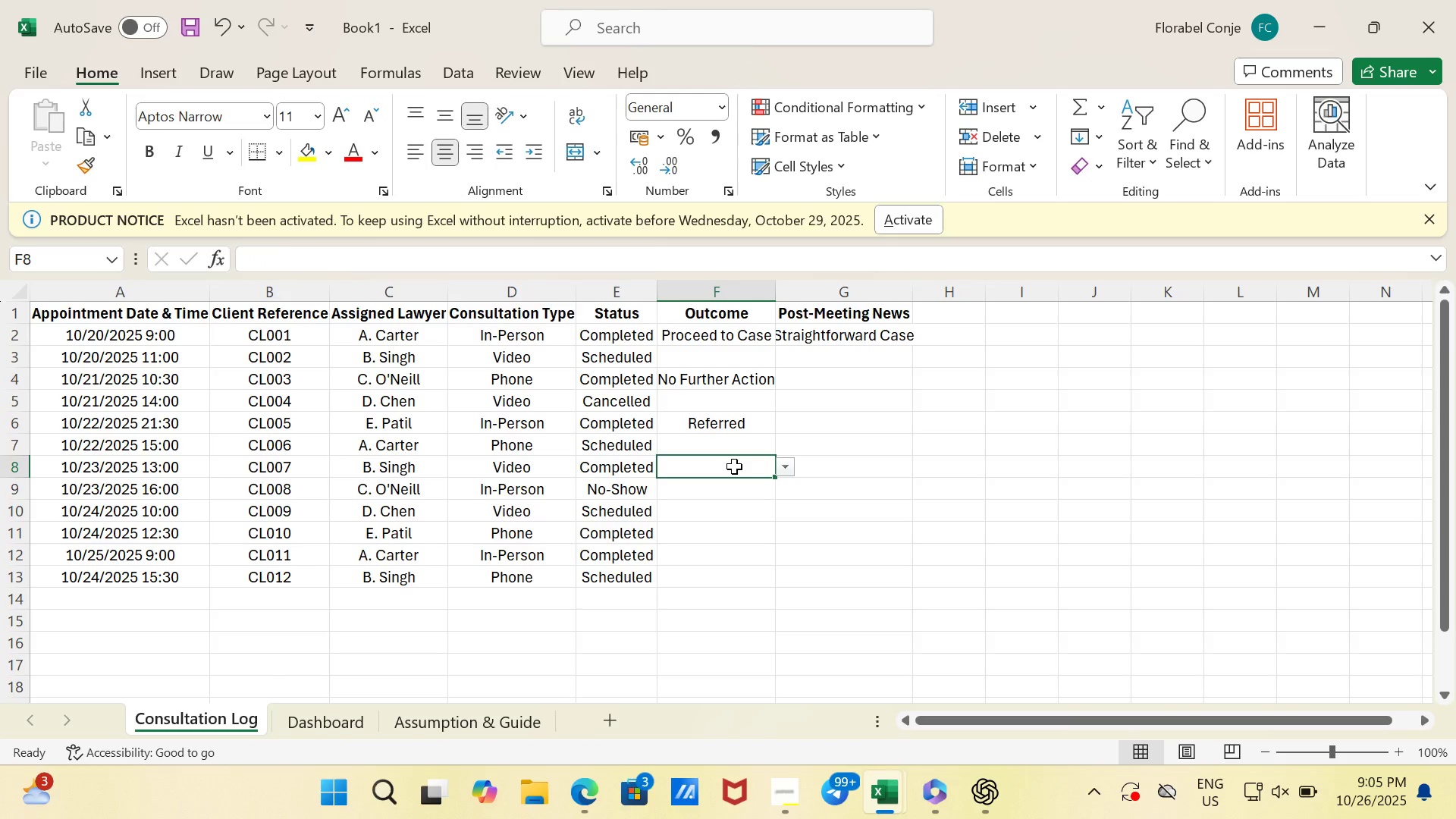 
left_click([734, 466])
 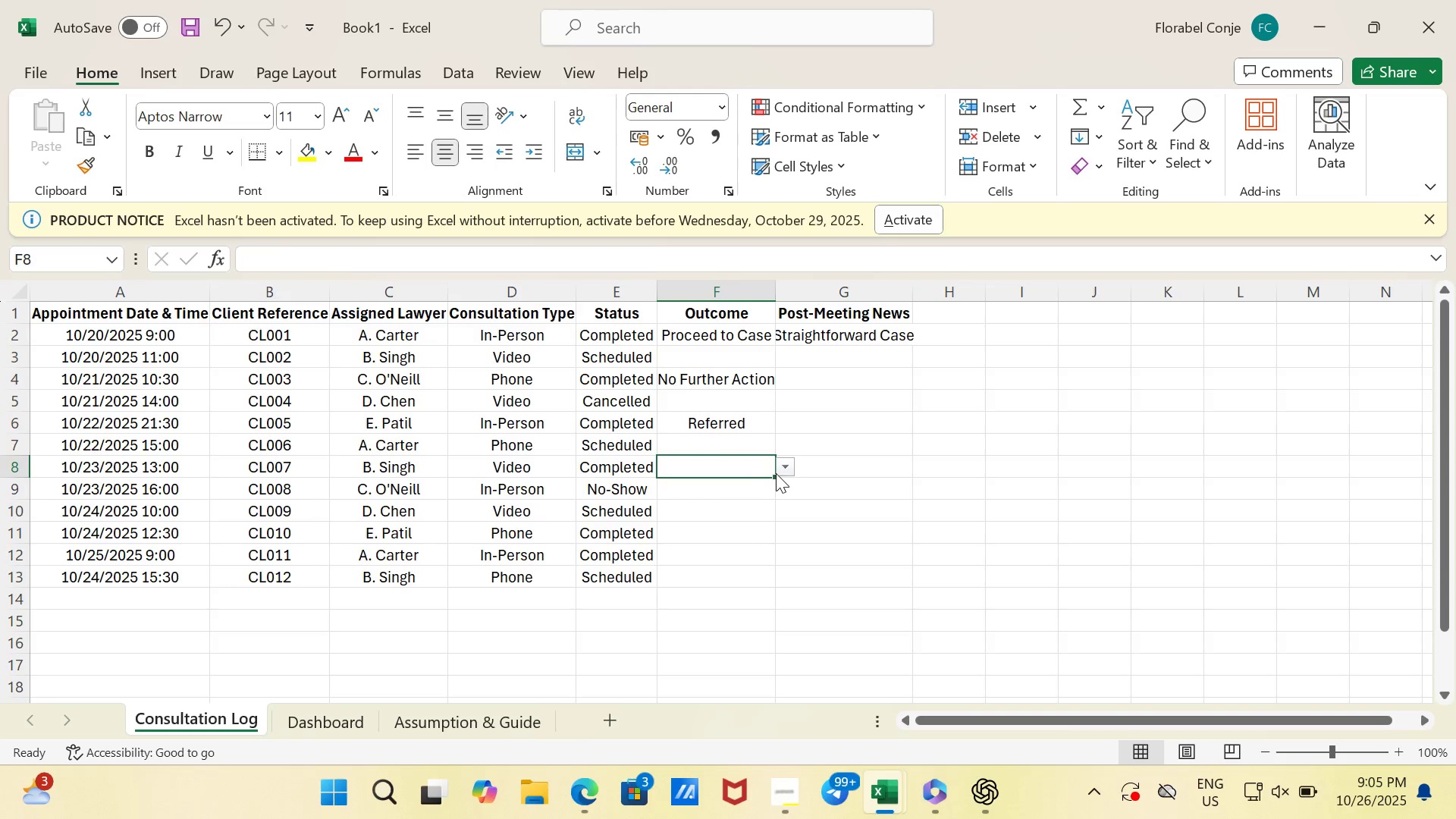 
left_click([779, 473])
 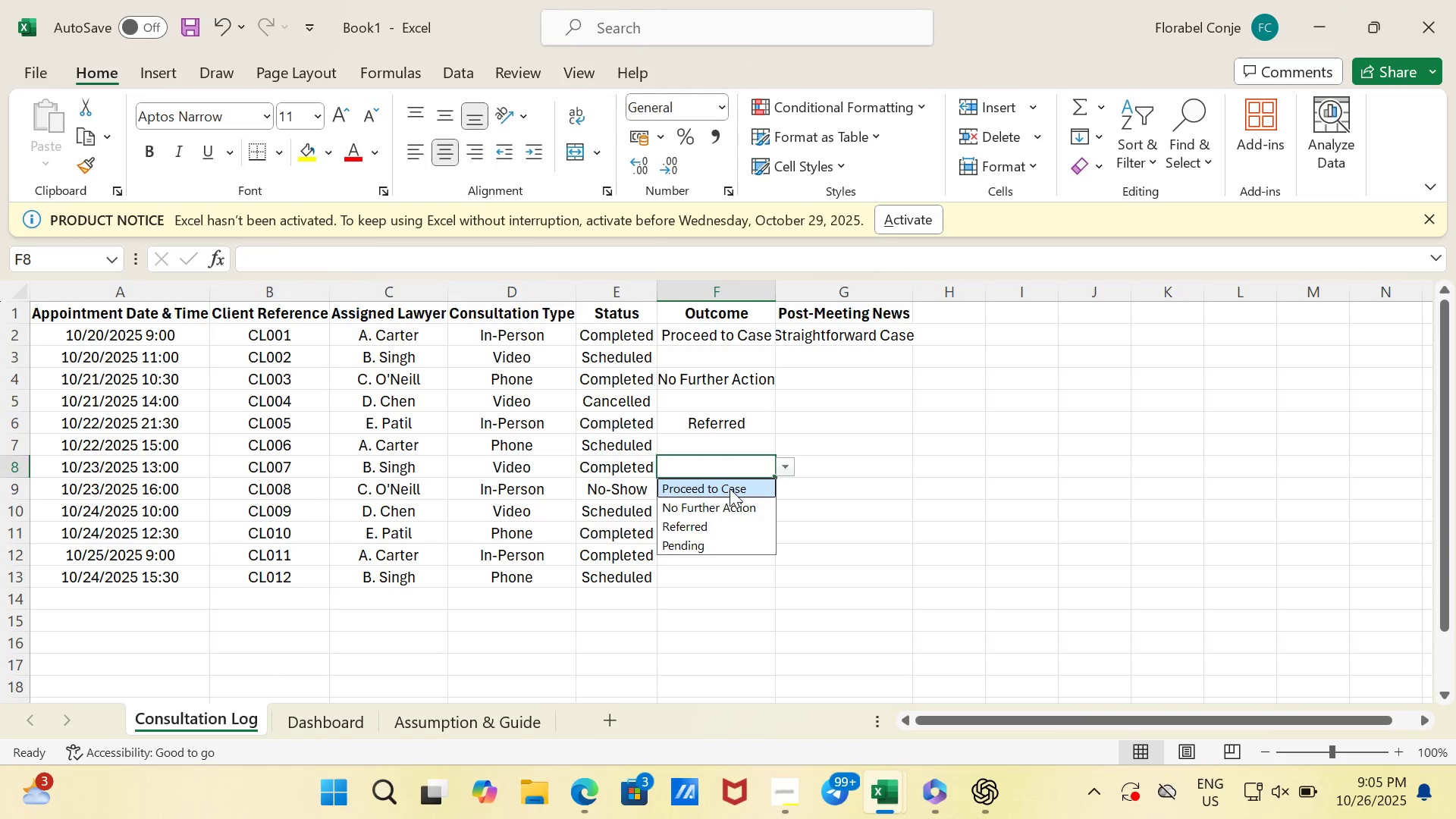 
left_click([730, 488])
 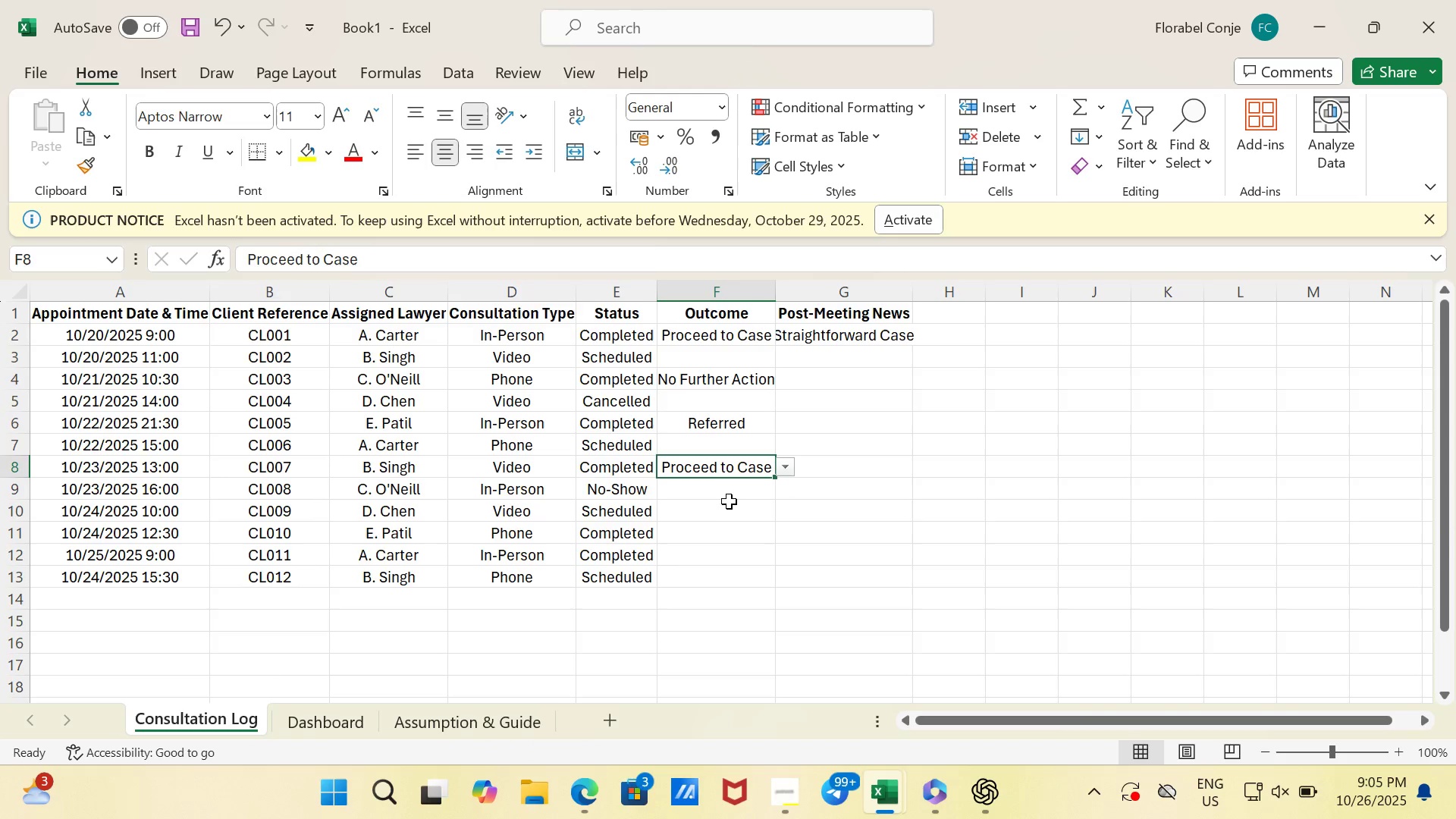 
left_click([728, 504])
 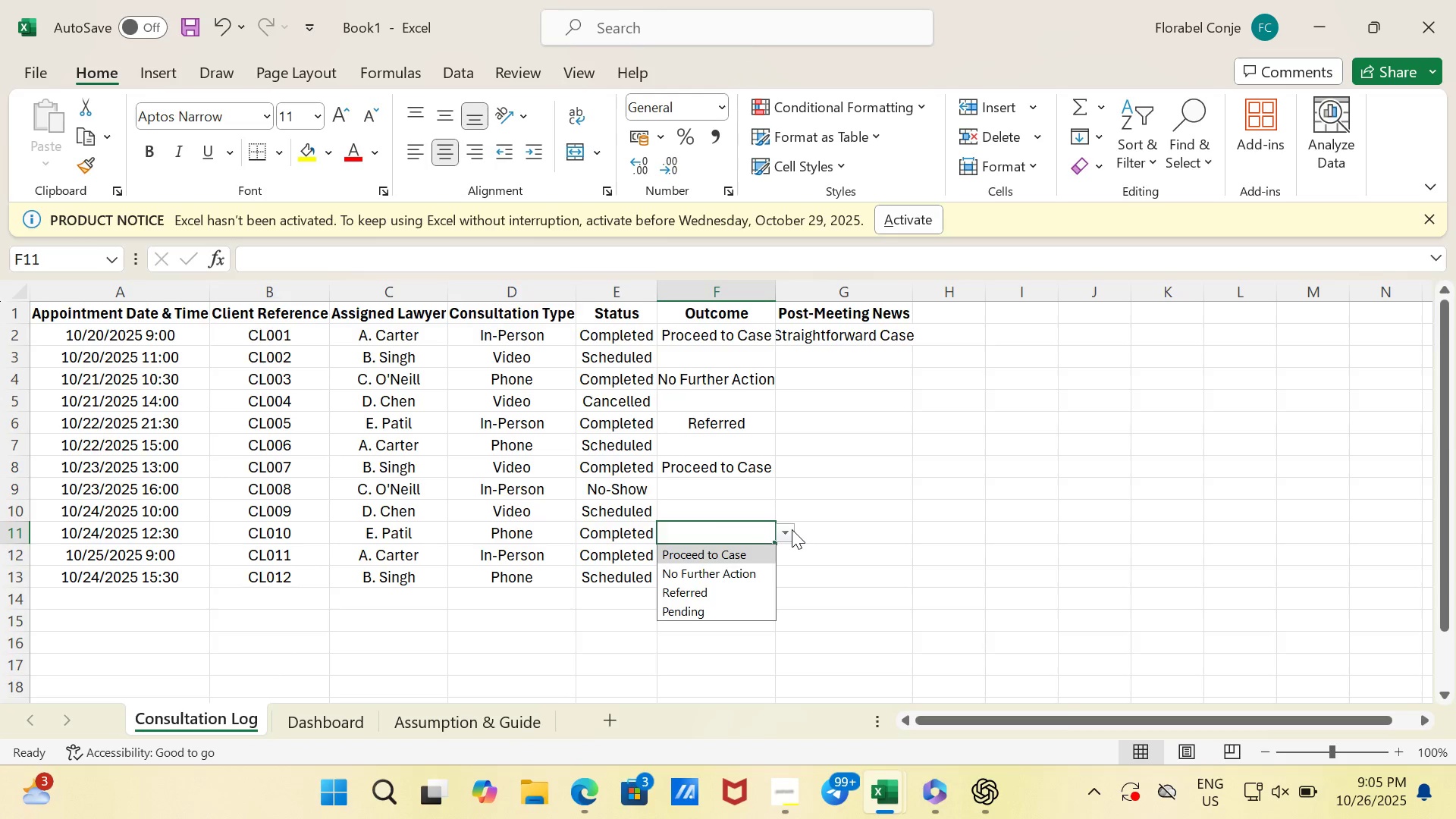 
left_click([745, 576])
 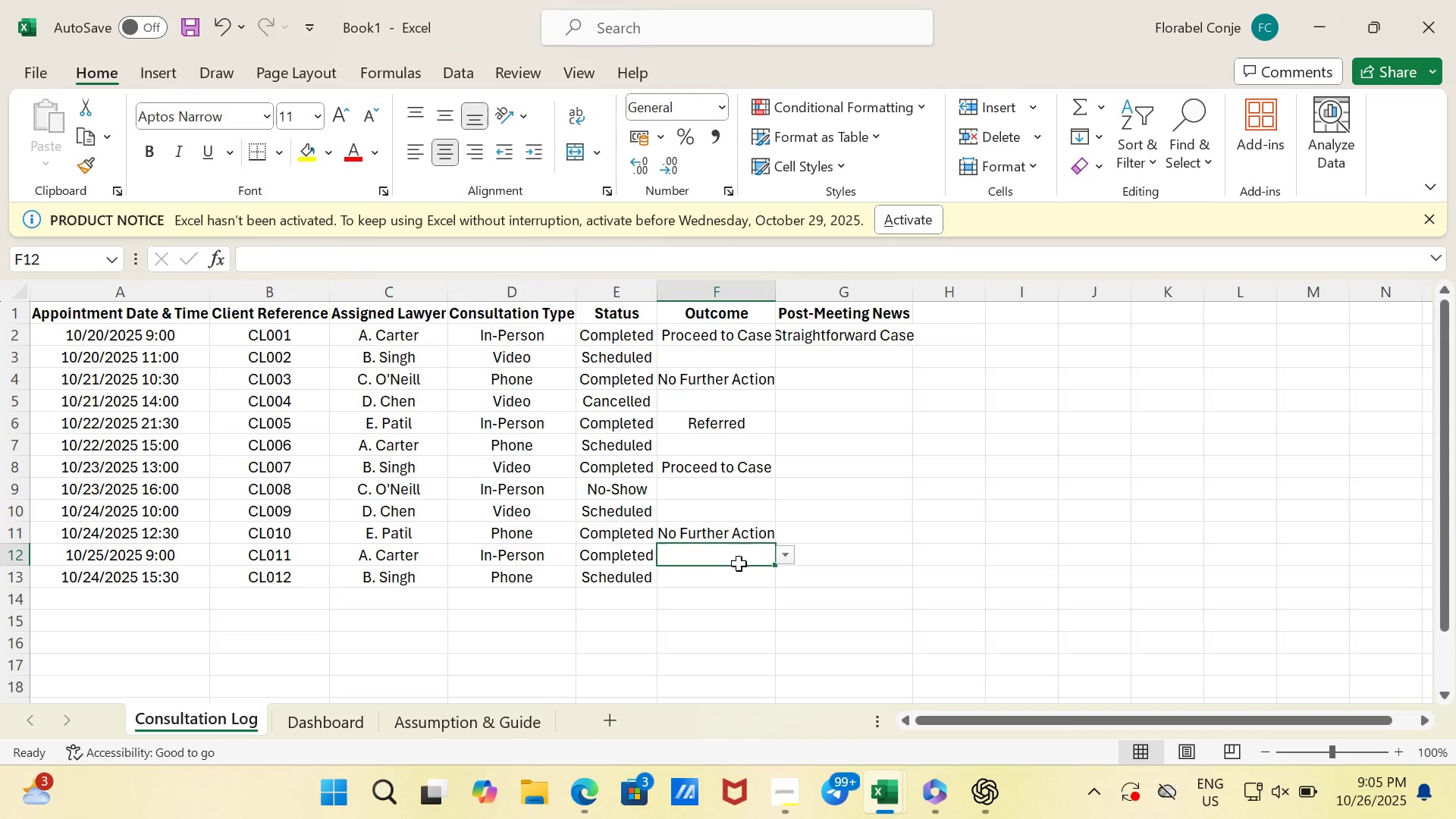 
left_click([739, 563])
 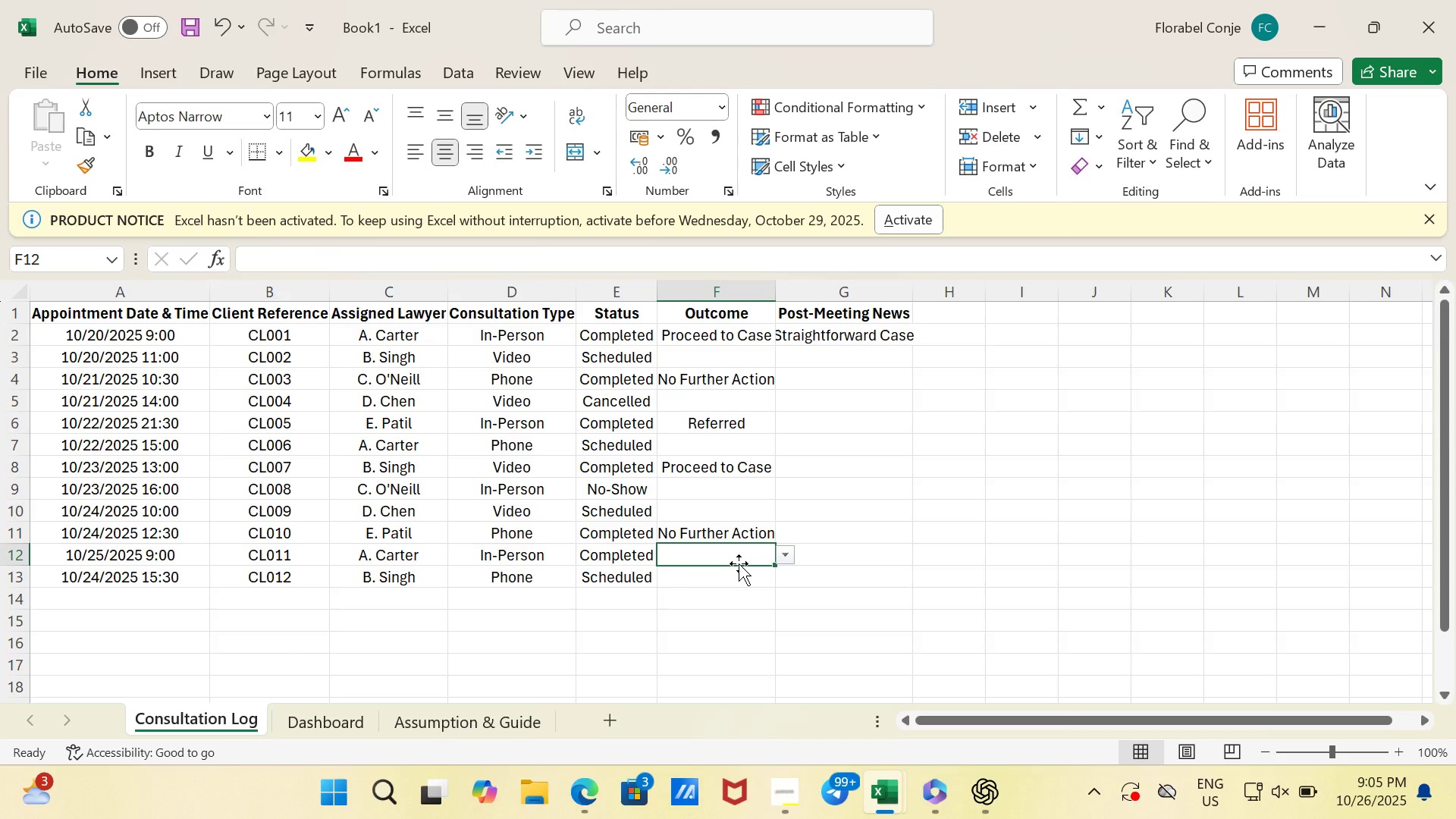 
left_click([795, 554])
 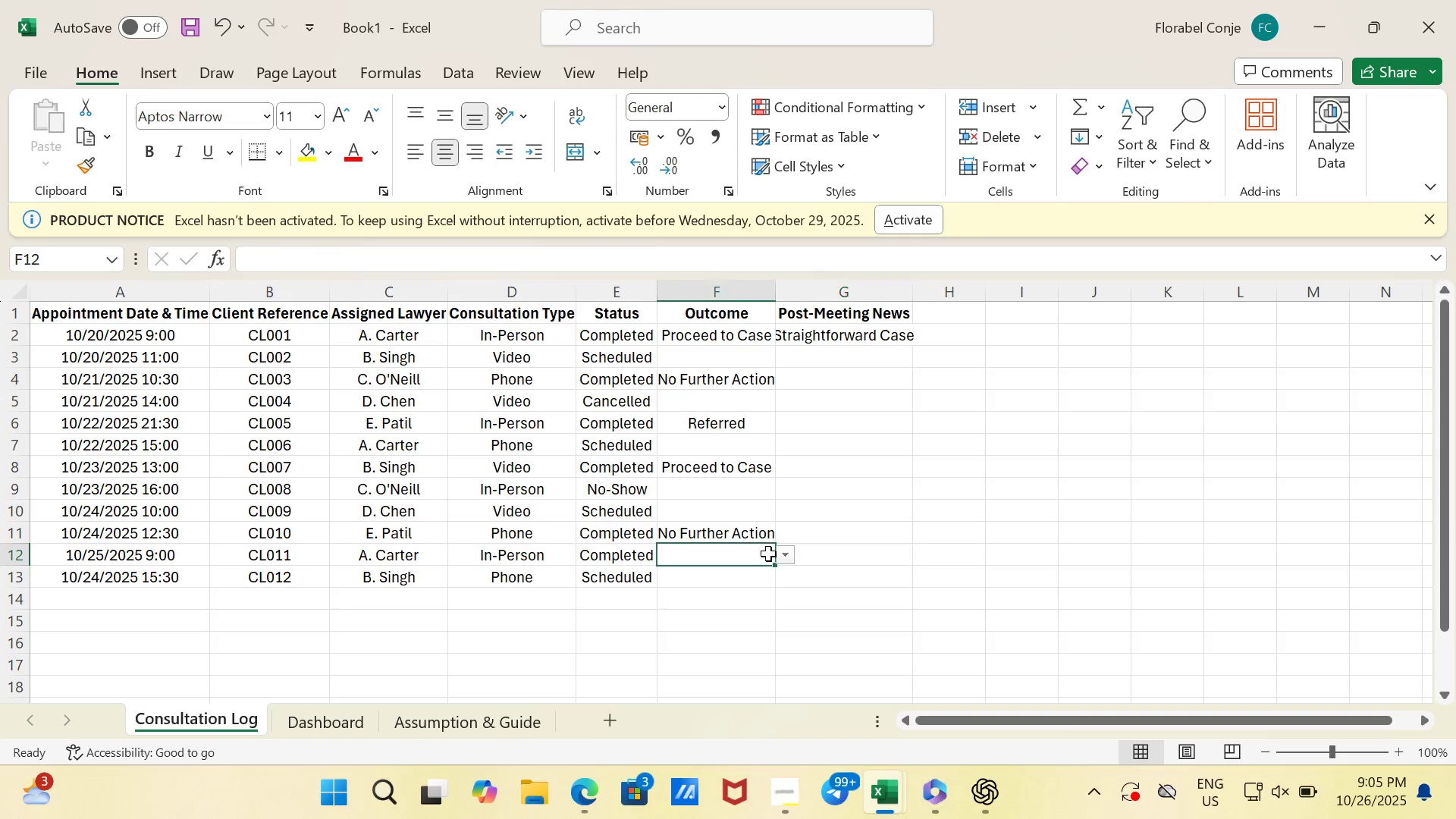 
left_click([768, 554])
 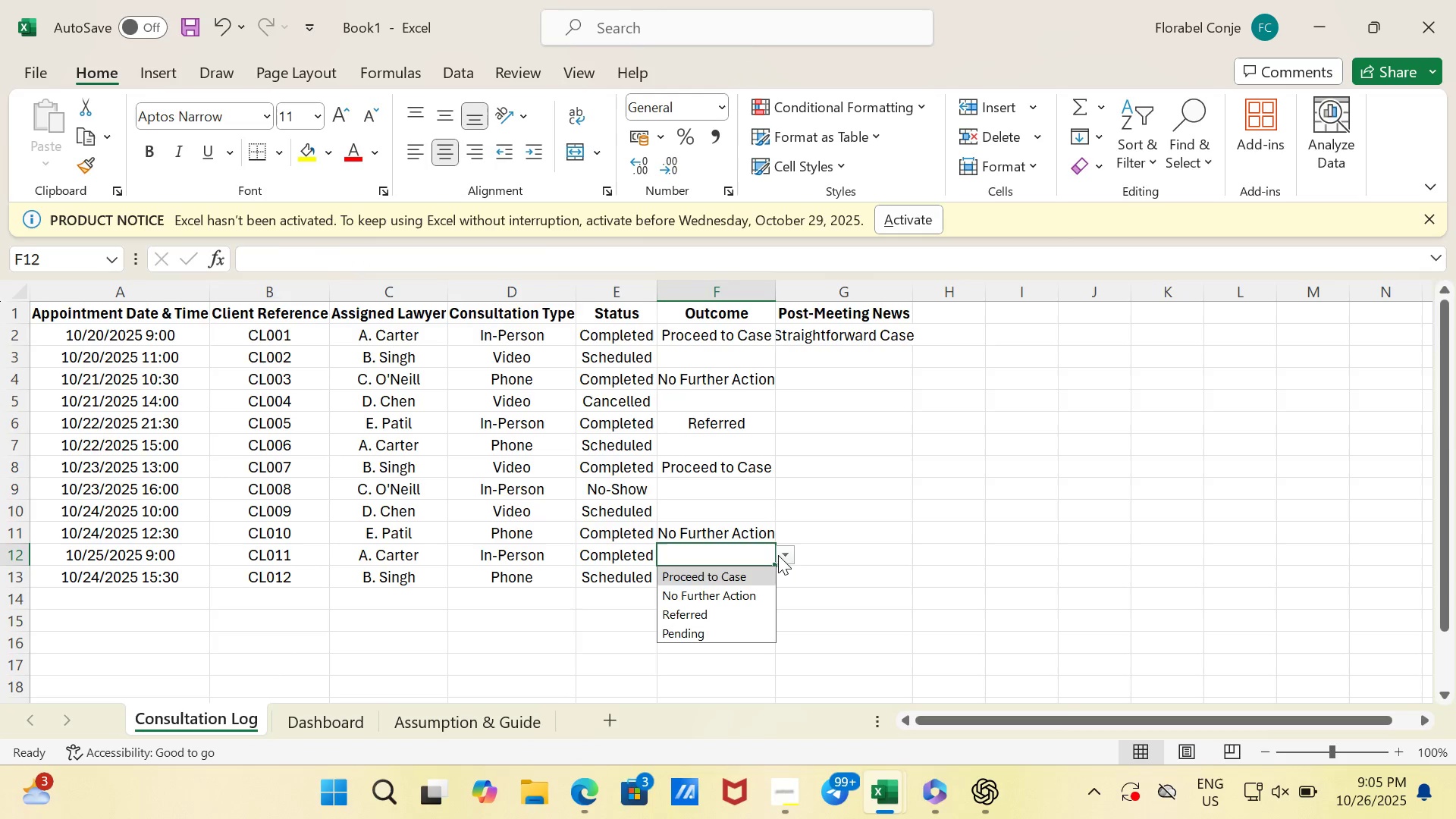 
left_click([778, 555])
 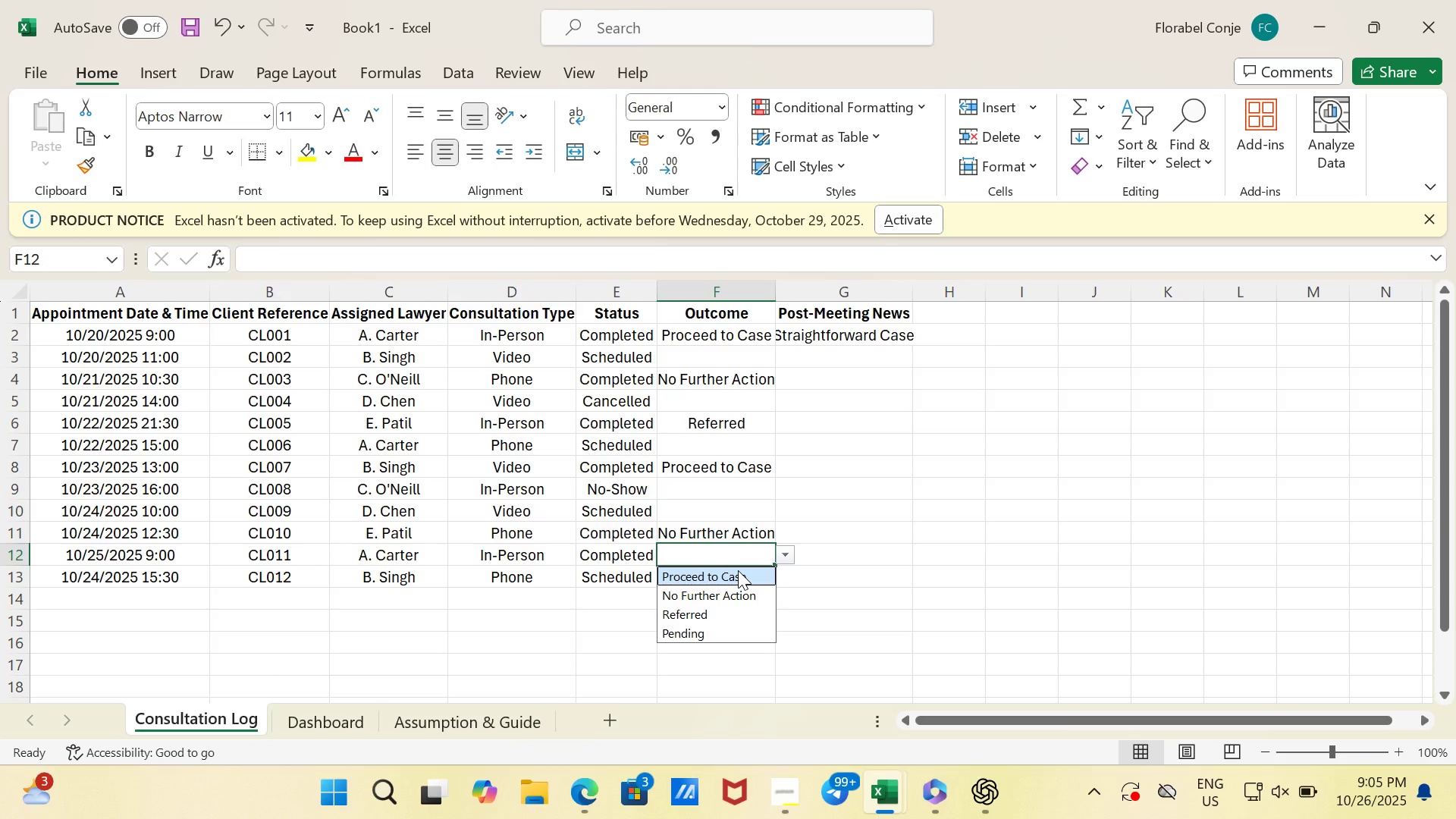 
left_click([738, 570])
 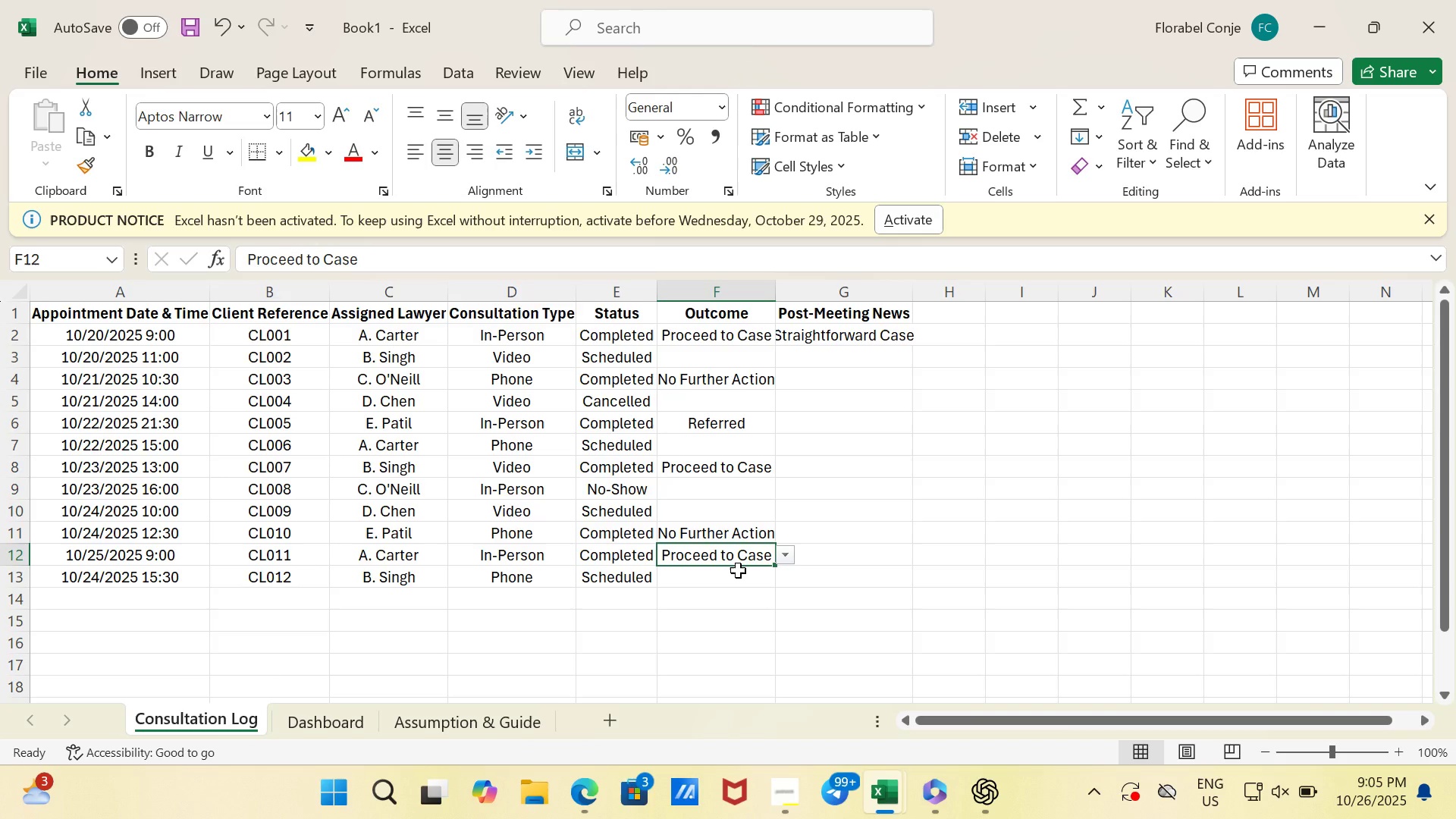 
wait(6.78)
 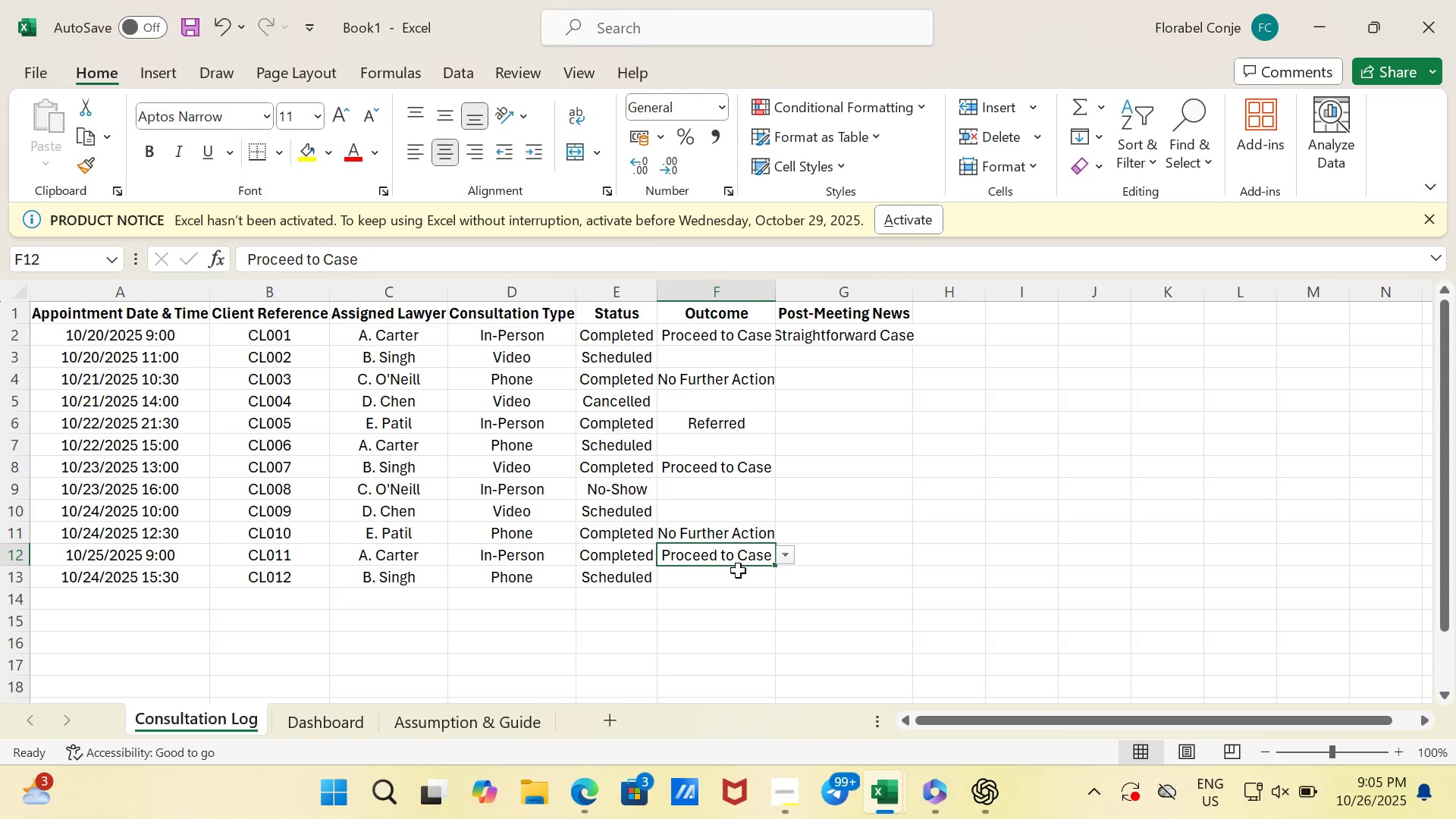 
left_click([860, 356])
 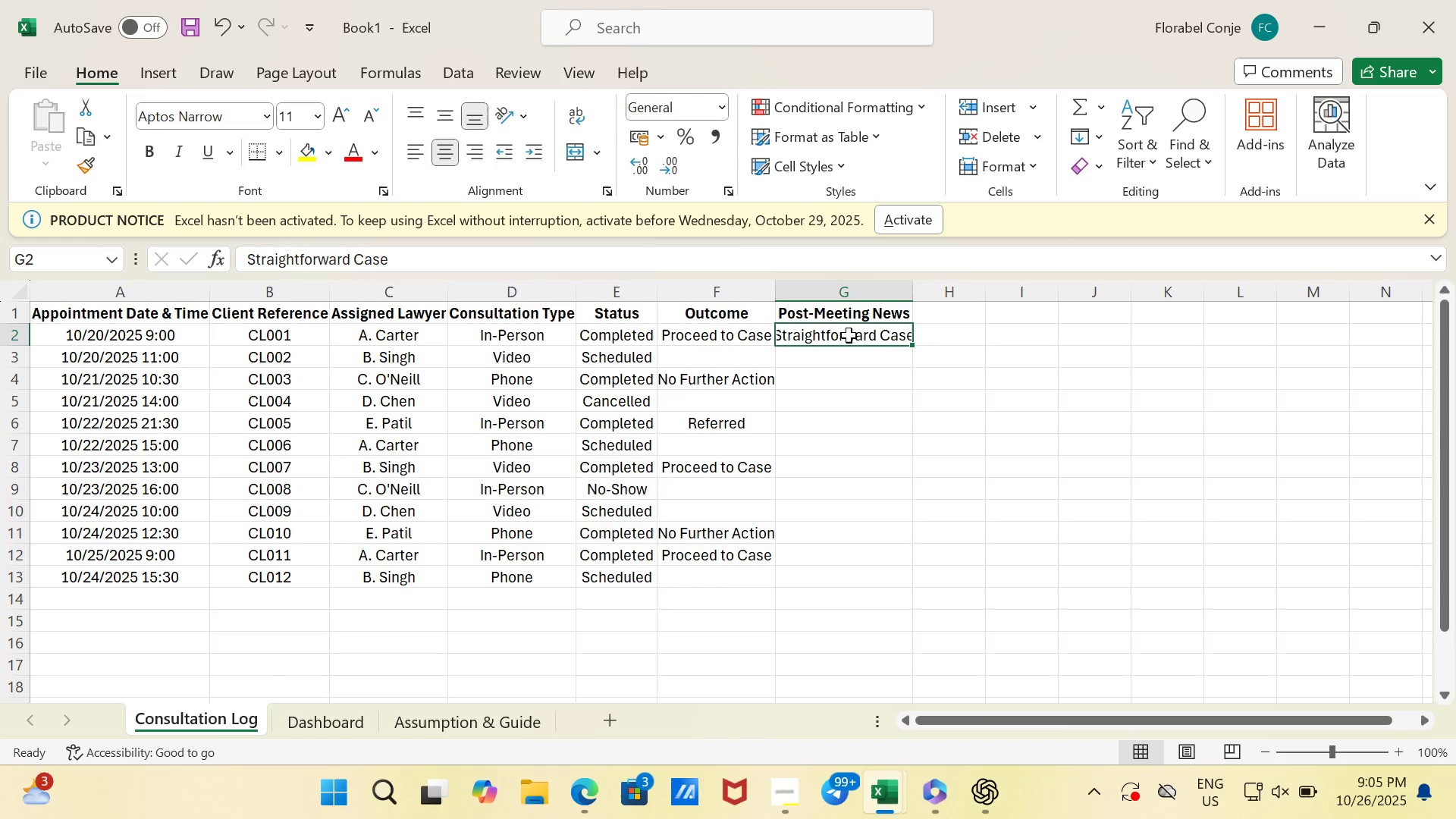 
left_click([849, 335])
 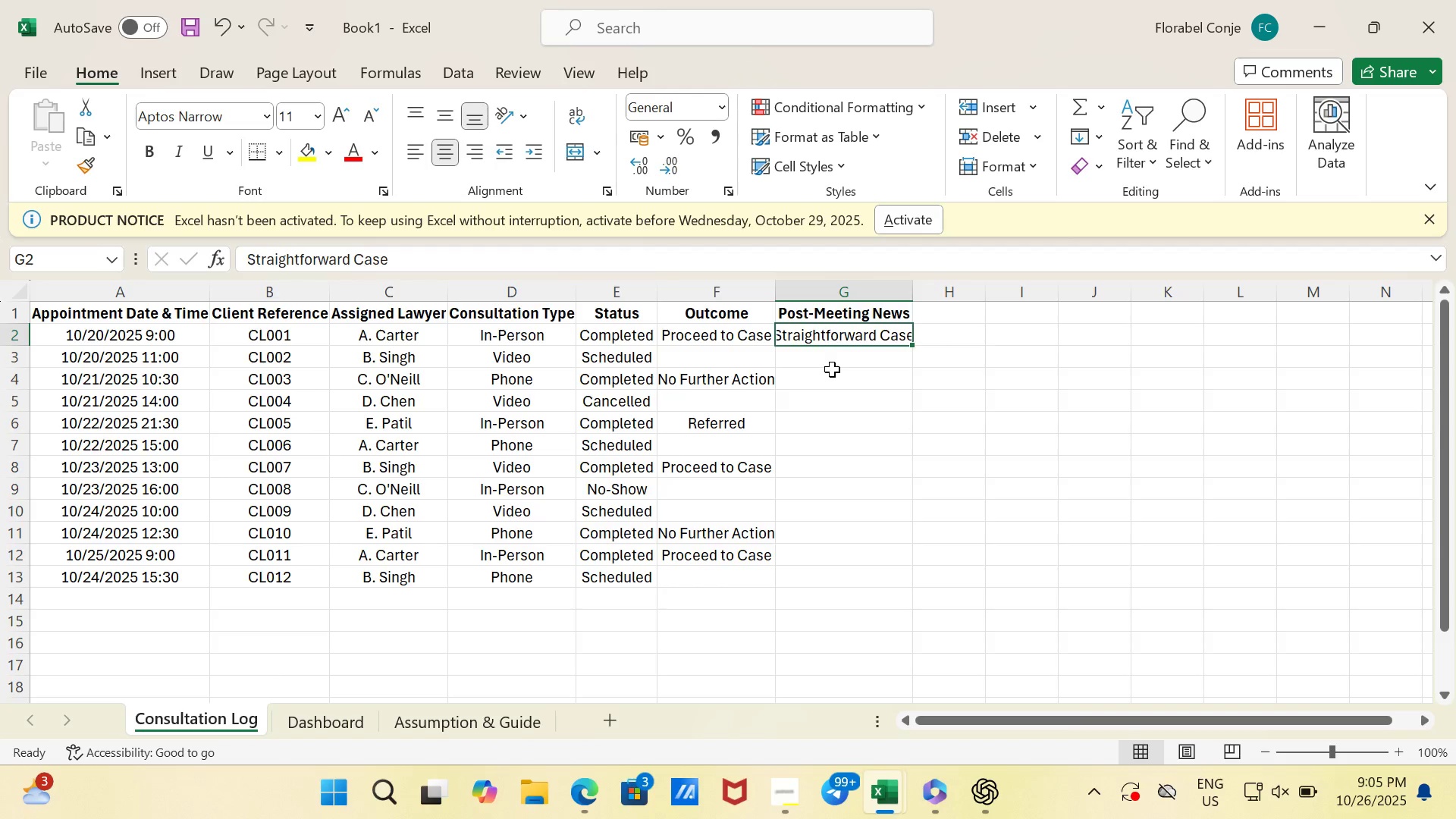 
left_click([837, 353])
 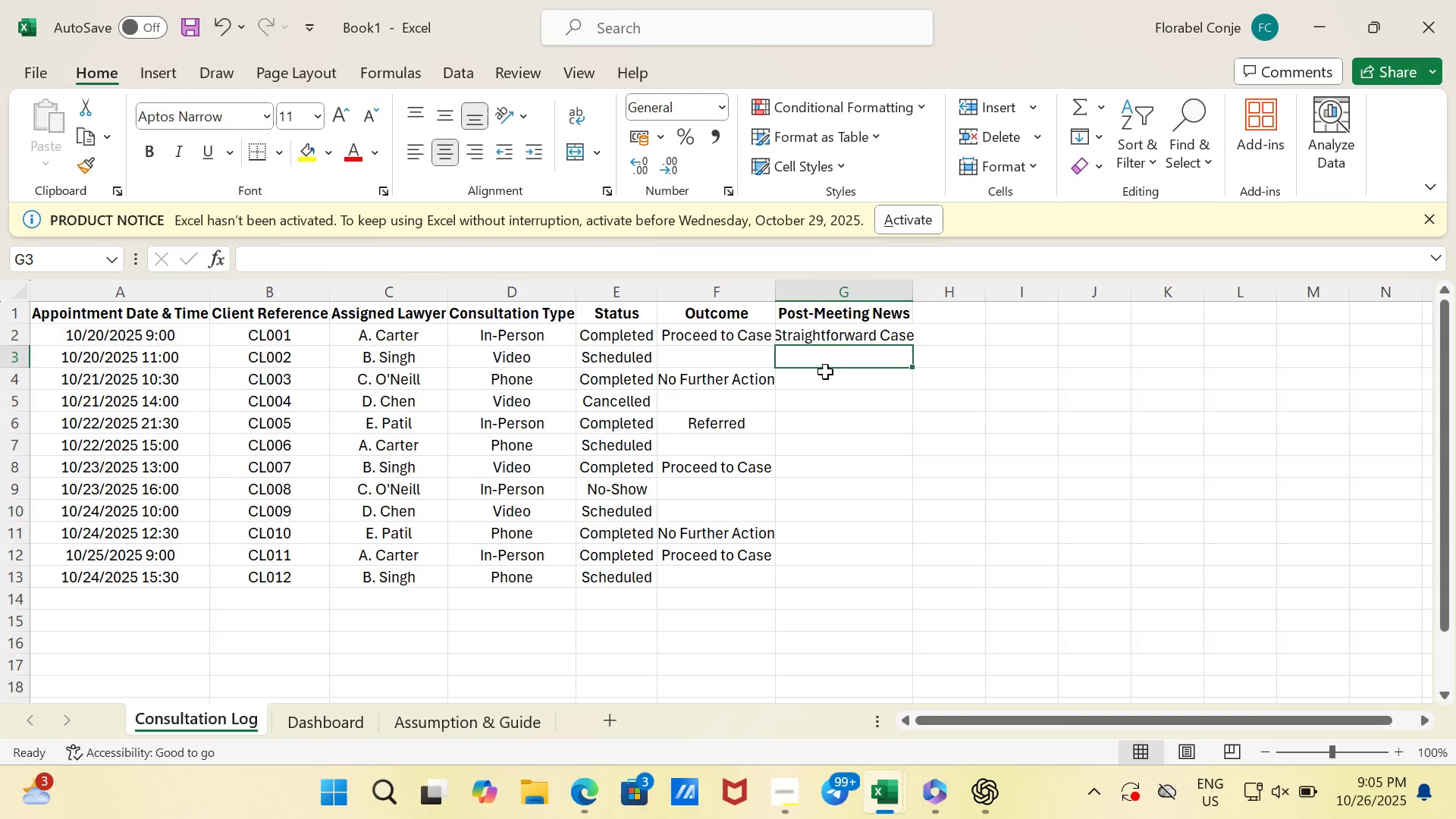 
left_click([825, 372])
 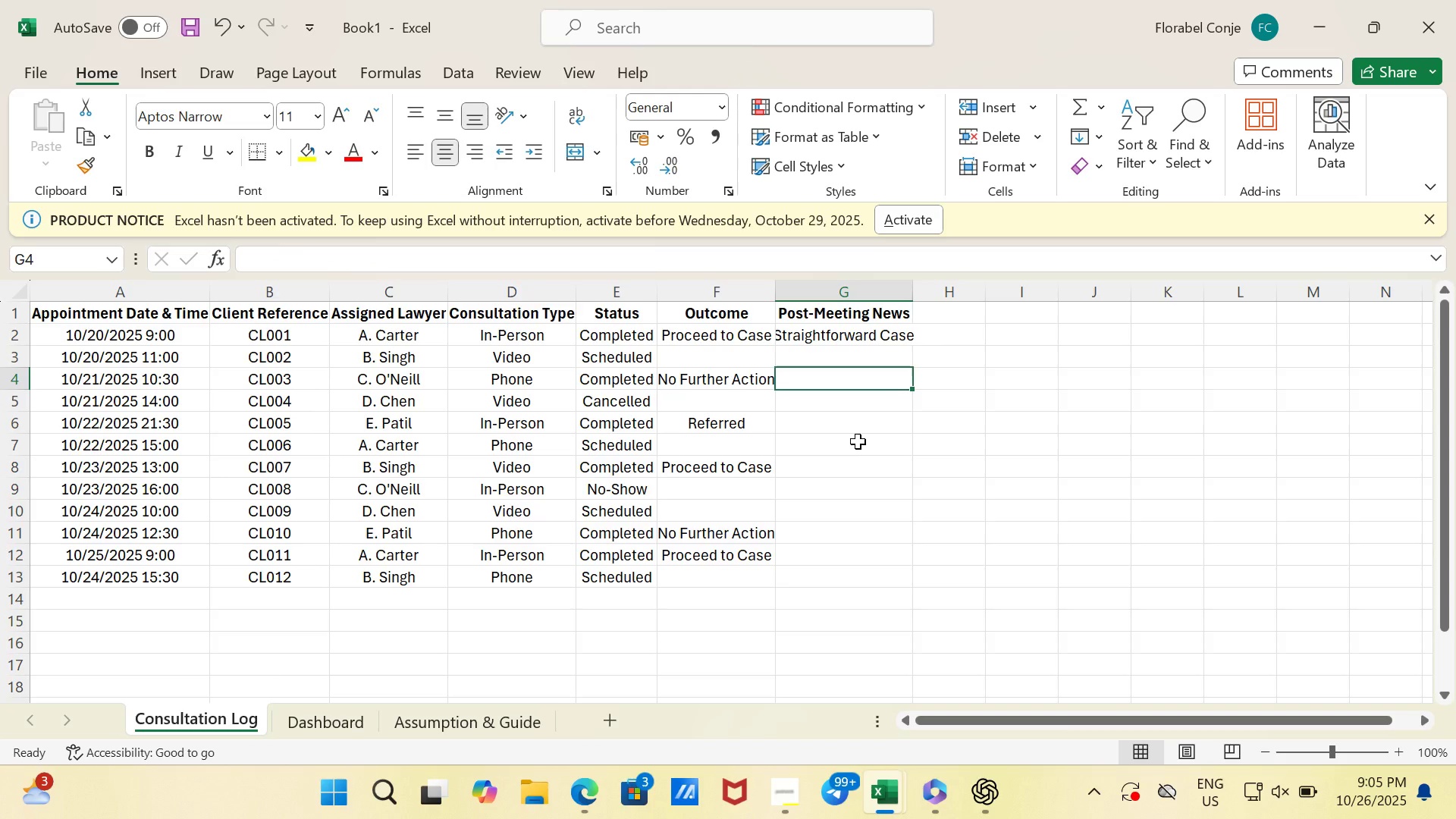 
type(Client declined to proceed)
 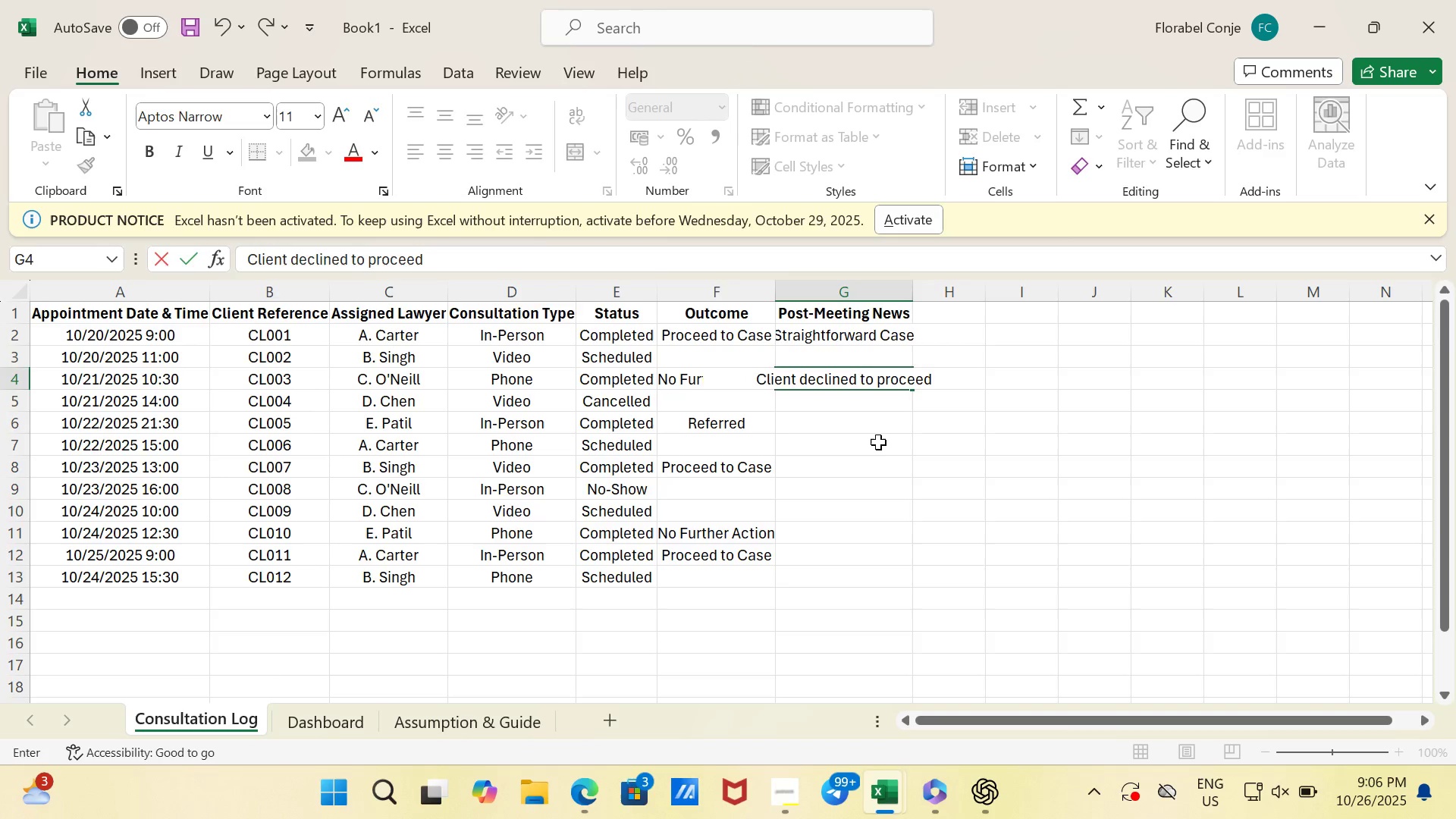 
key(Enter)
 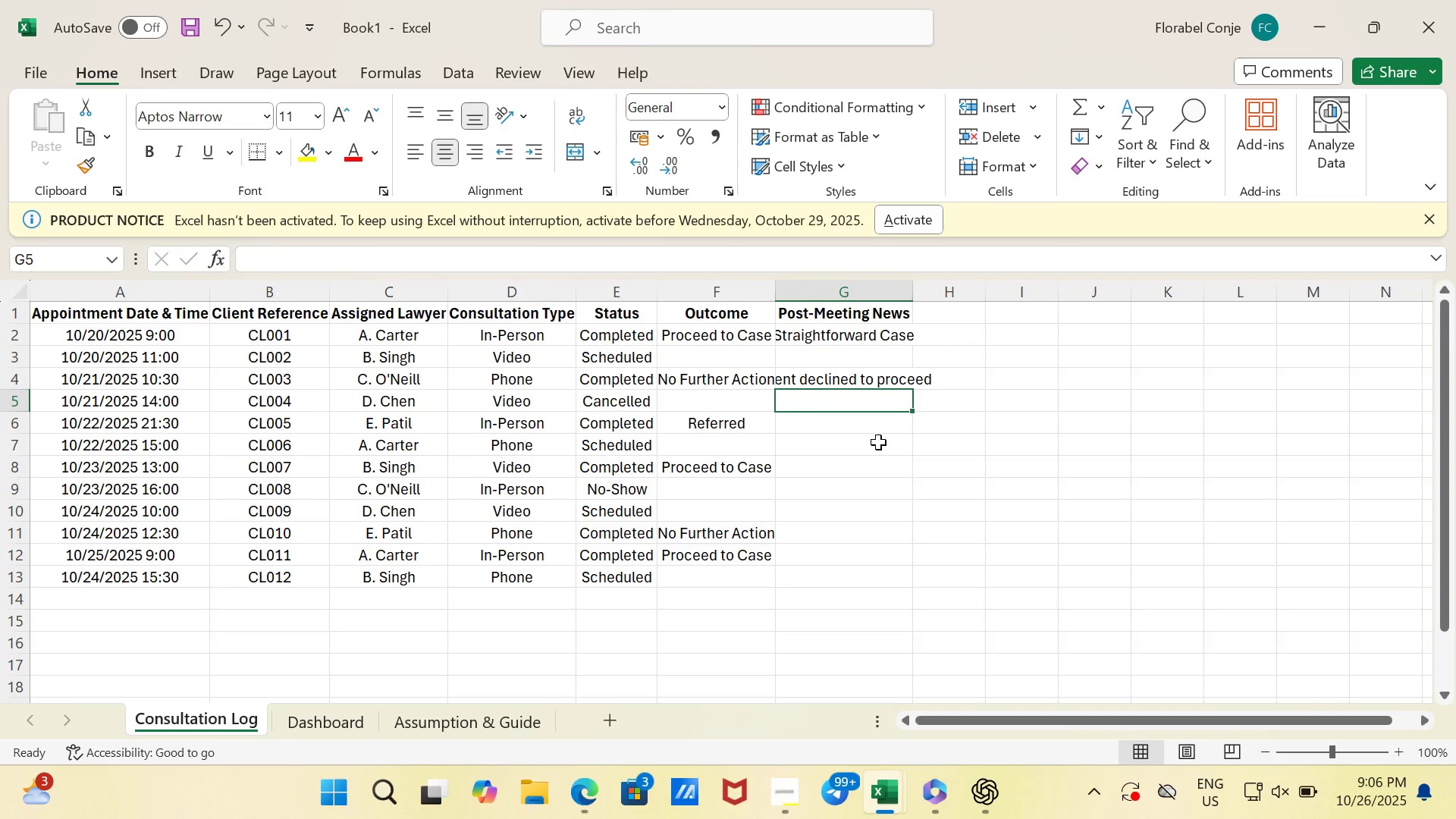 
type(Rescheduled next week)
 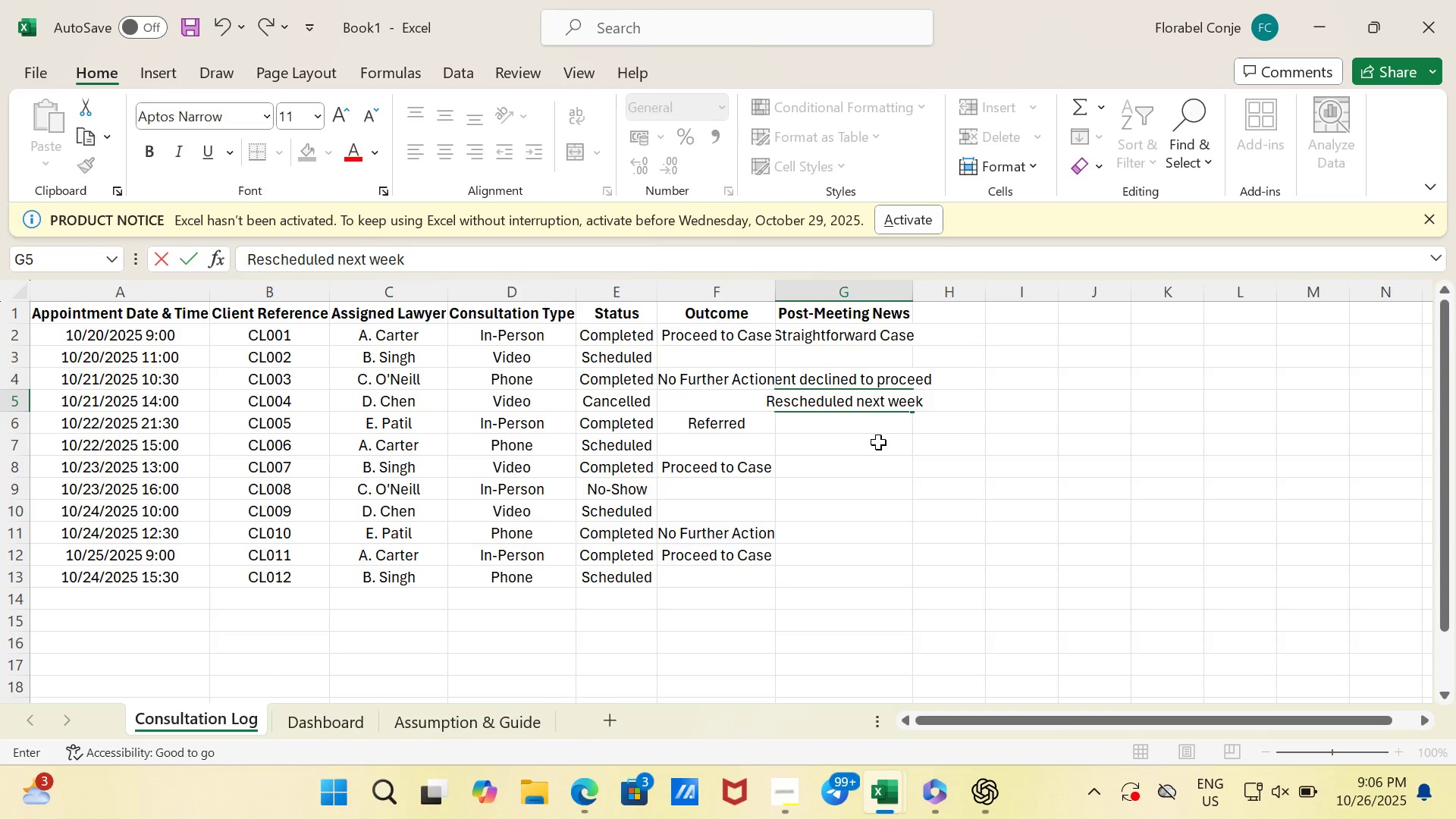 
key(Enter)
 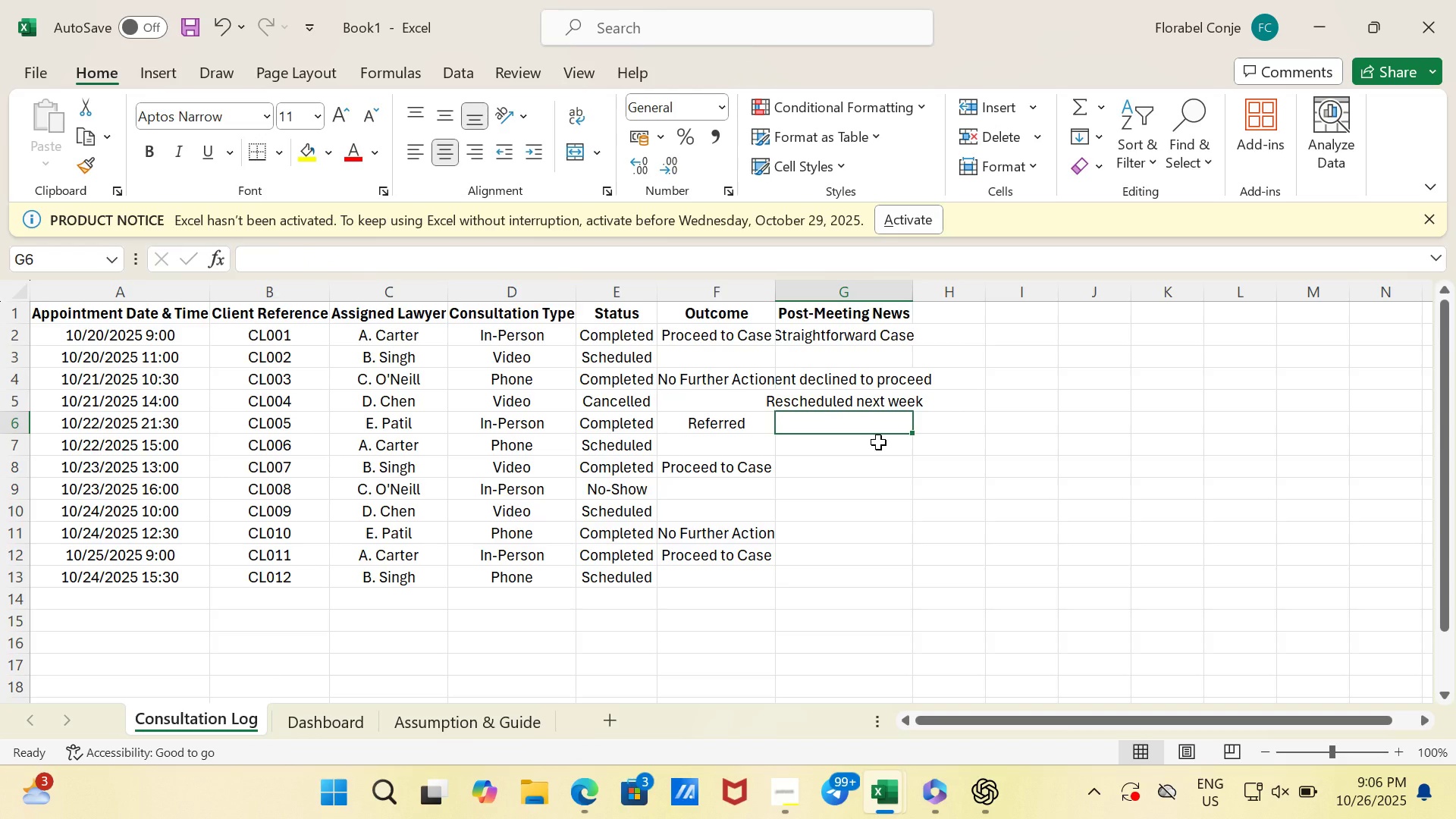 
type(Referred to immigration department)
 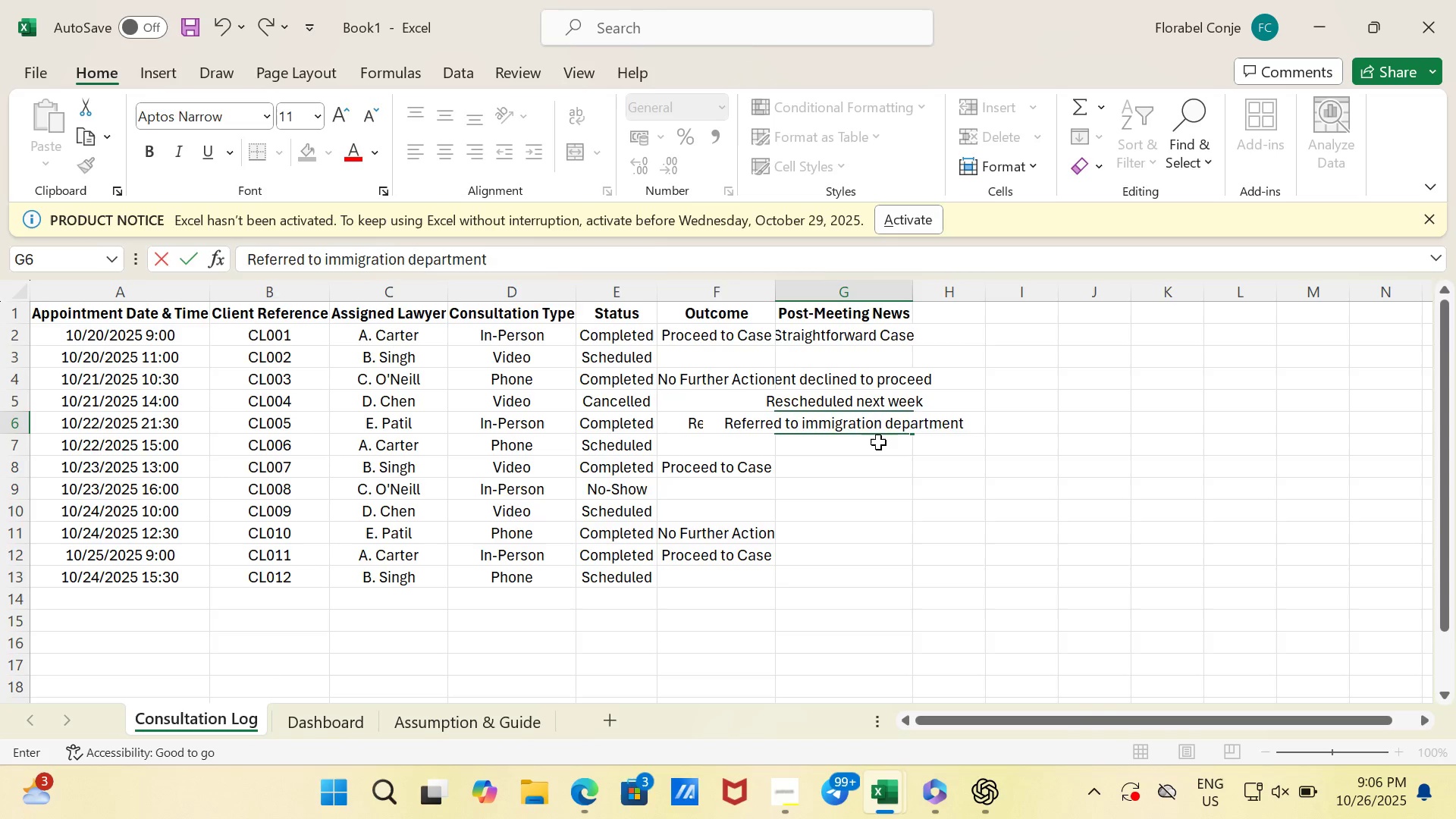 
key(Enter)
 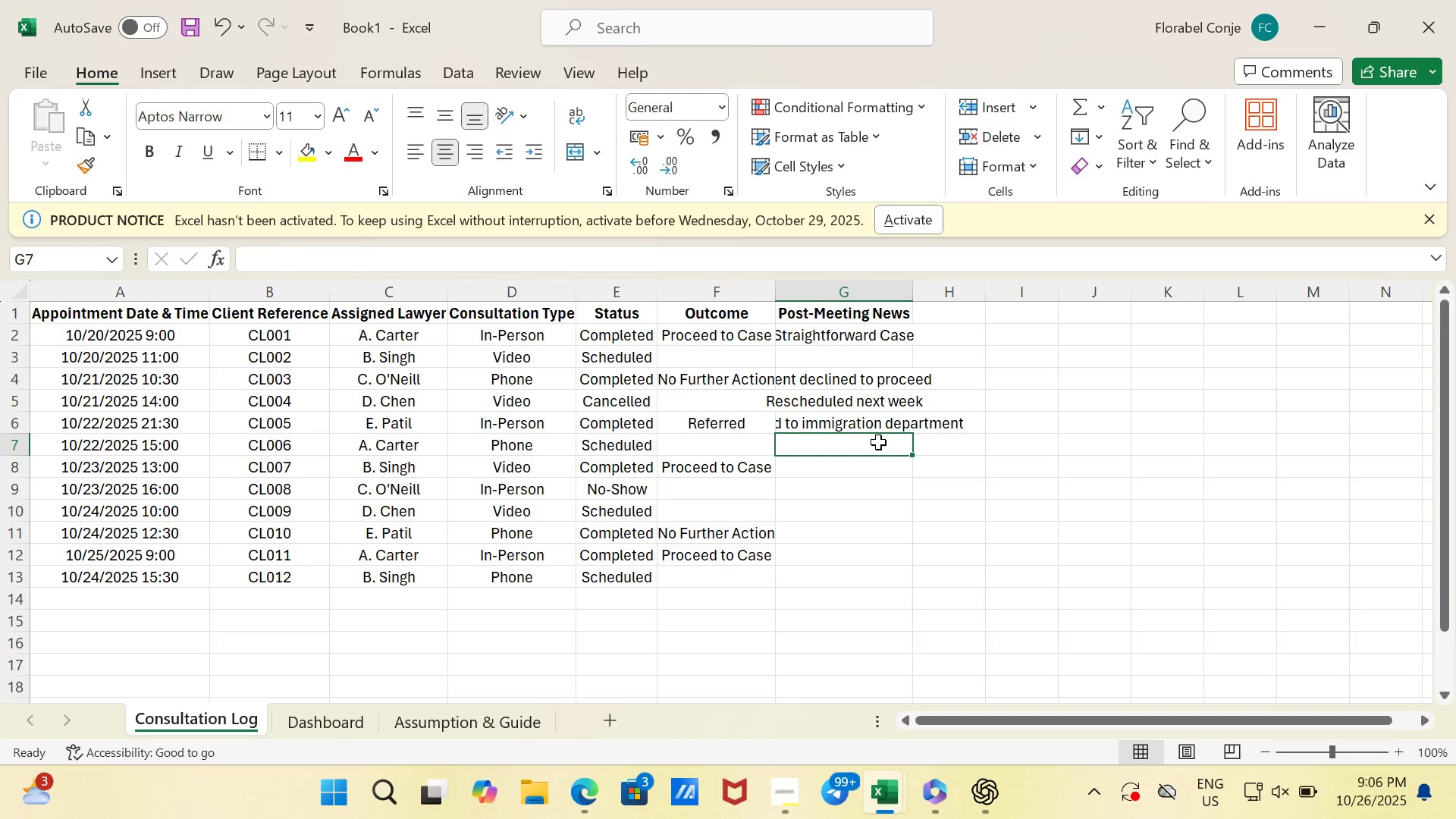 
key(Enter)
 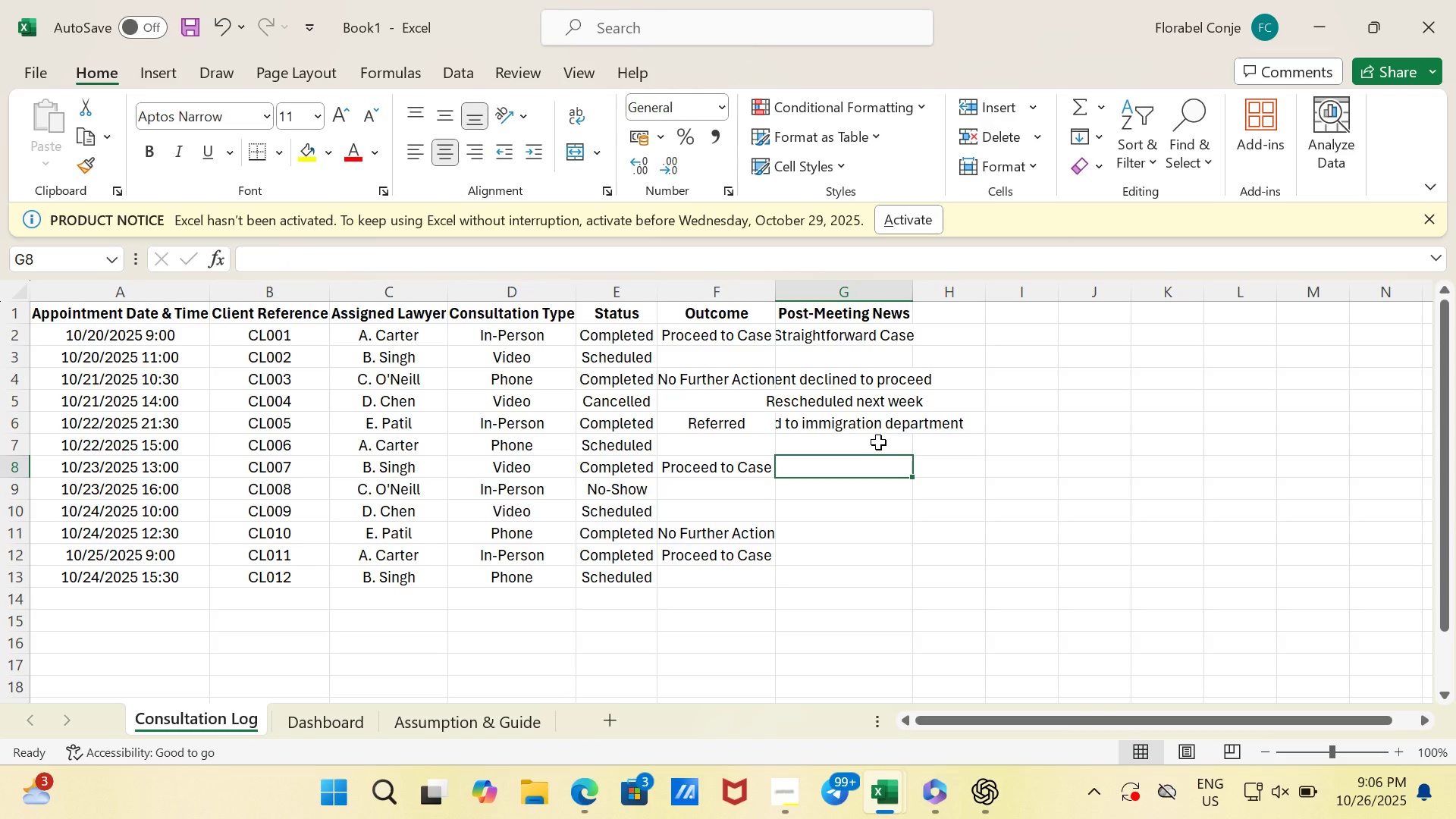 
type(Strong evidence provided)
 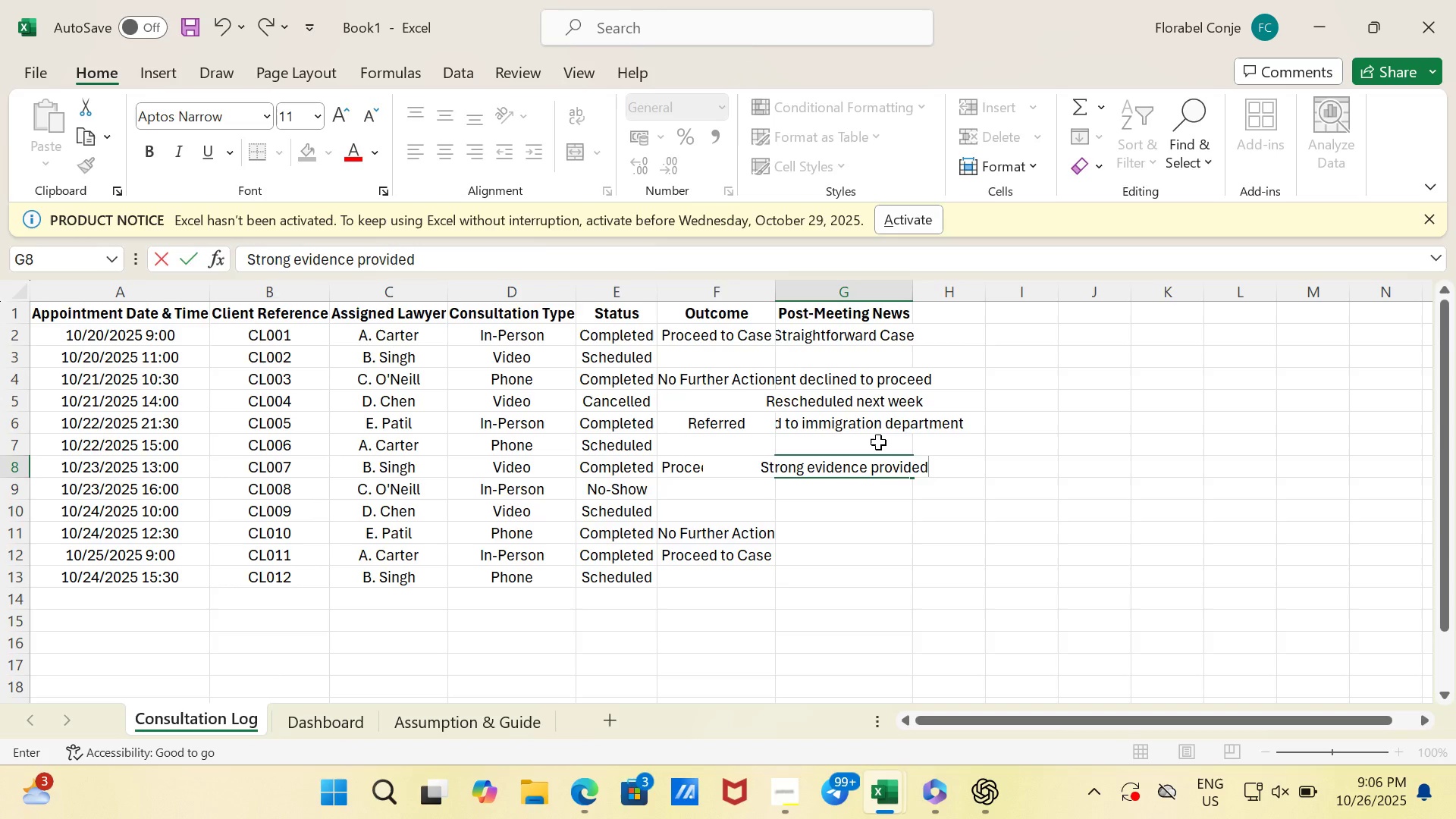 
key(Enter)
 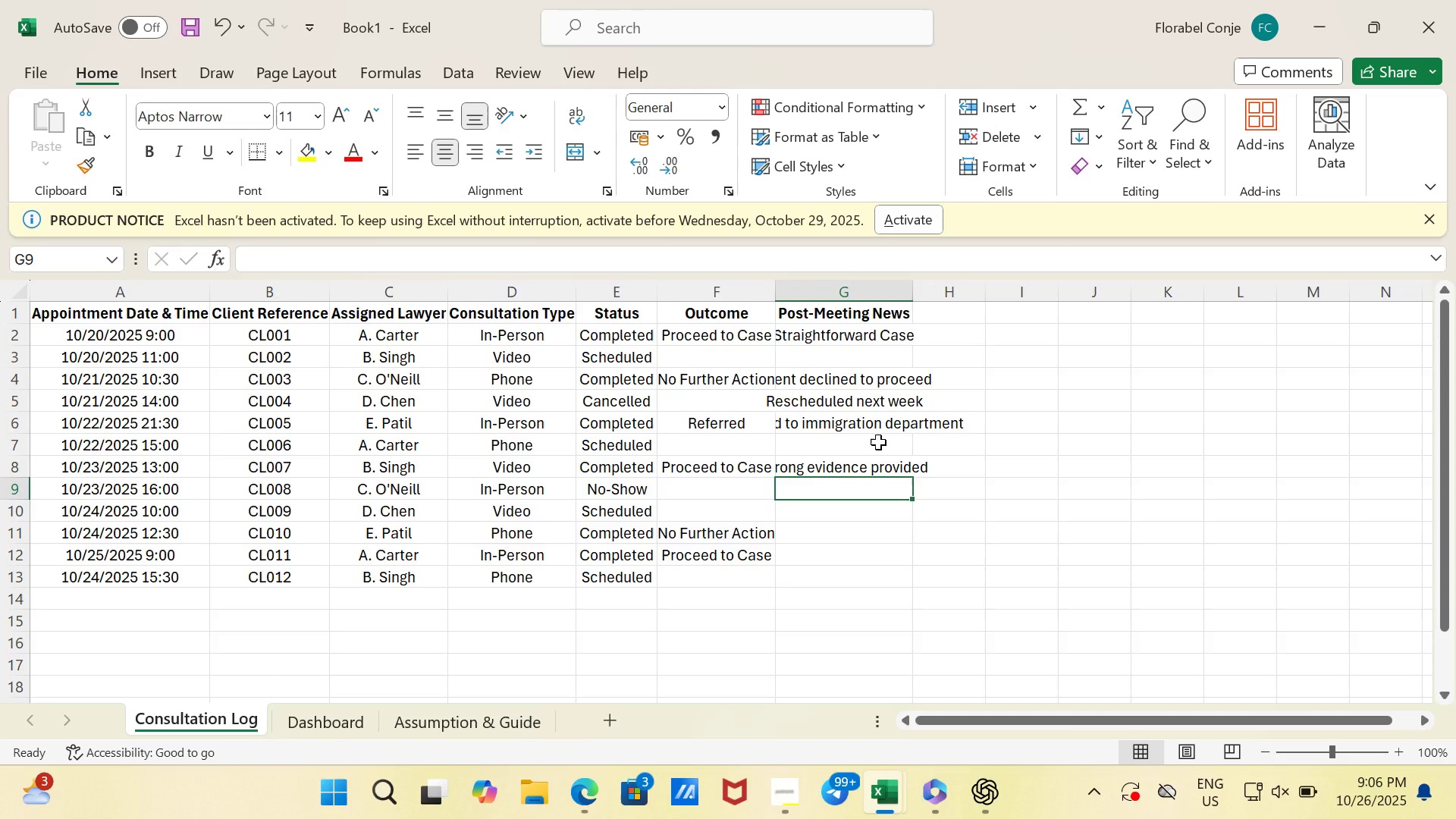 
type(Client did not attend)
 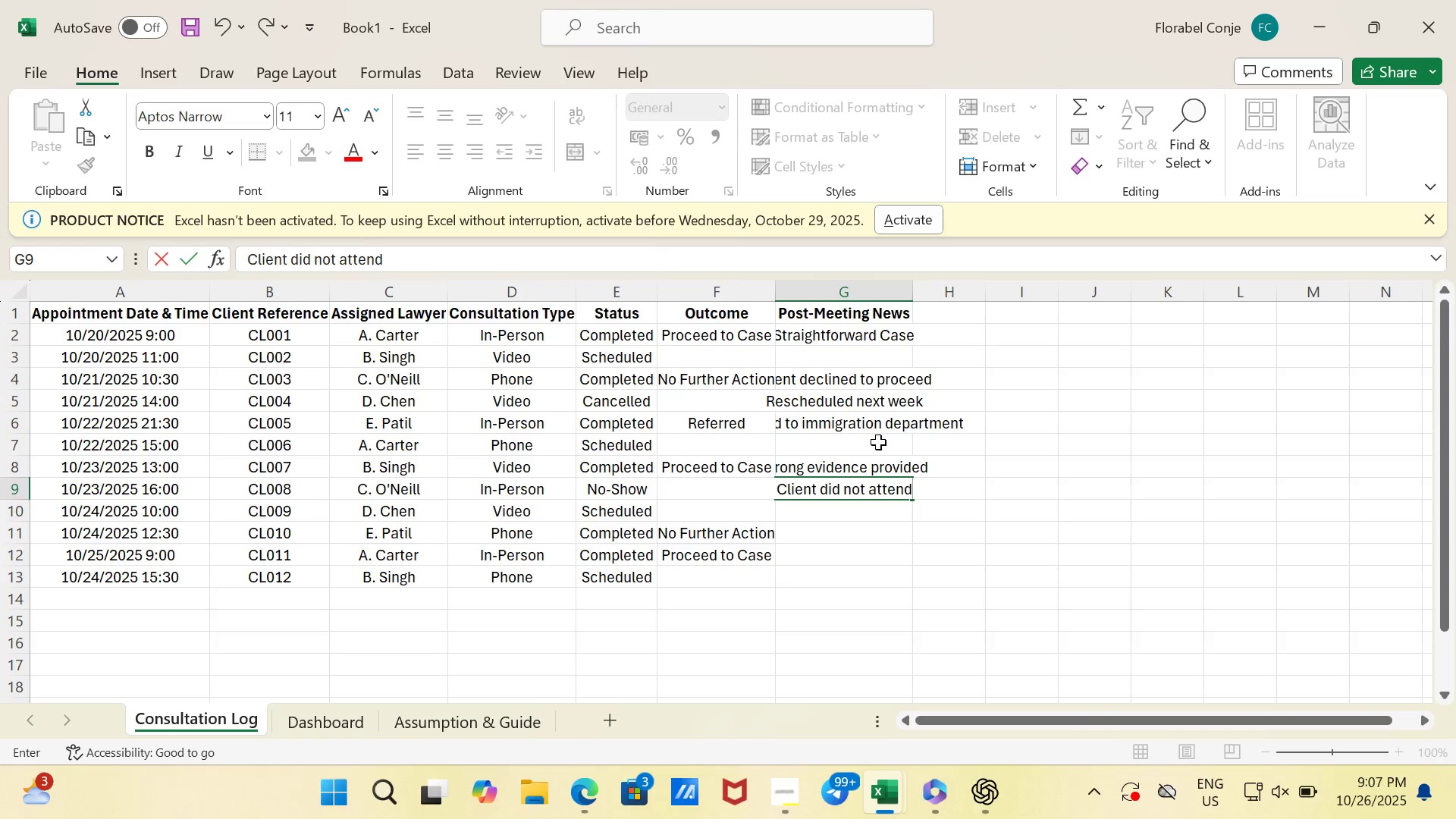 
key(Enter)
 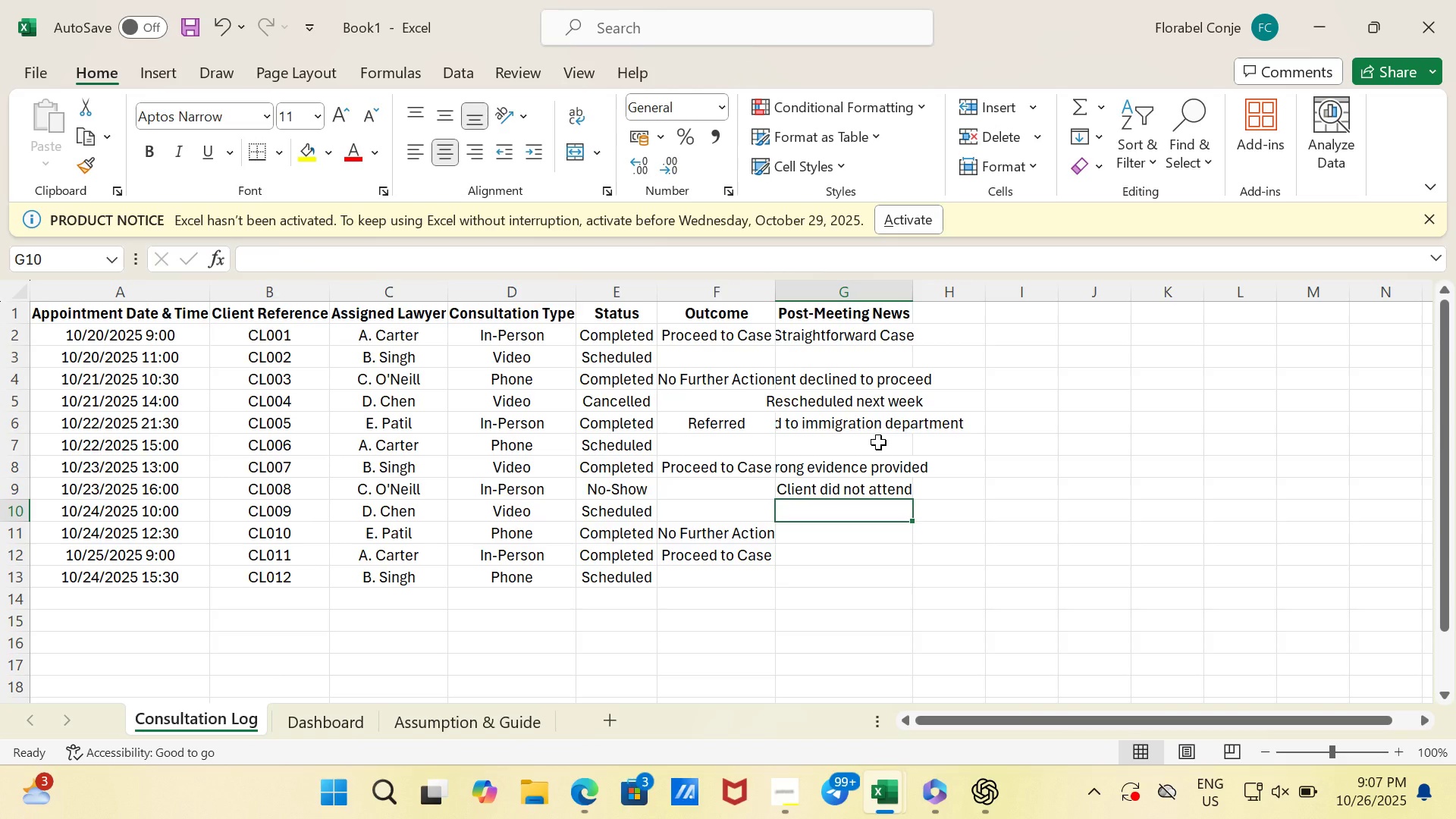 
key(Enter)
 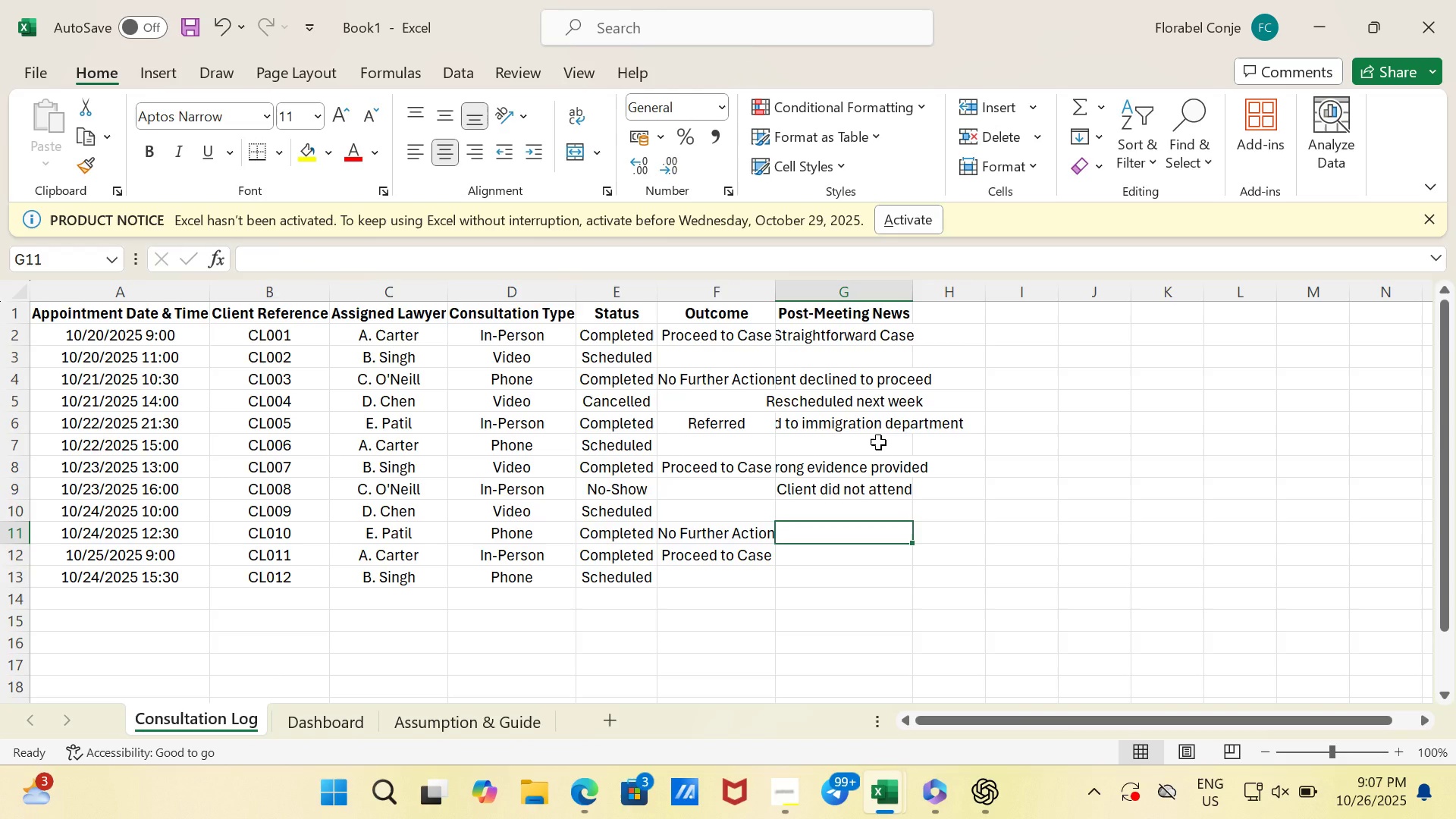 
type(Ad7vised)
key(Backspace)
key(Backspace)
key(Backspace)
key(Backspace)
key(Backspace)
key(Backspace)
type(vised client against)
 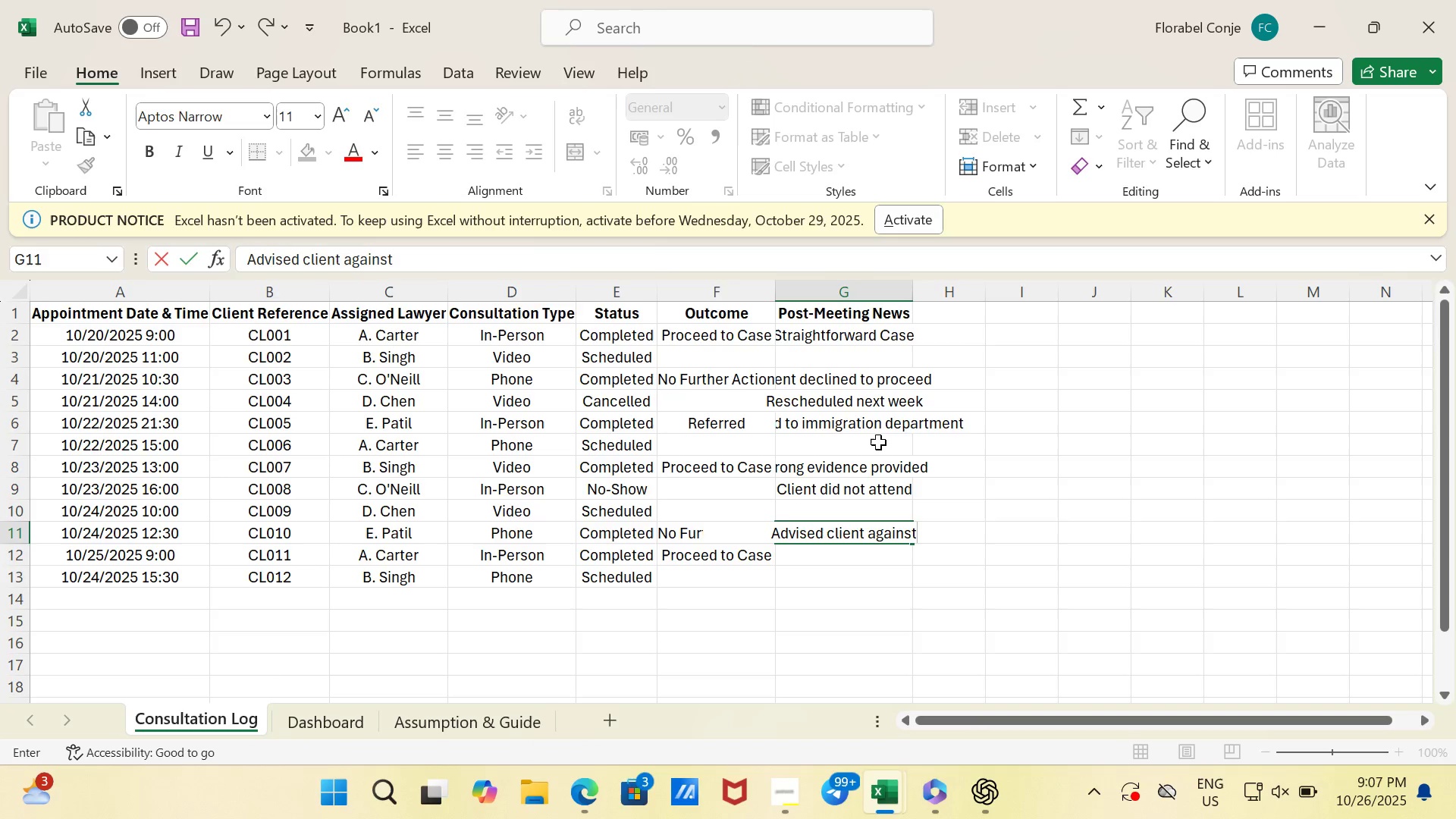 
type( proceeding)
 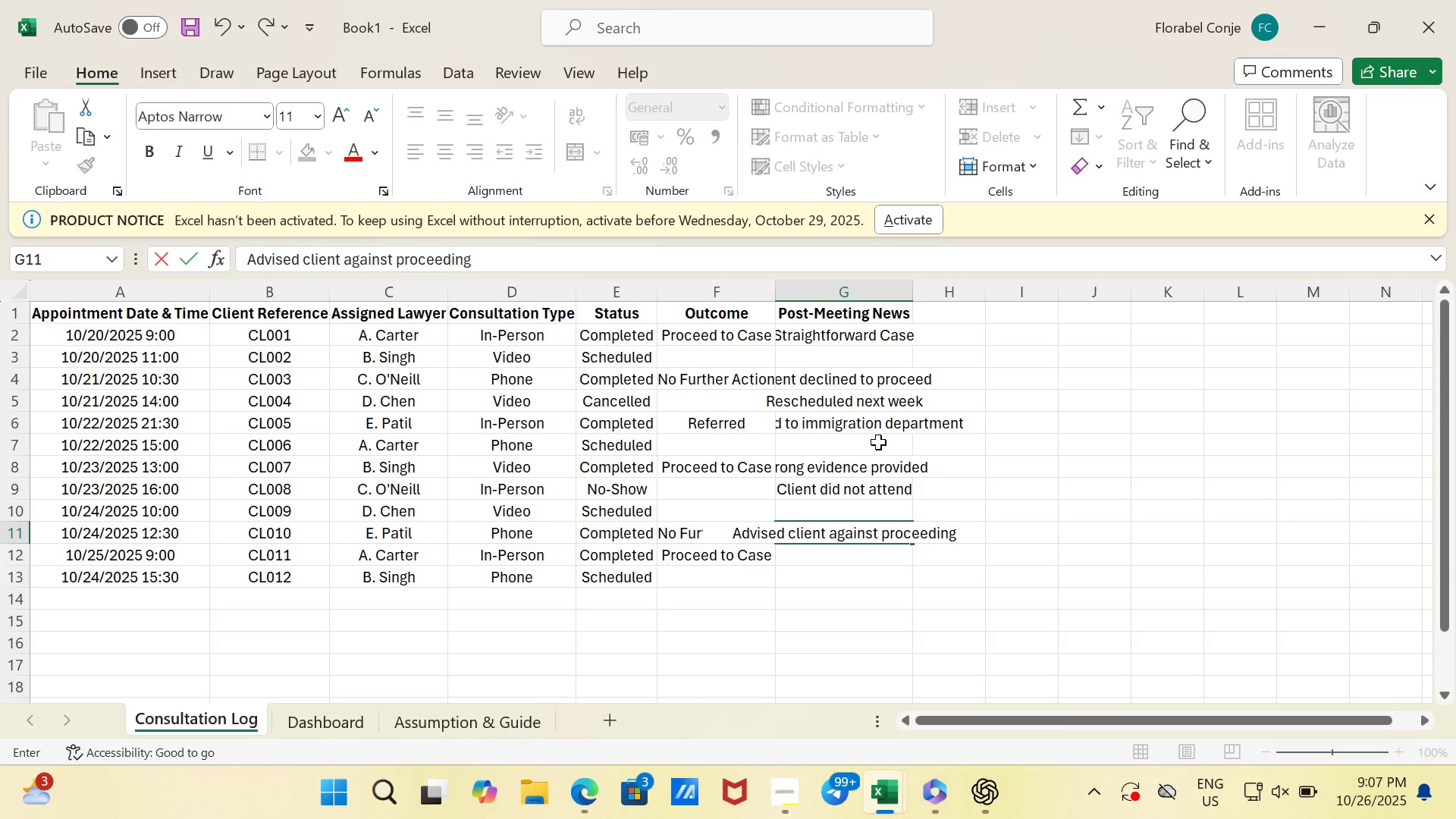 
key(Enter)
 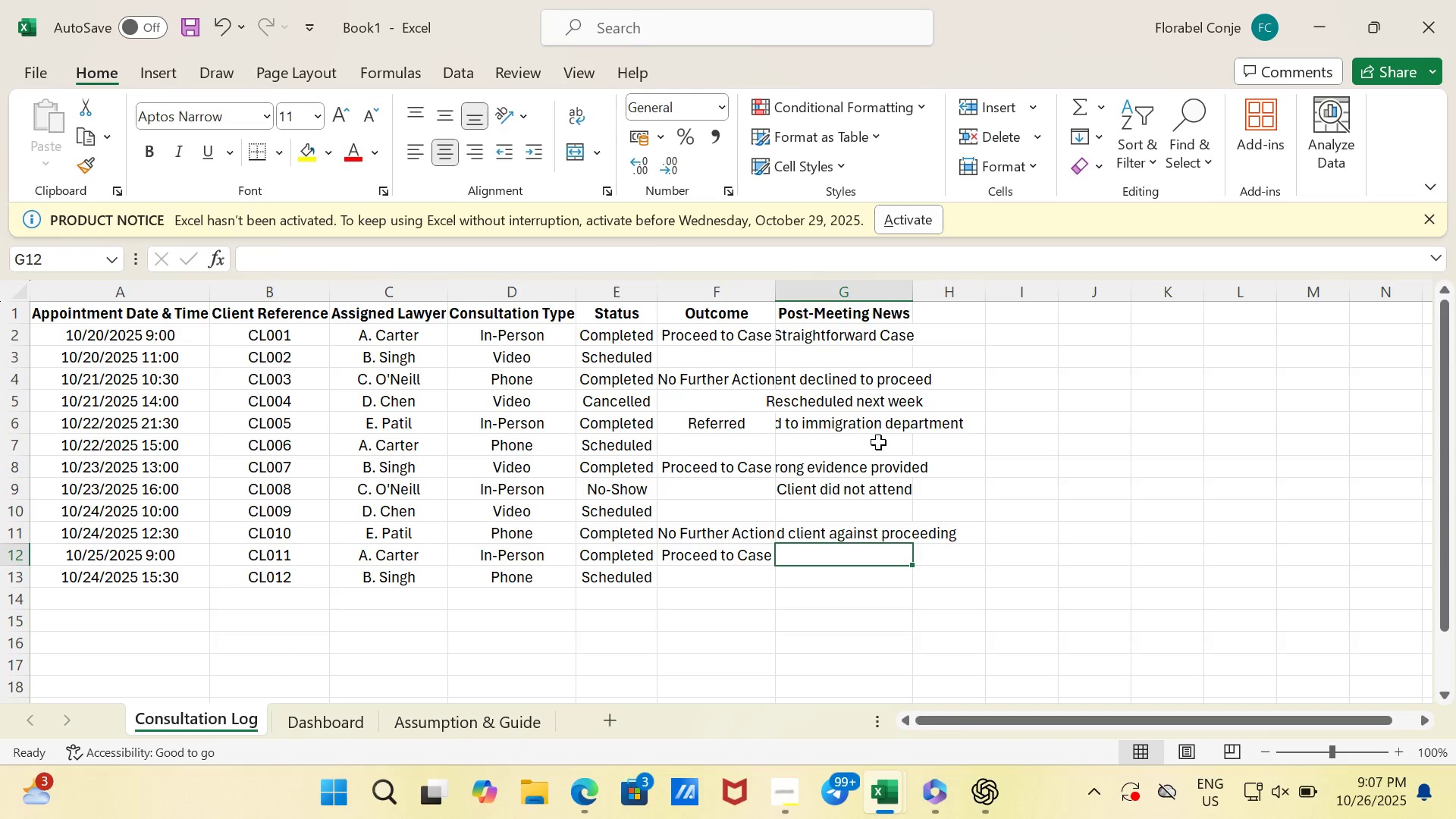 
wait(32.01)
 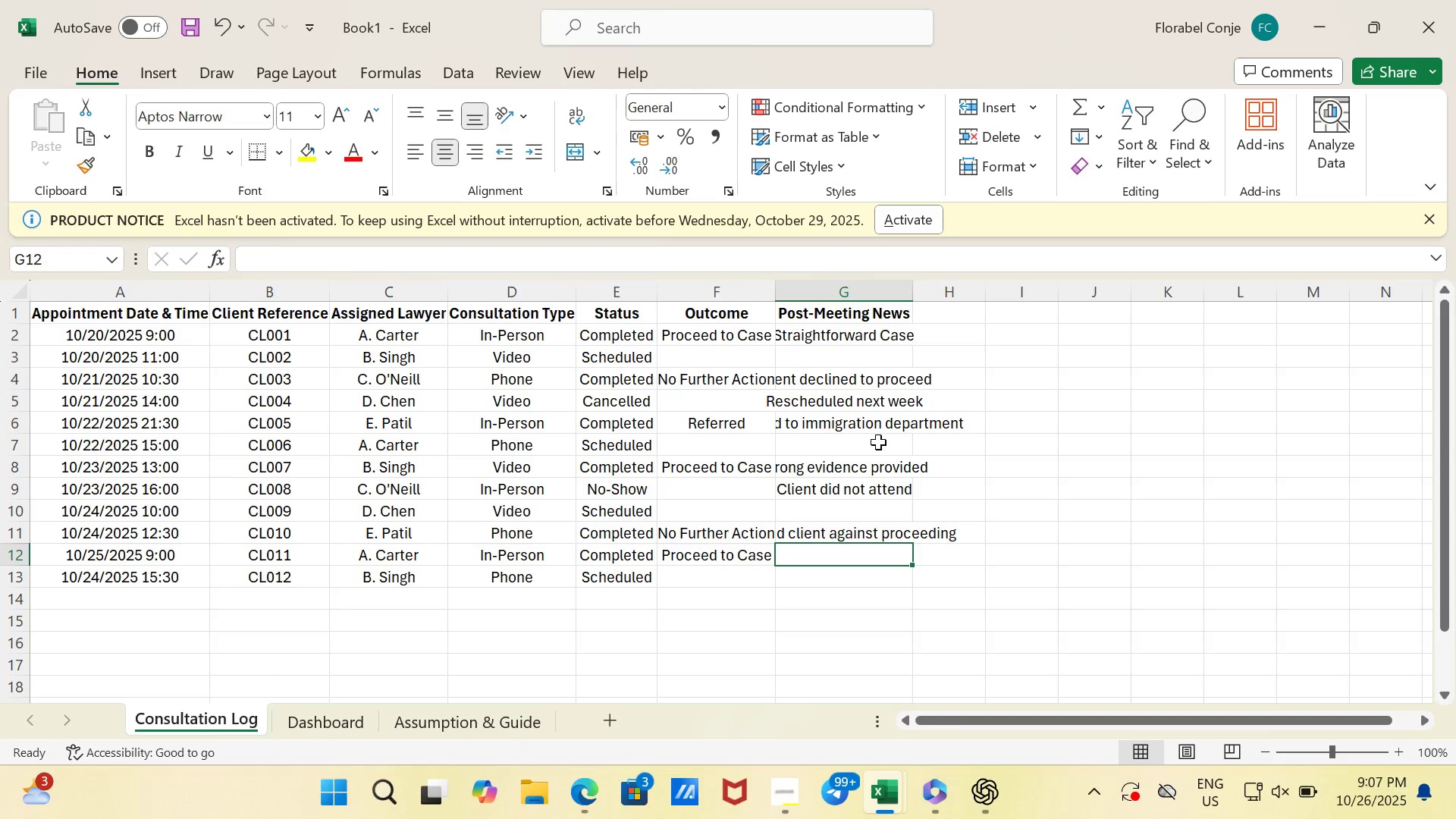 
type(High)
 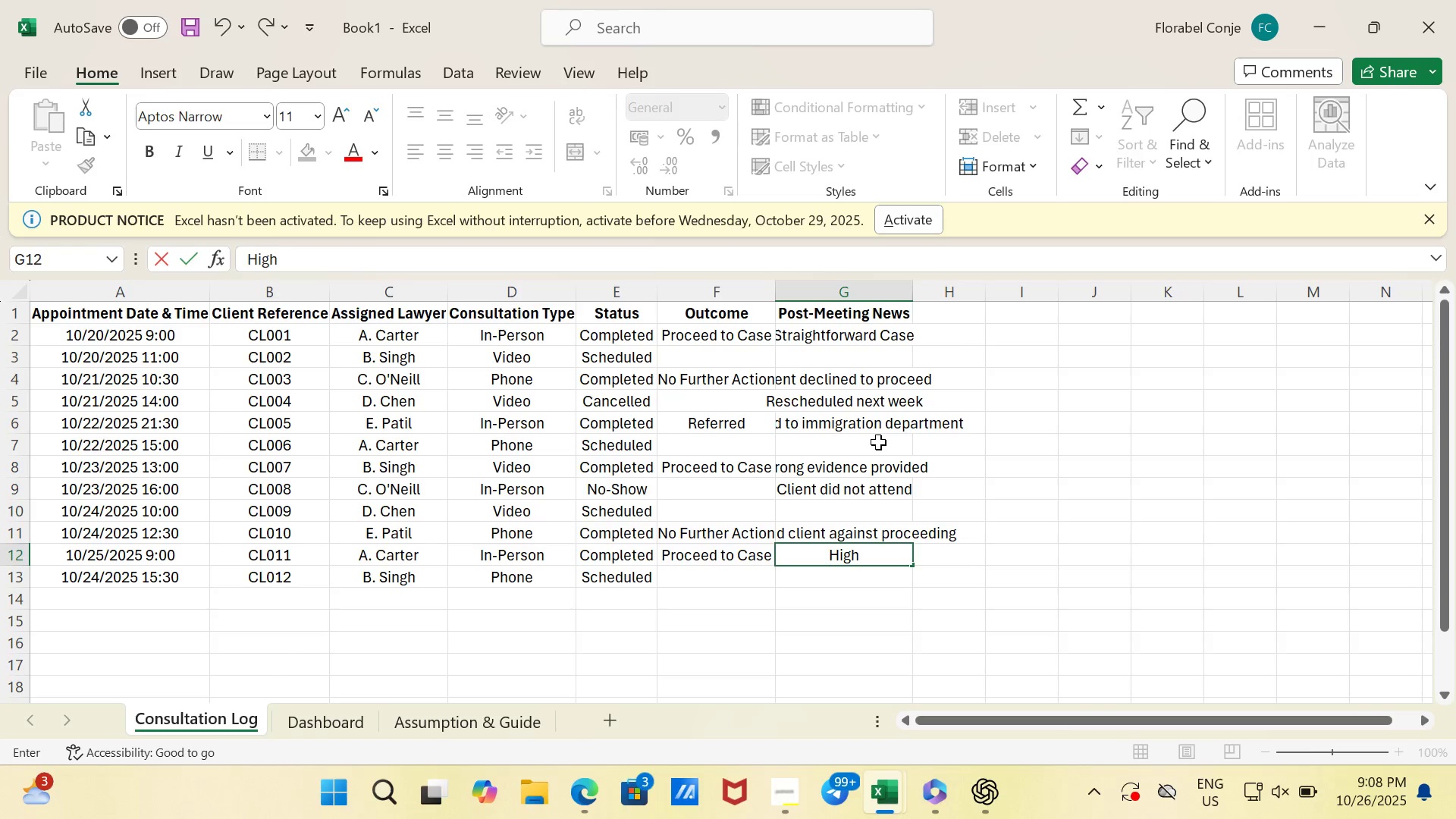 
type(-priority case)
 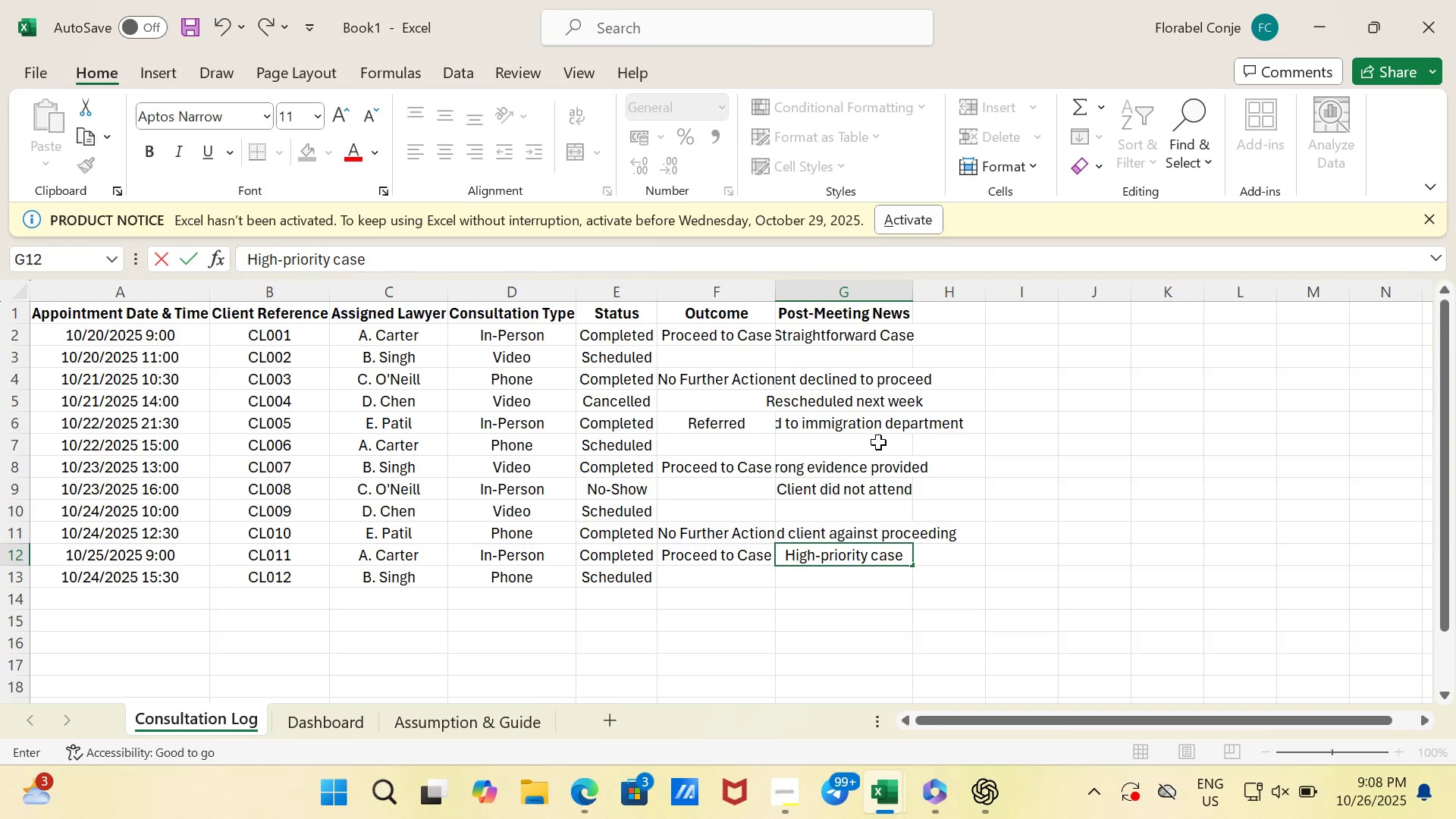 
key(Enter)
 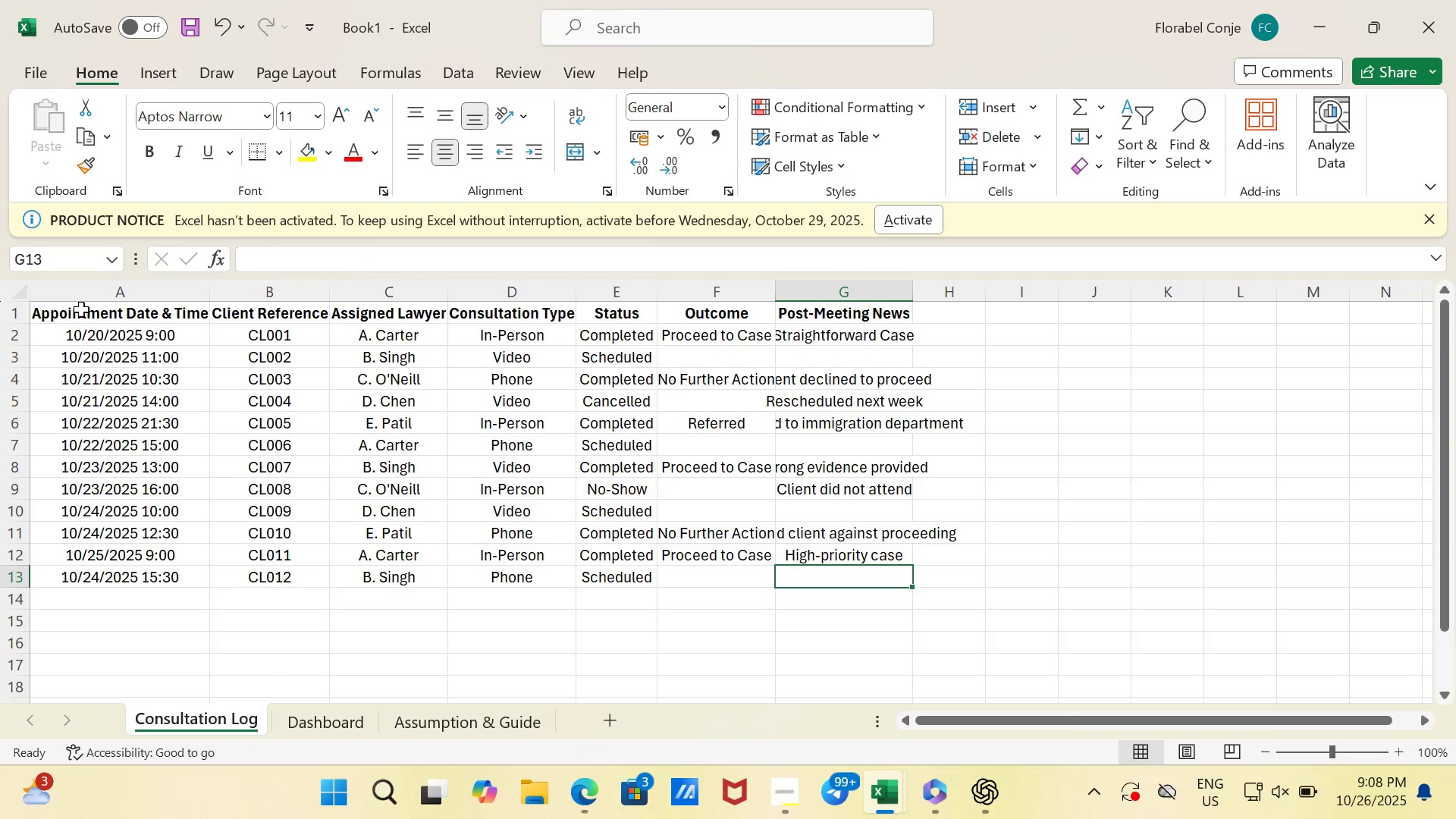 
left_click_drag(start_coordinate=[81, 300], to_coordinate=[848, 364])
 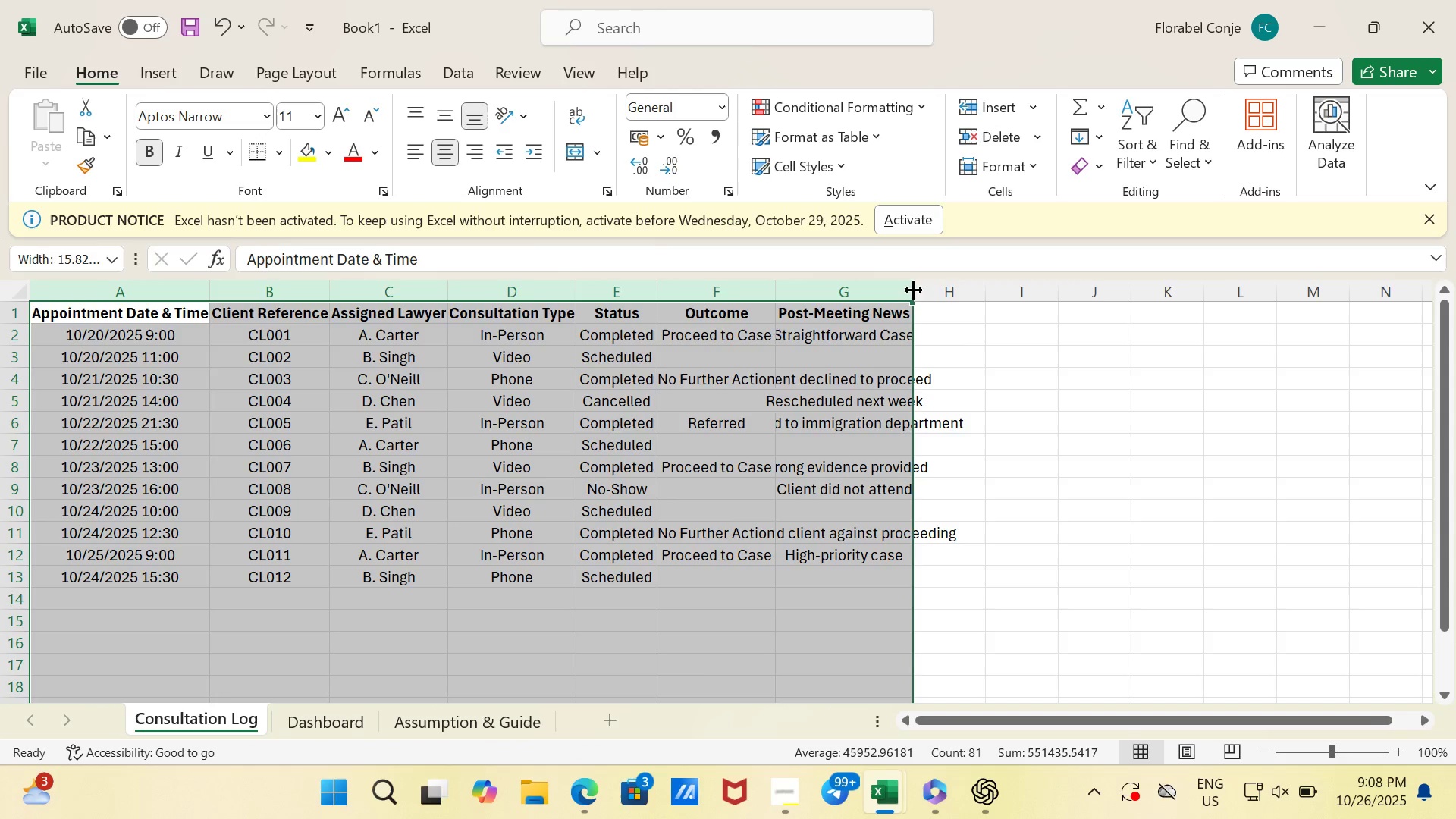 
double_click([913, 290])
 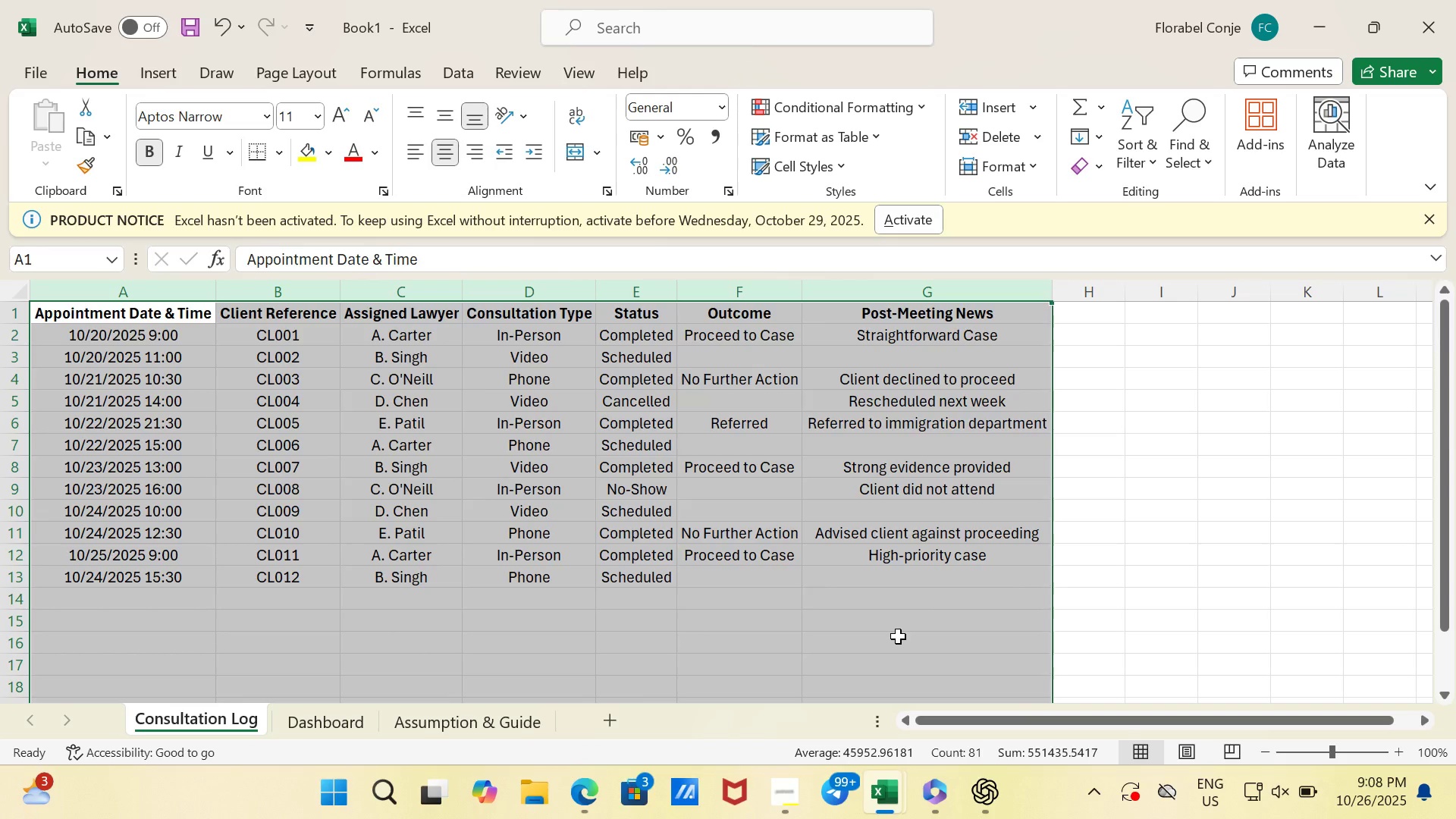 
left_click([898, 636])